 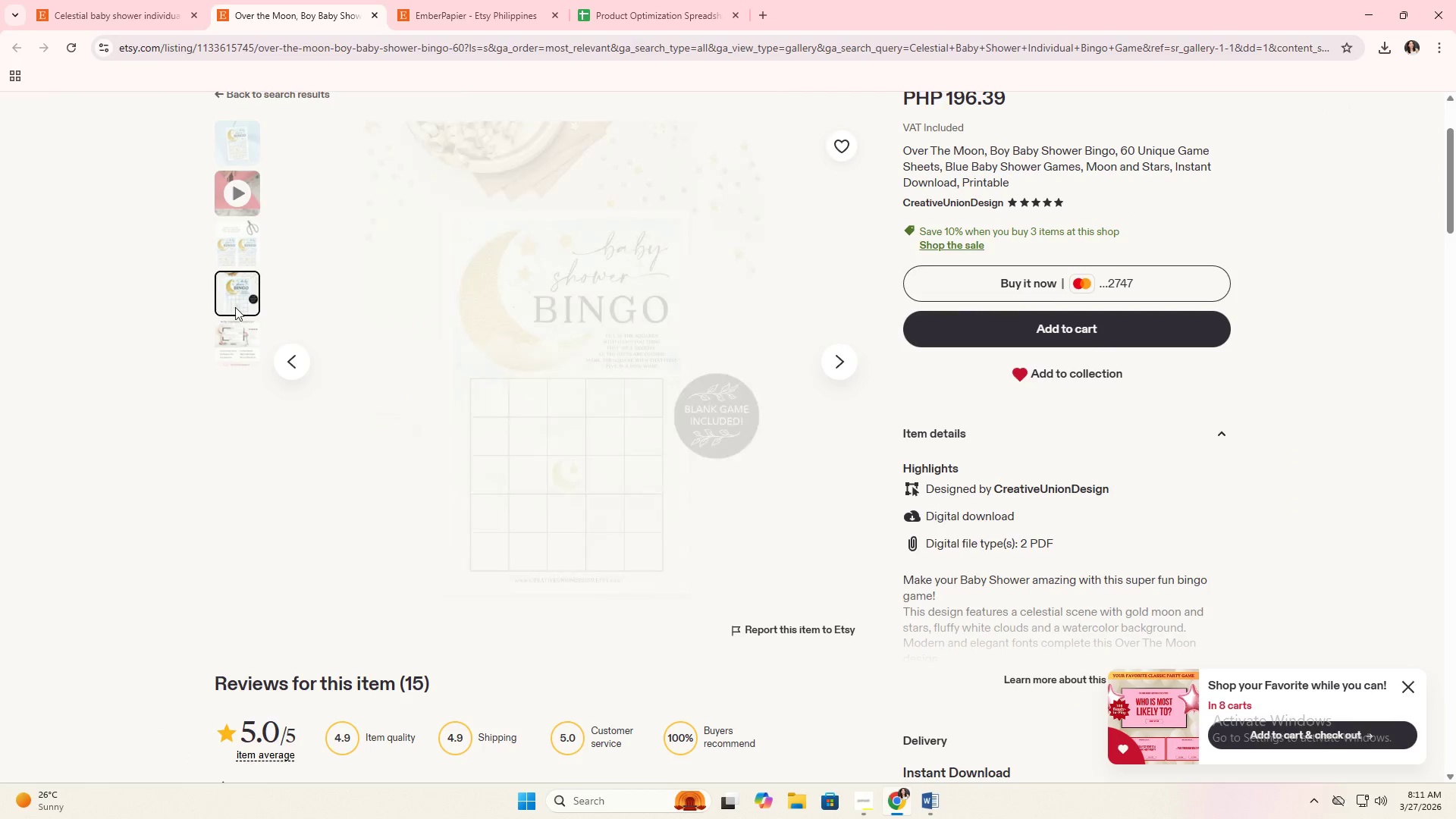 
left_click([123, 0])
 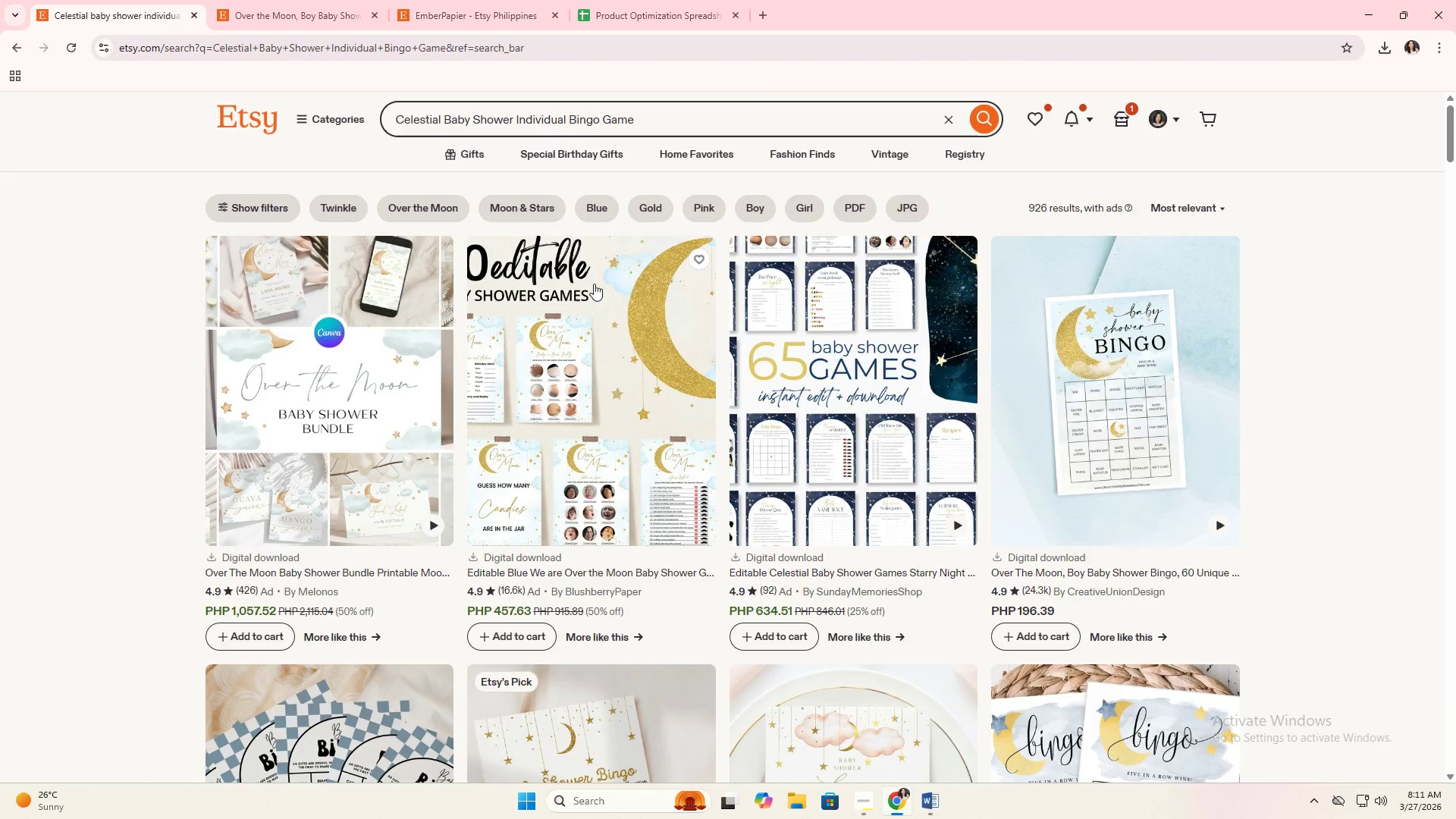 
scroll: coordinate [595, 312], scroll_direction: down, amount: 4.0
 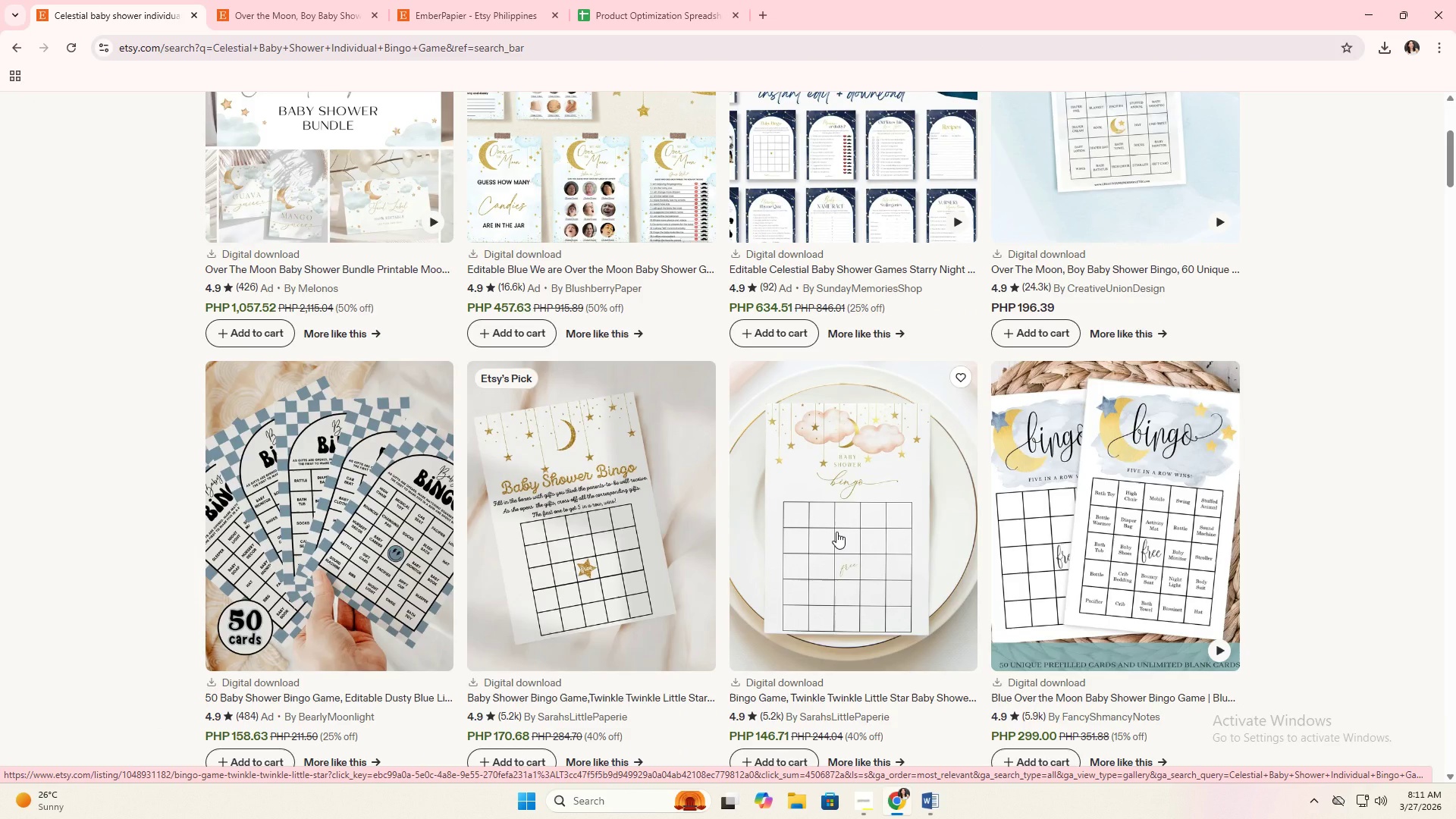 
left_click([833, 532])
 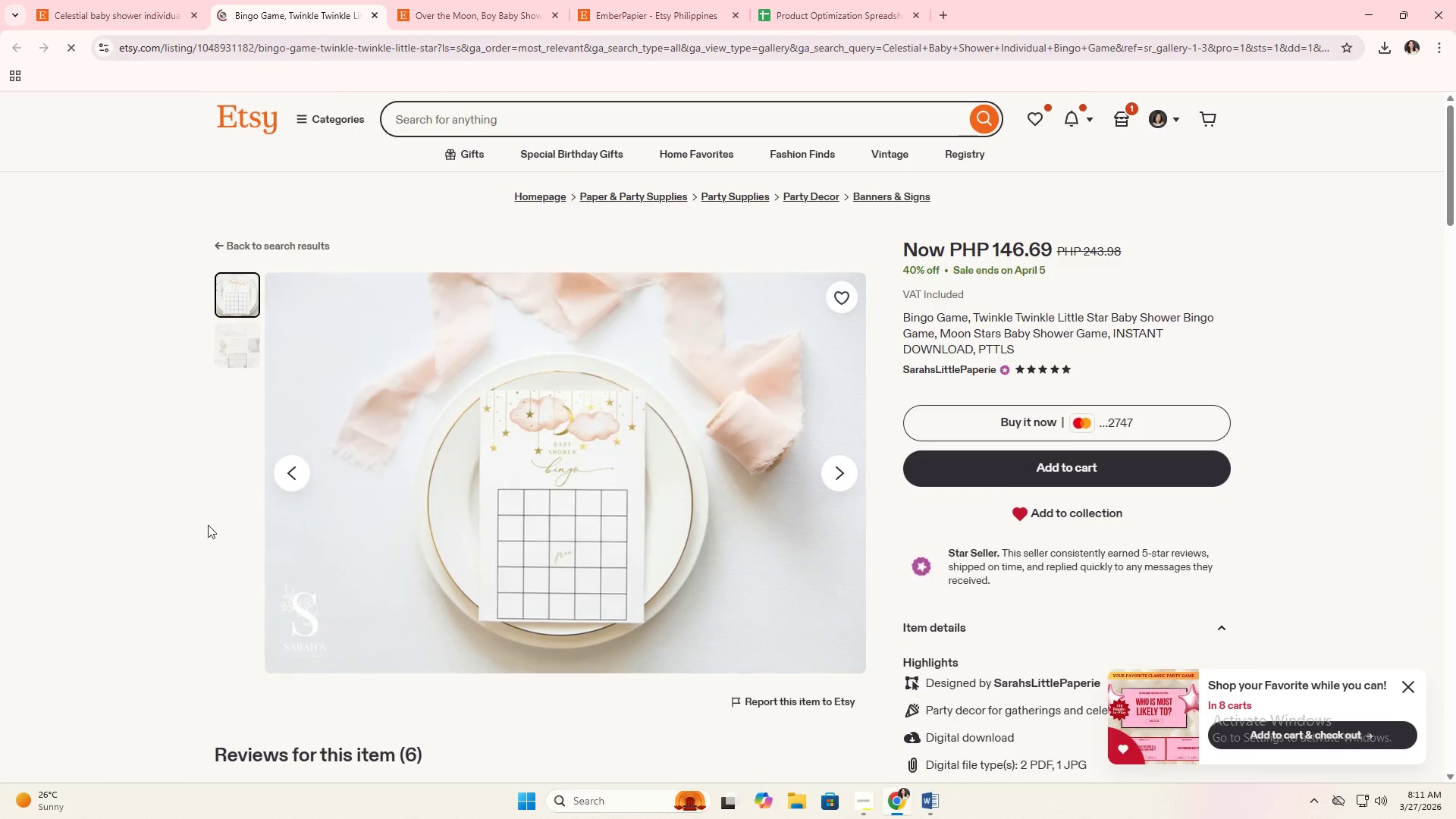 
left_click([234, 360])
 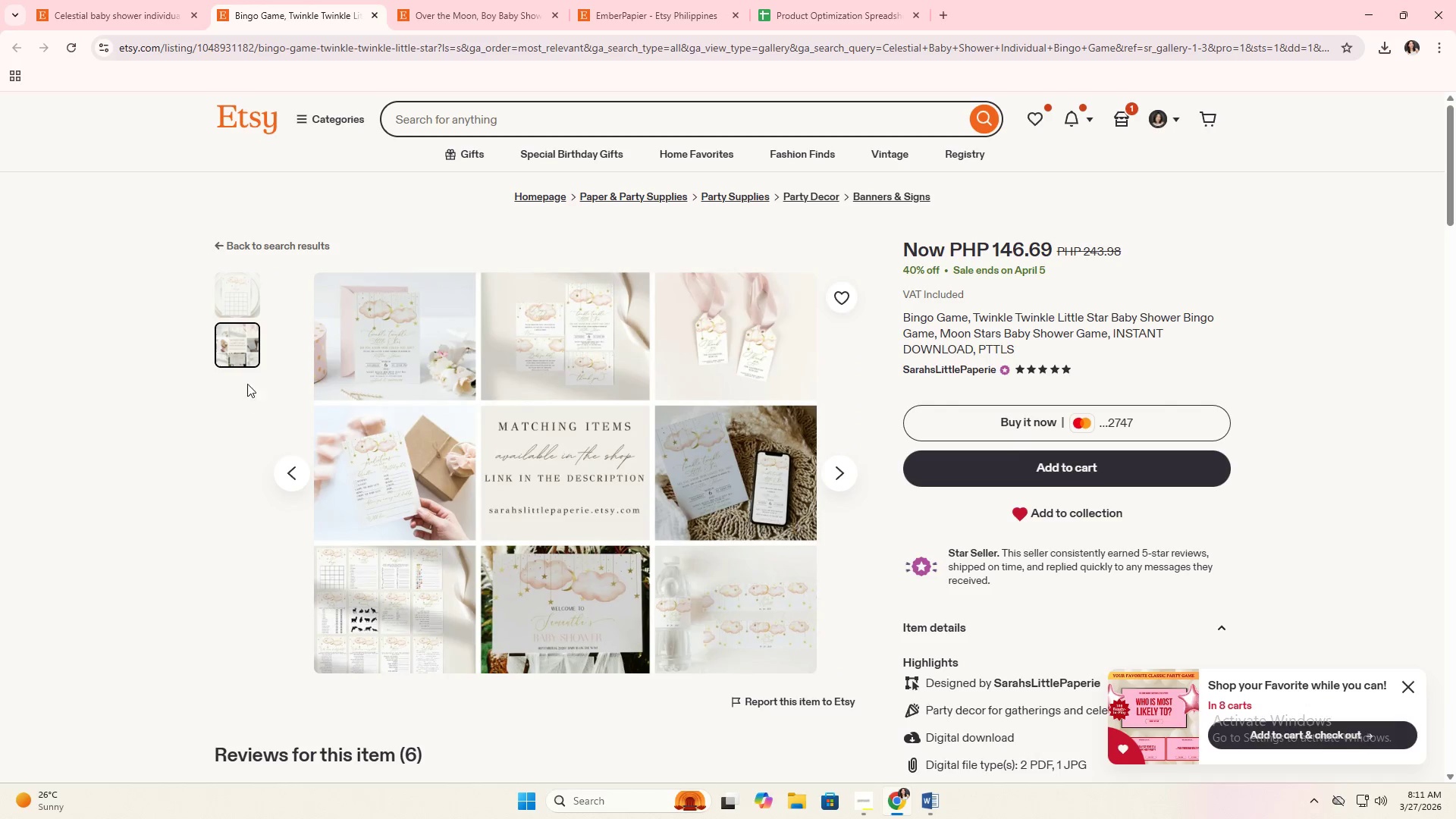 
left_click([232, 305])
 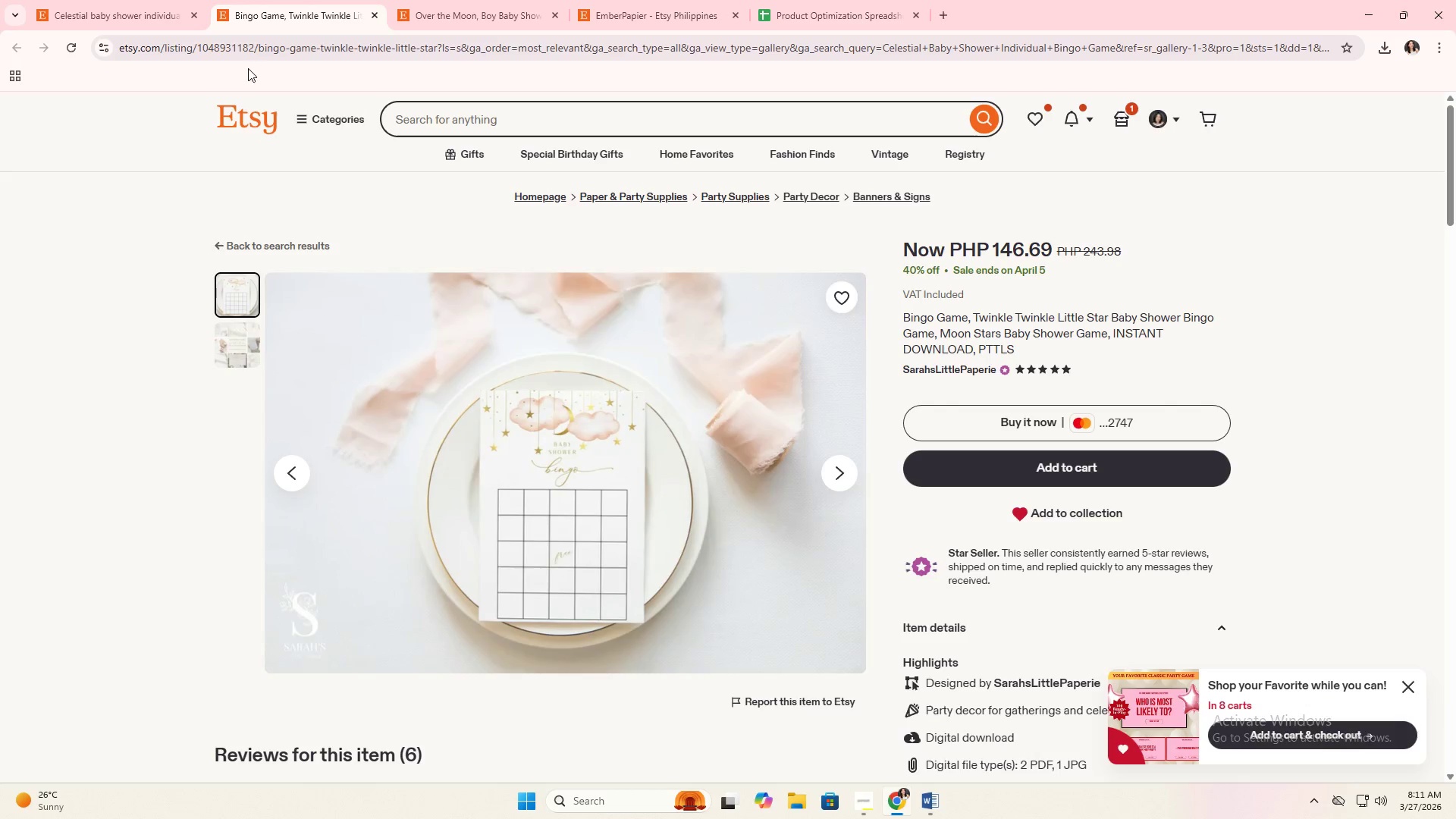 
left_click([140, 0])
 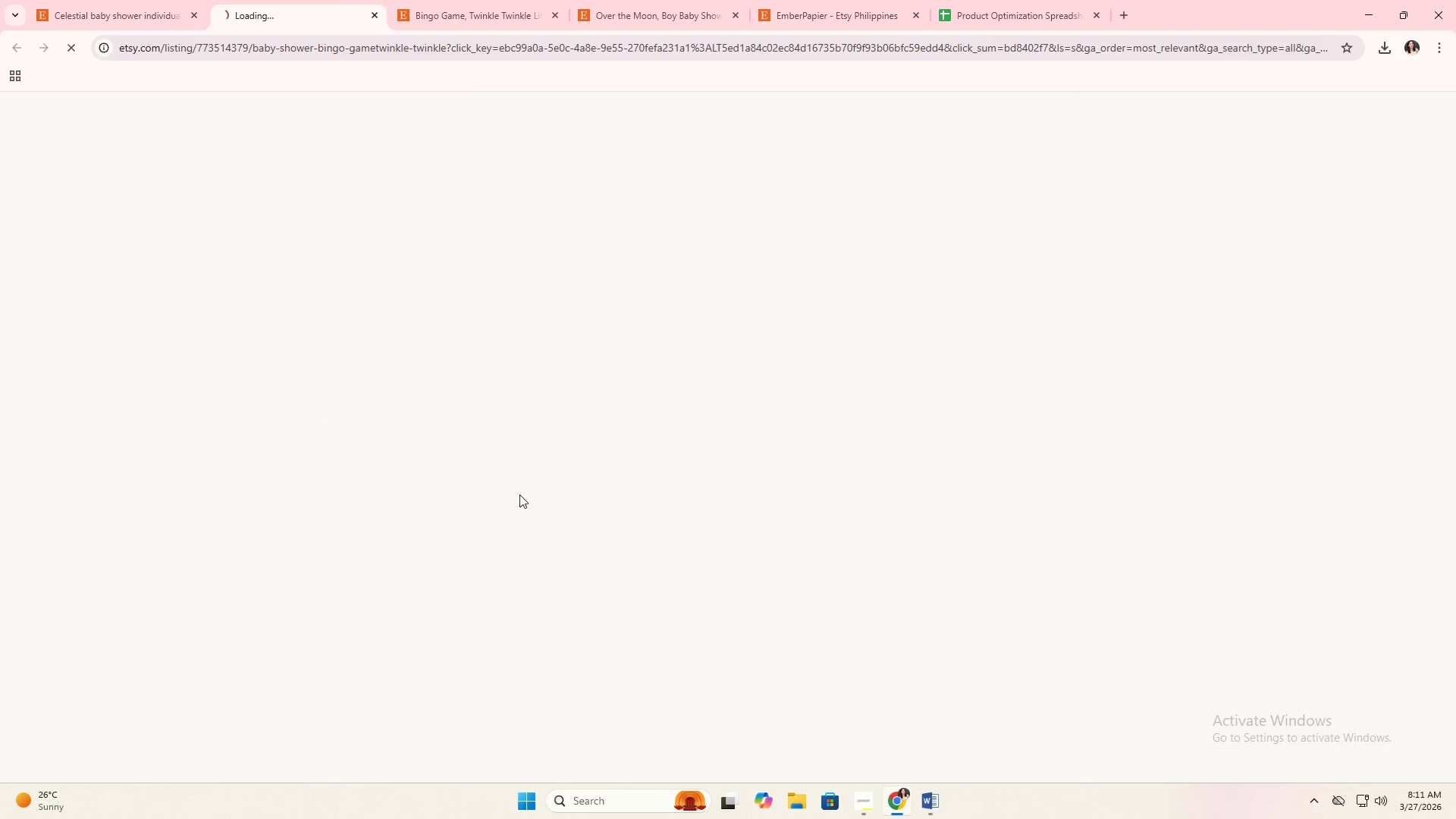 
left_click([243, 274])
 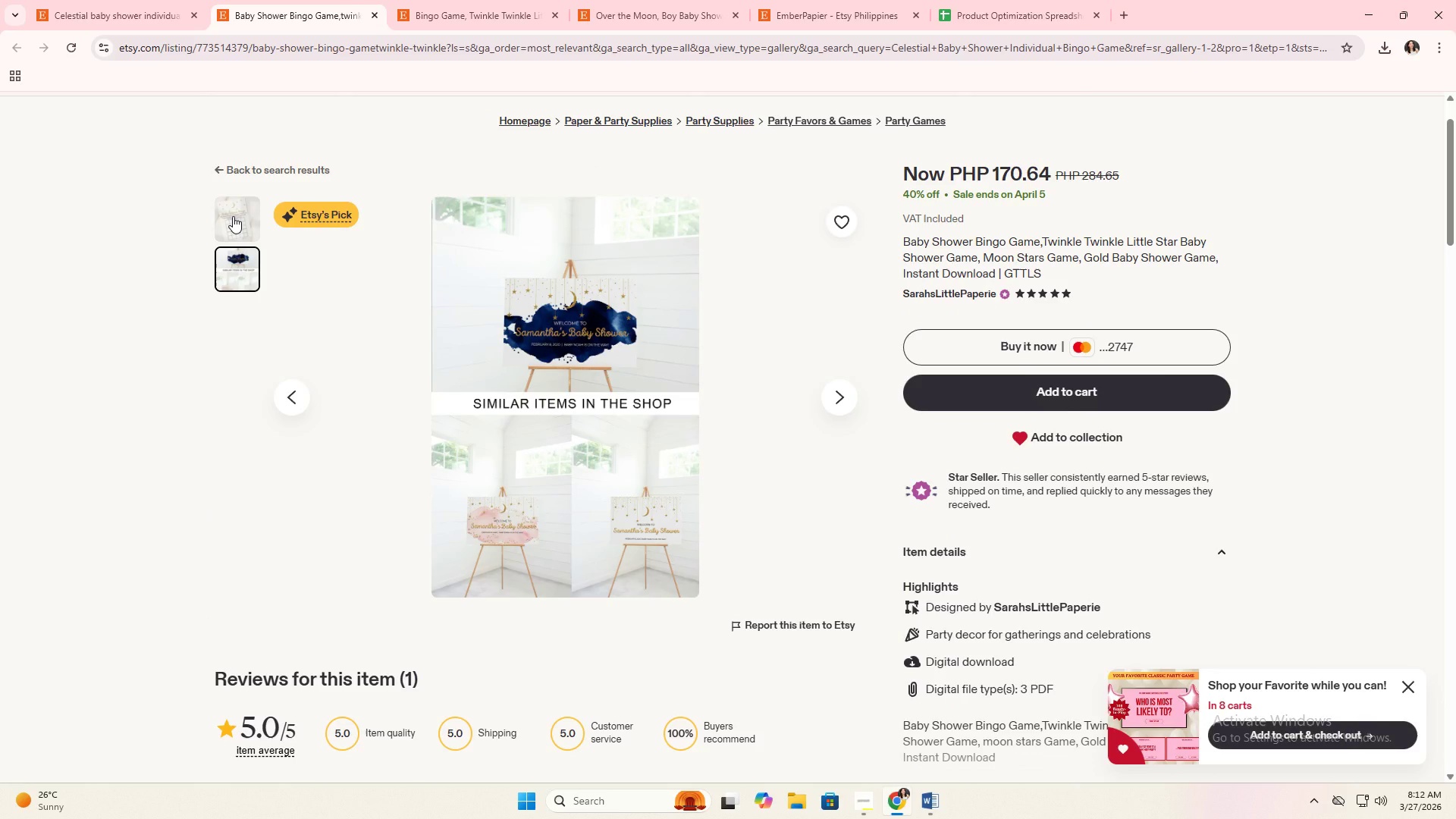 
scroll: coordinate [545, 512], scroll_direction: down, amount: 1.0
 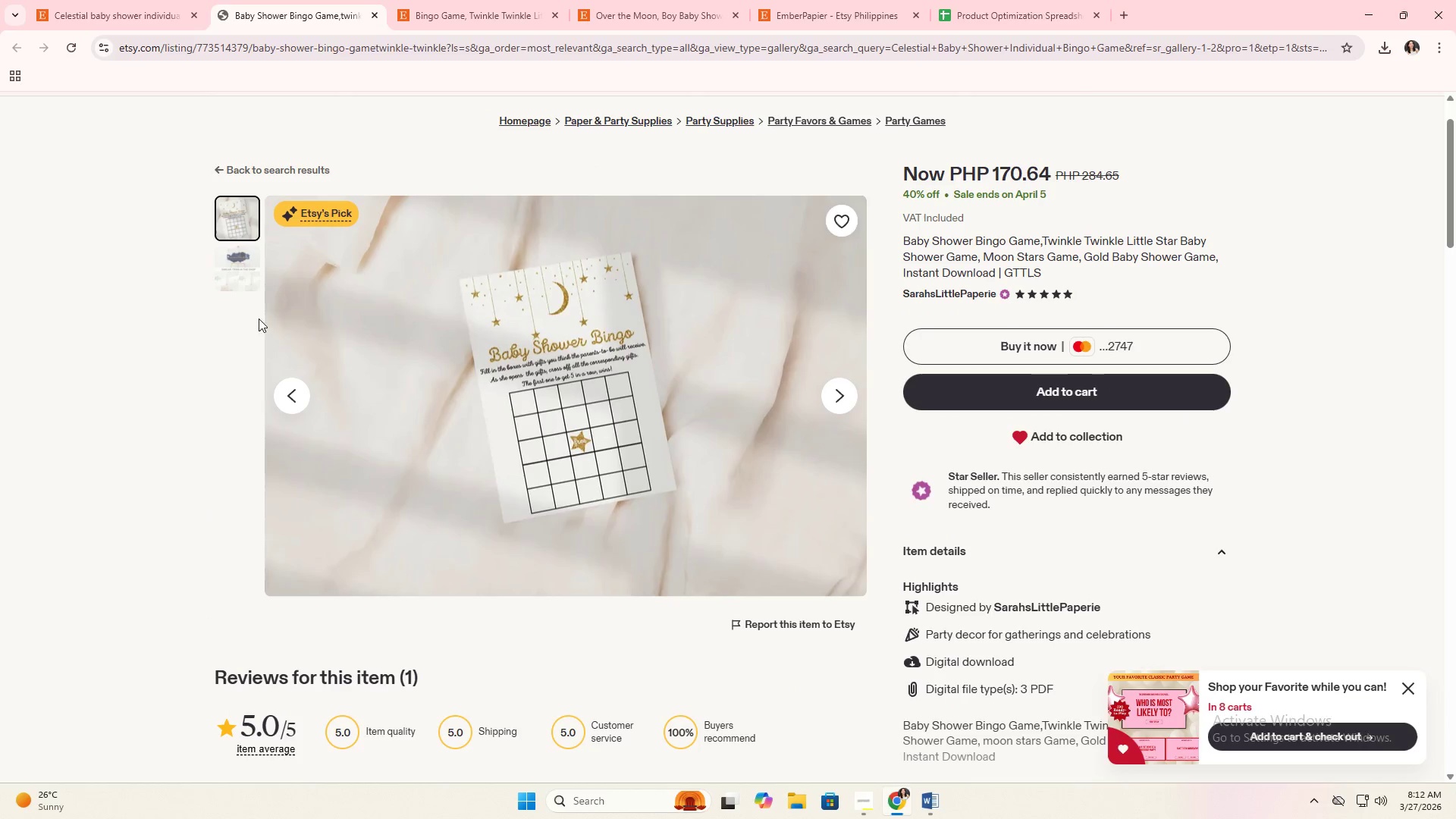 
left_click([233, 216])
 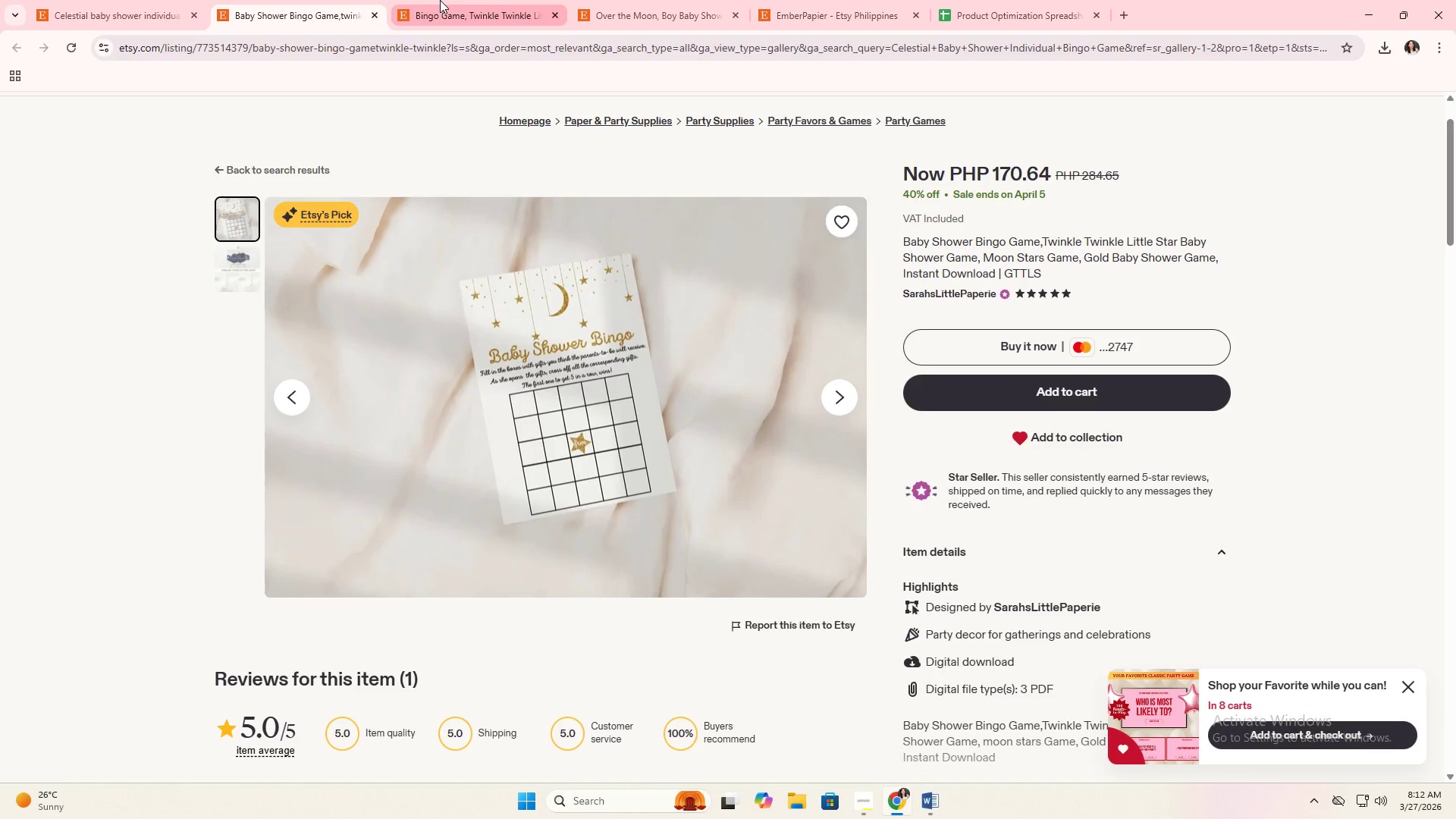 
key(Alt+AltLeft)
 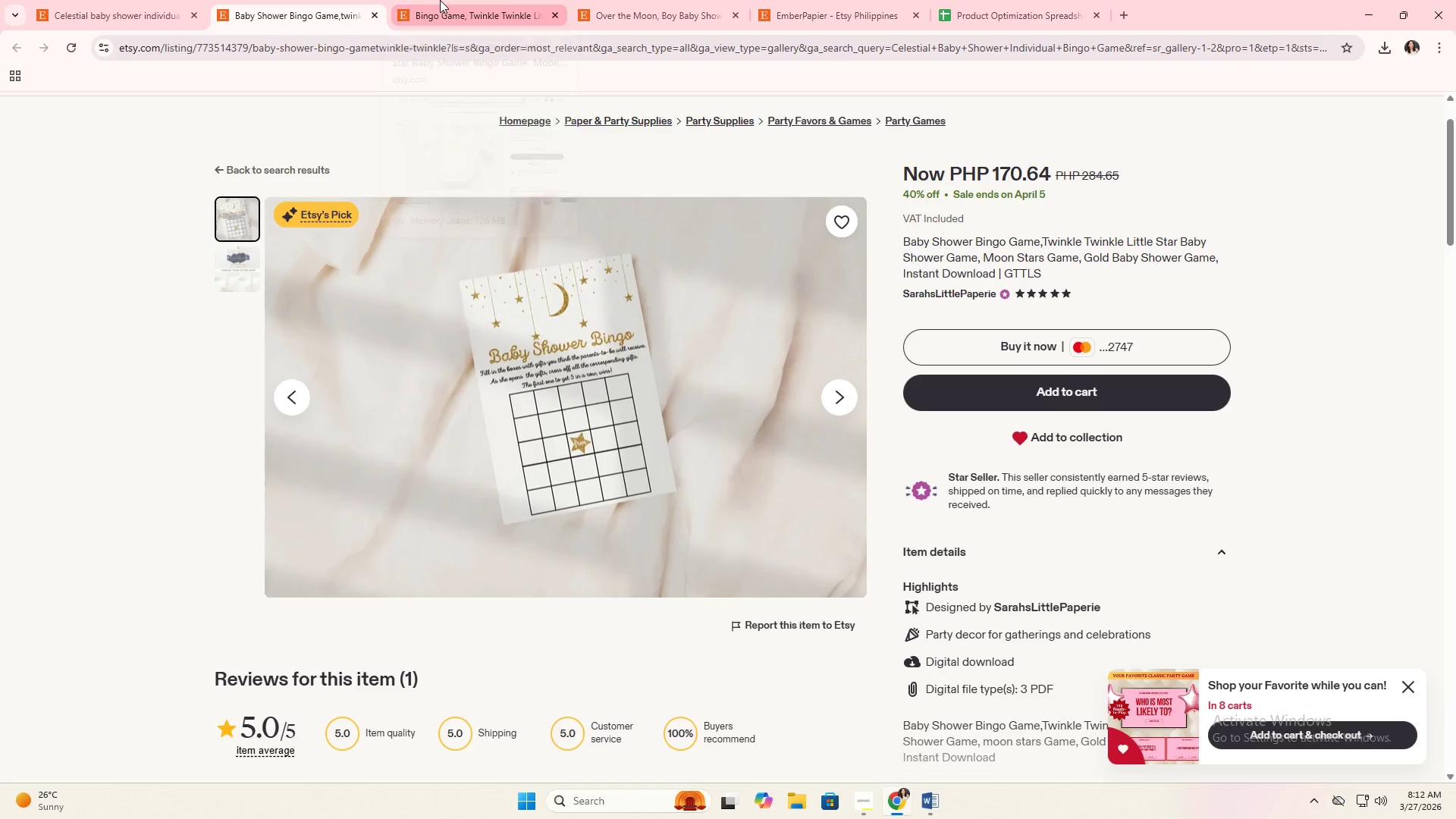 
key(Alt+Tab)
 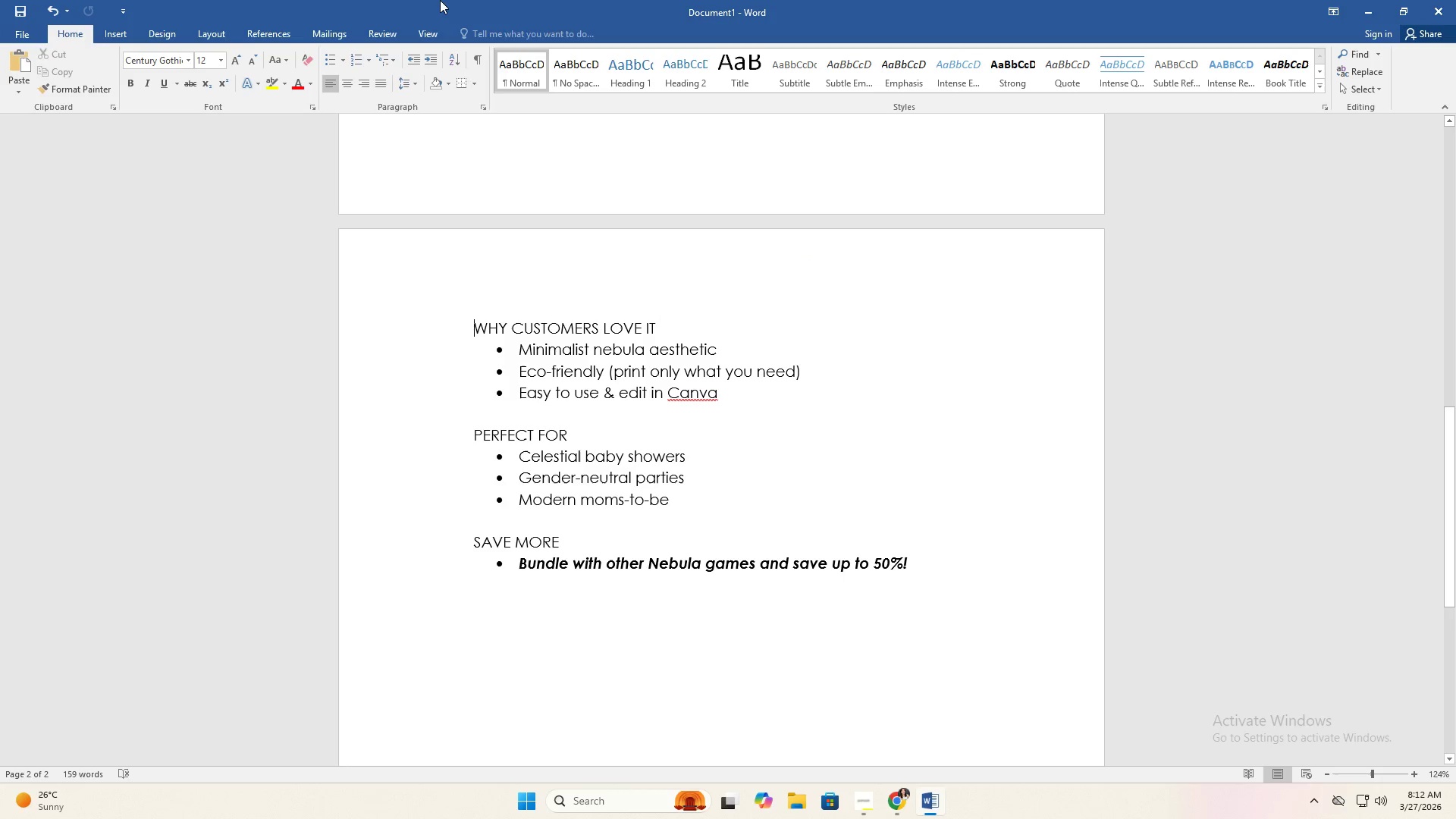 
key(Alt+AltLeft)
 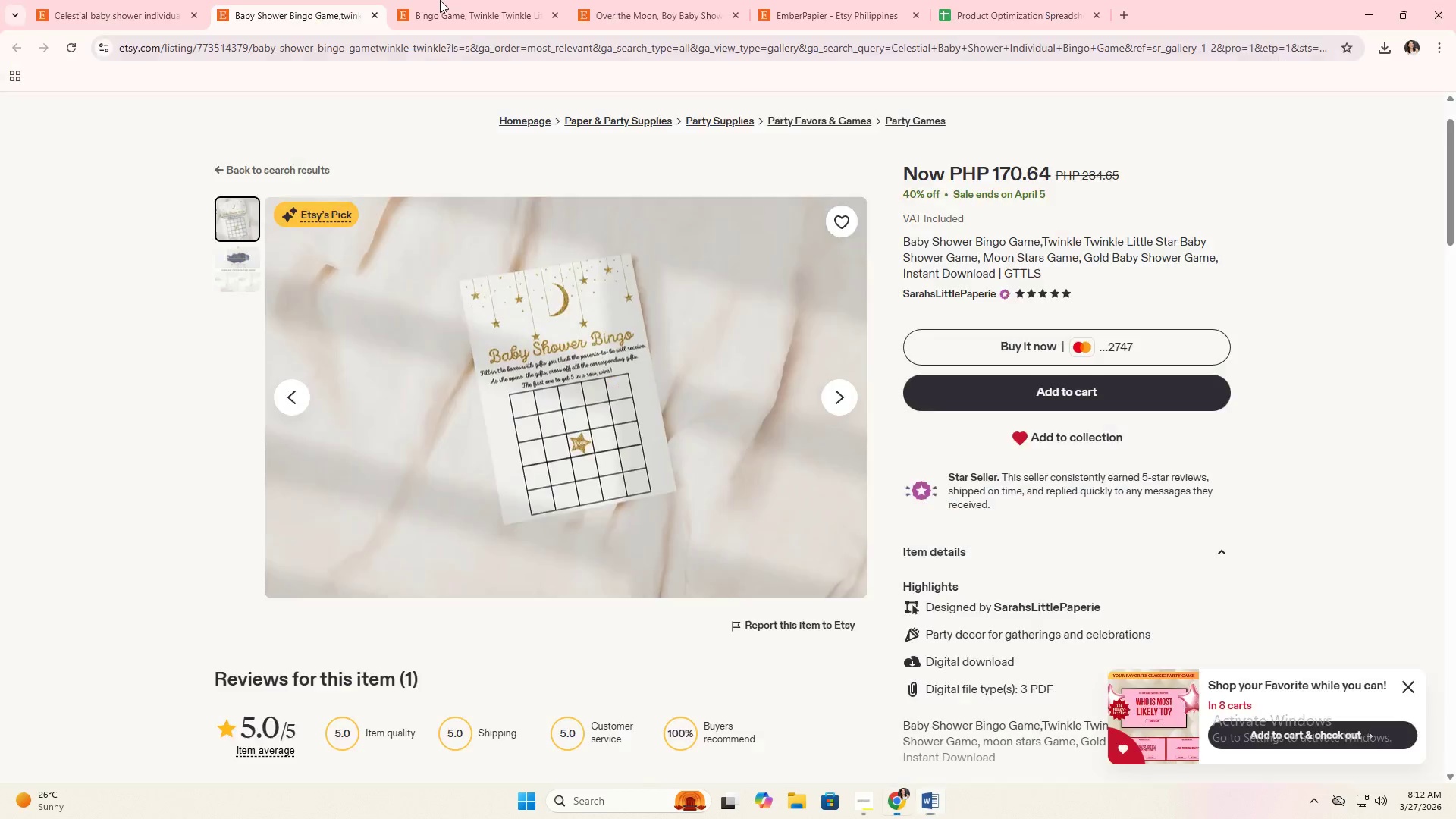 
key(Alt+Tab)
 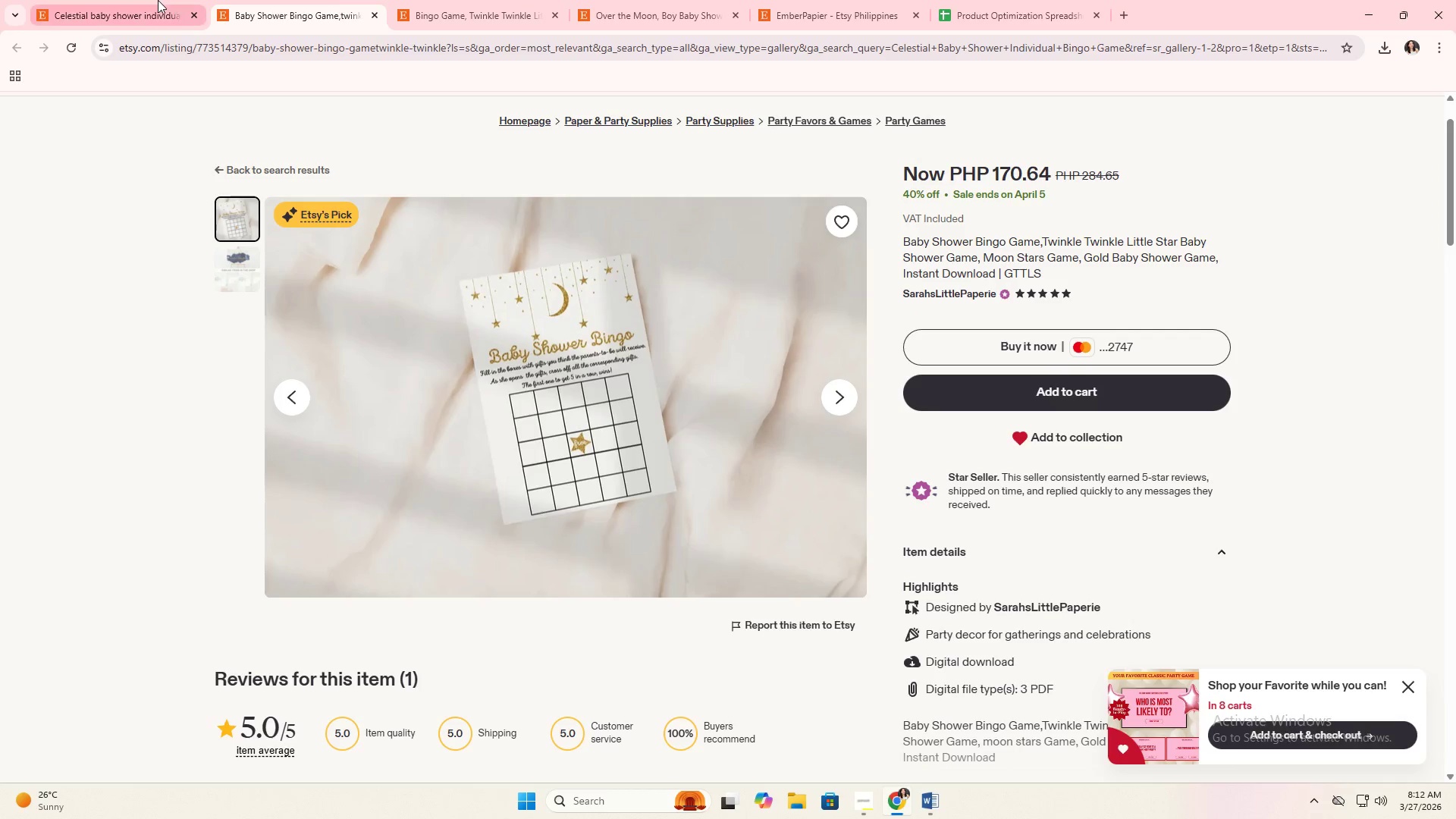 
double_click([428, 0])
 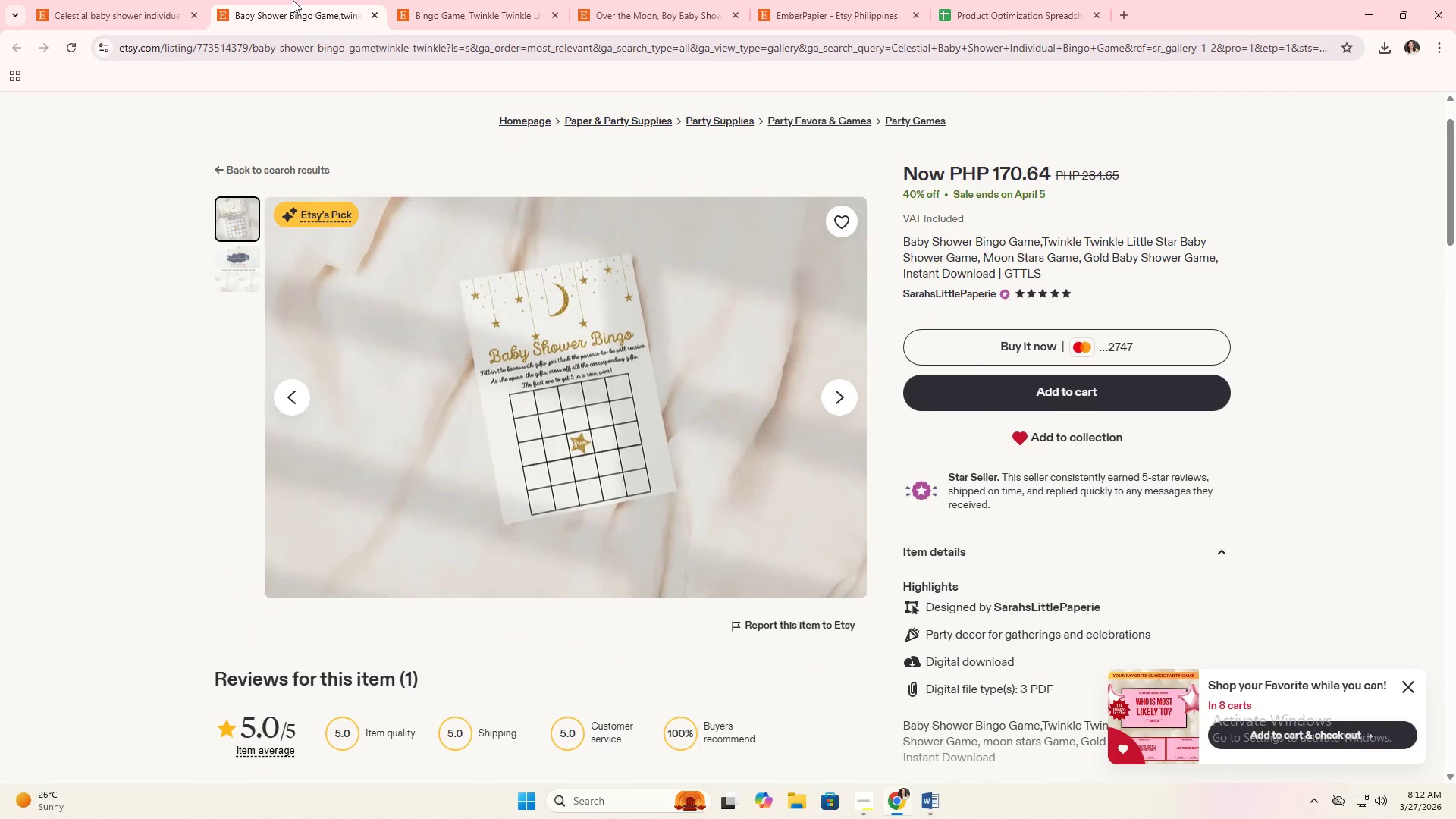 
double_click([173, 0])
 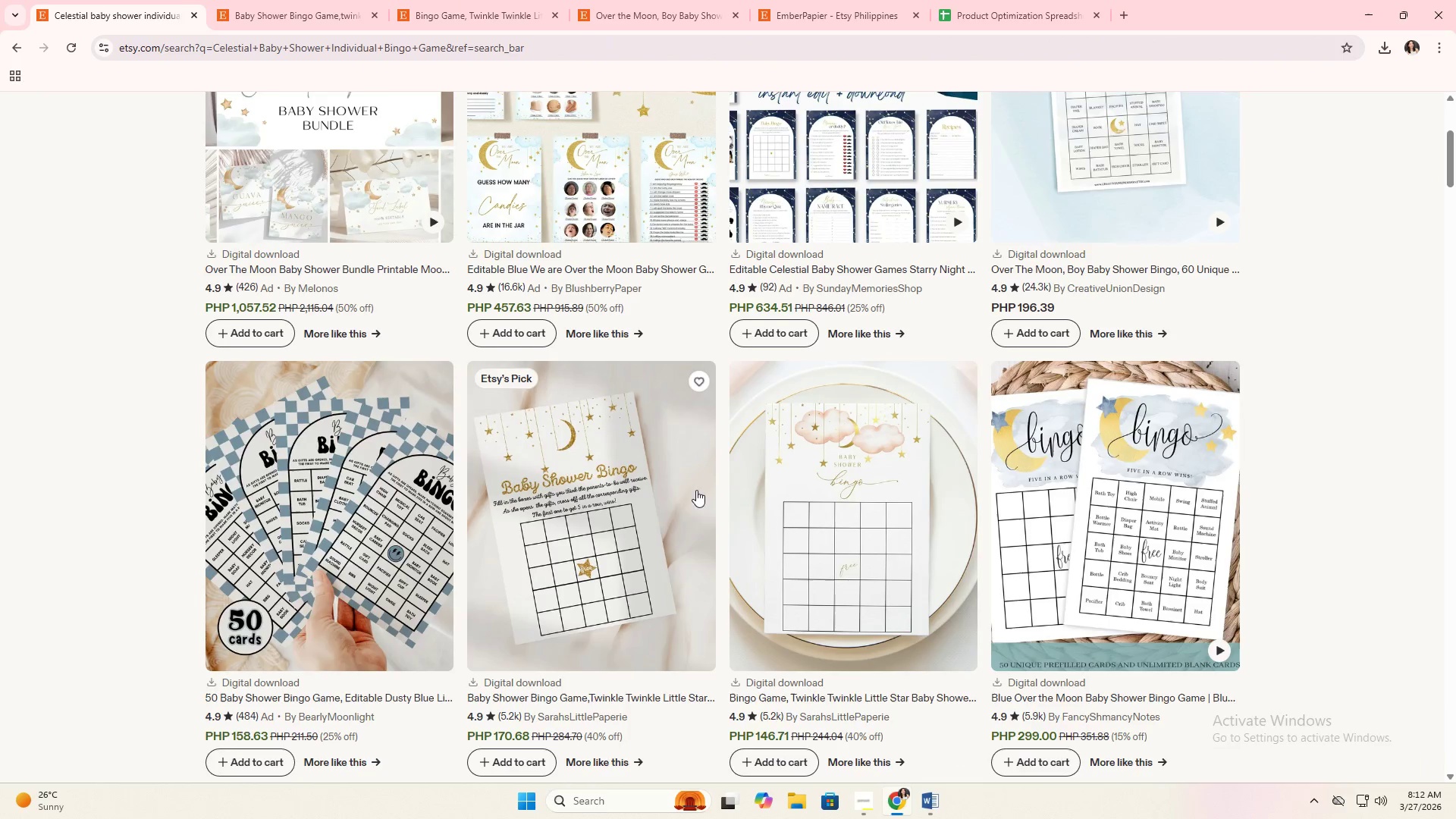 
scroll: coordinate [805, 569], scroll_direction: down, amount: 6.0
 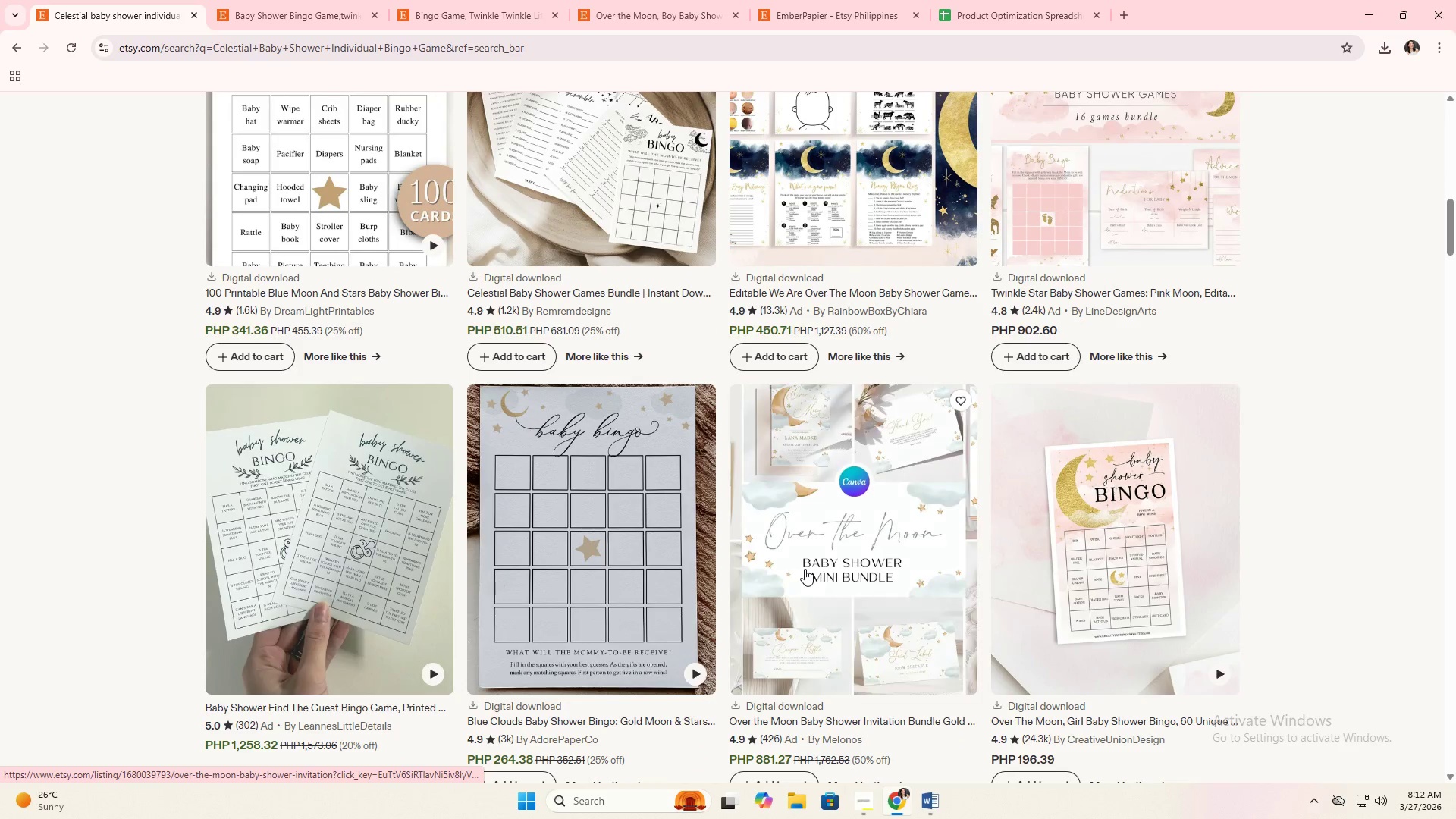 
scroll: coordinate [805, 569], scroll_direction: up, amount: 1.0
 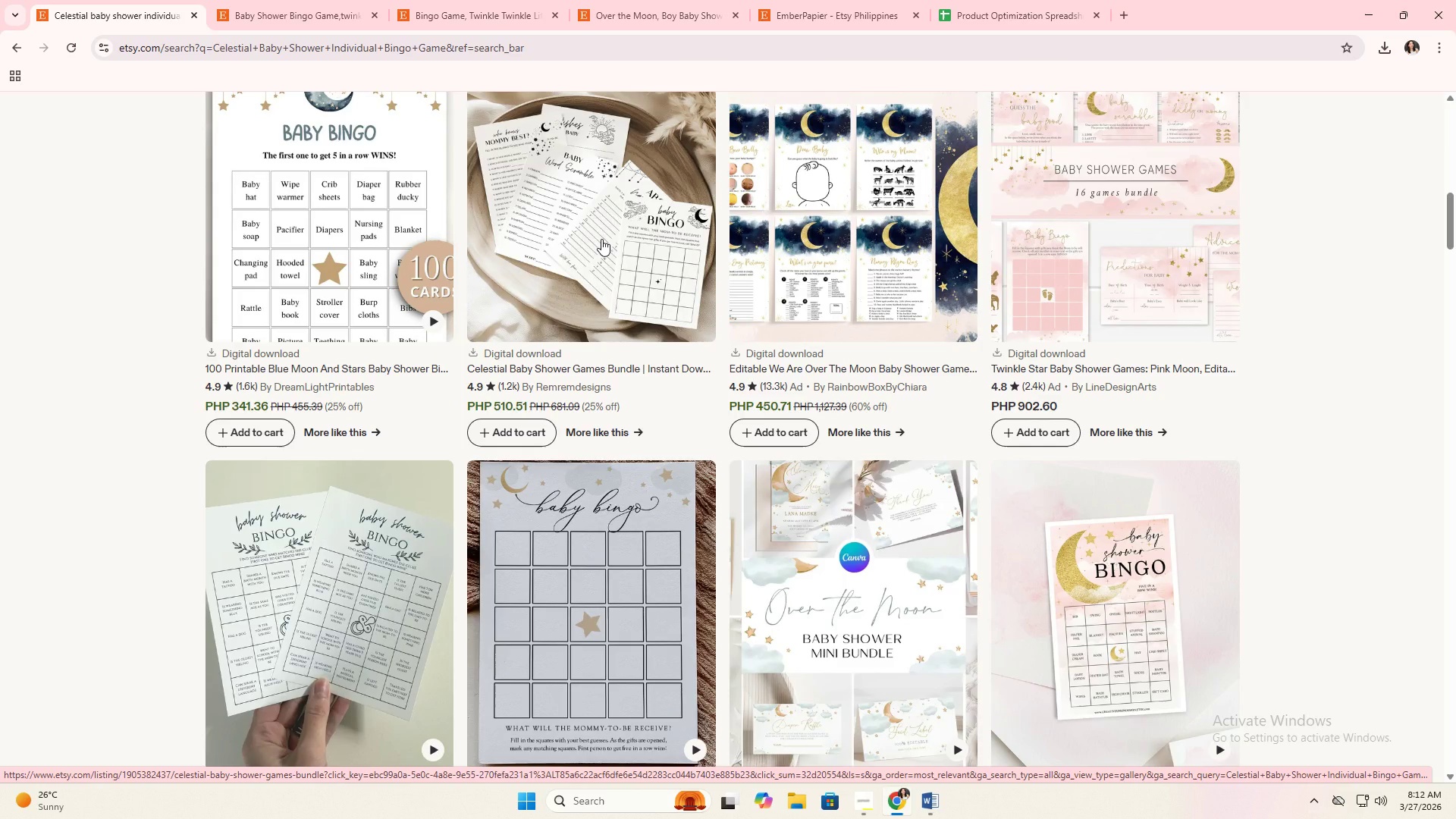 
left_click([601, 239])
 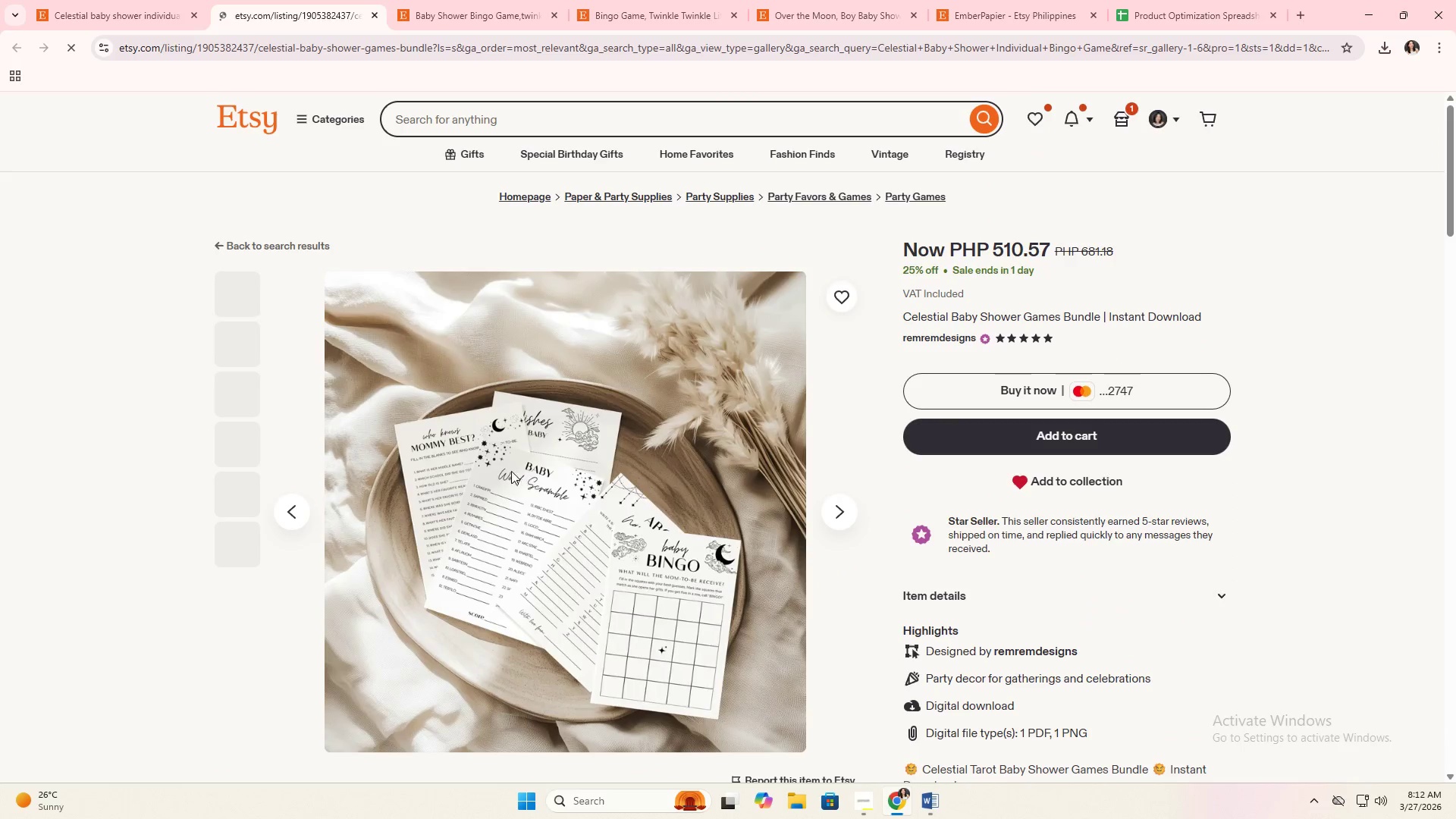 
left_click([571, 493])
 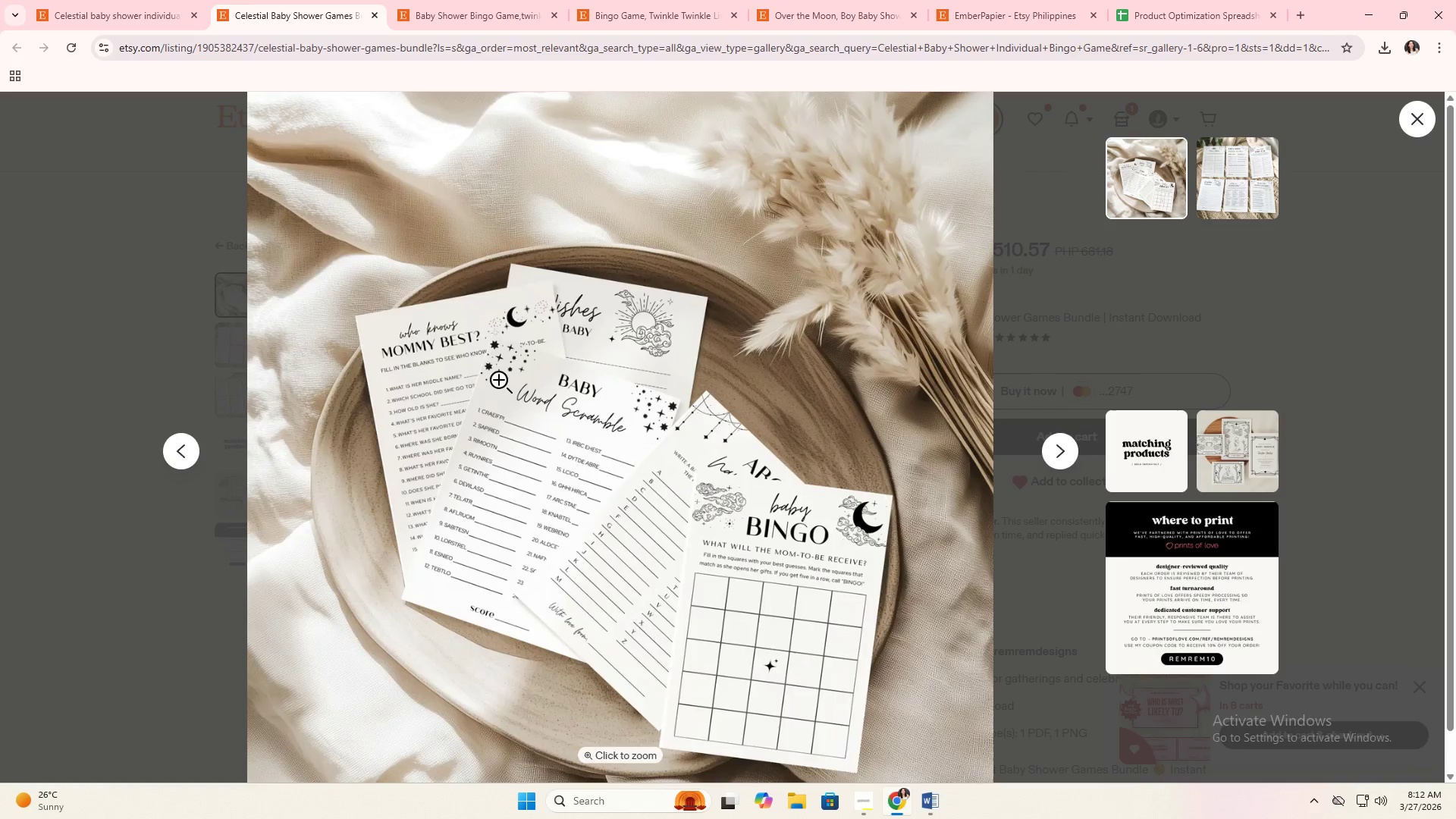 
right_click([522, 367])
 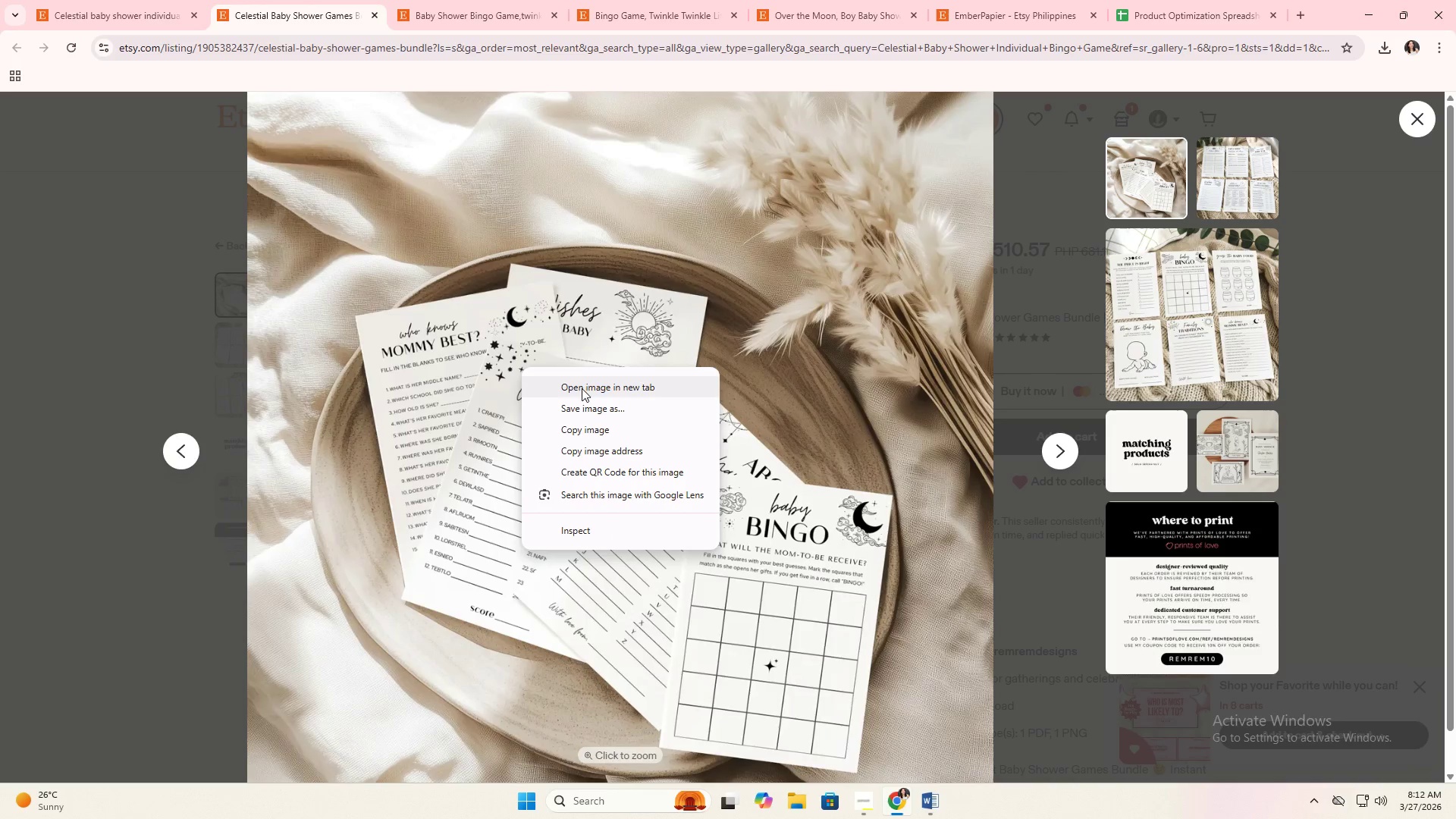 
left_click([586, 403])
 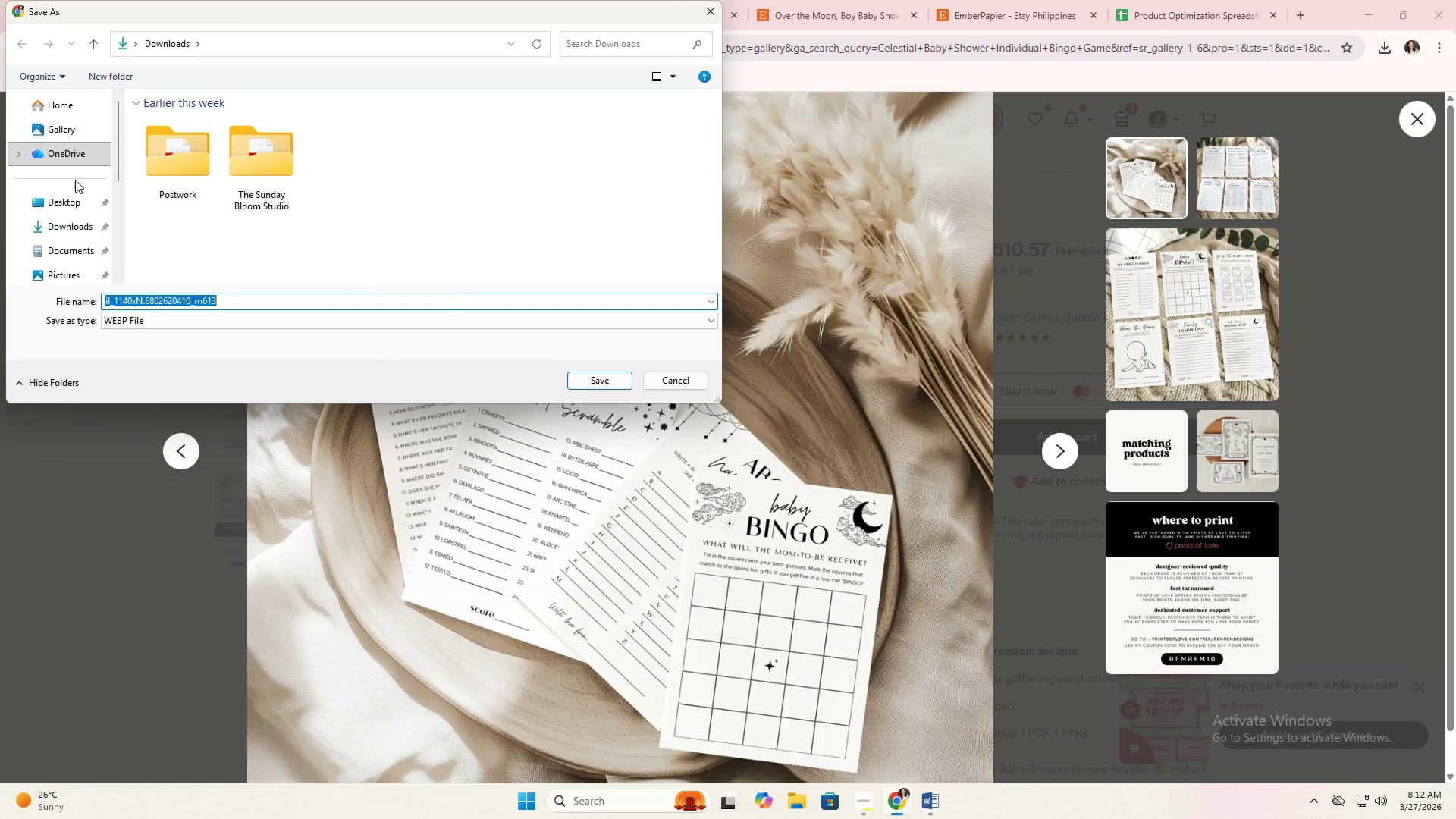 
left_click([65, 229])
 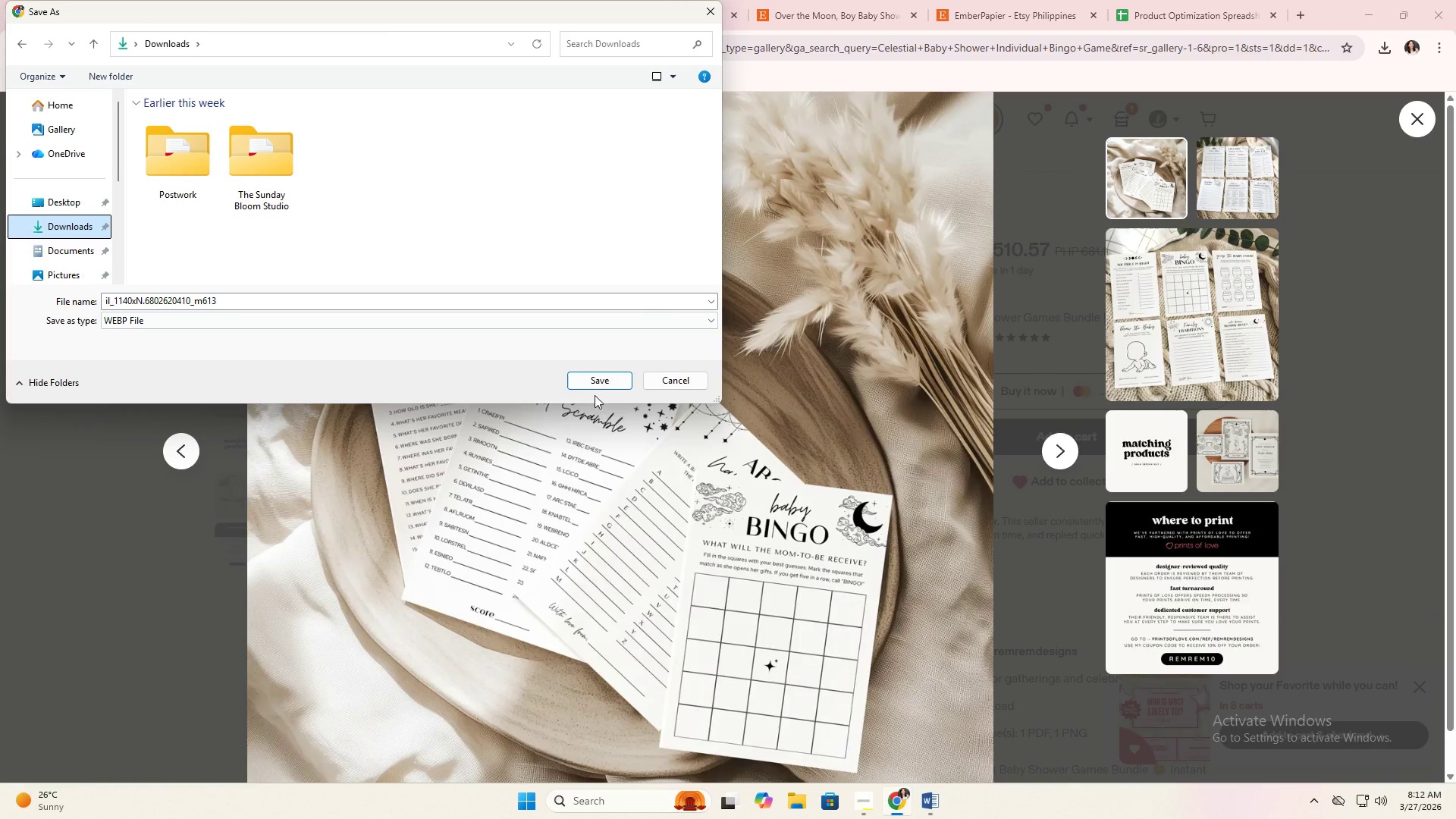 
left_click([598, 381])
 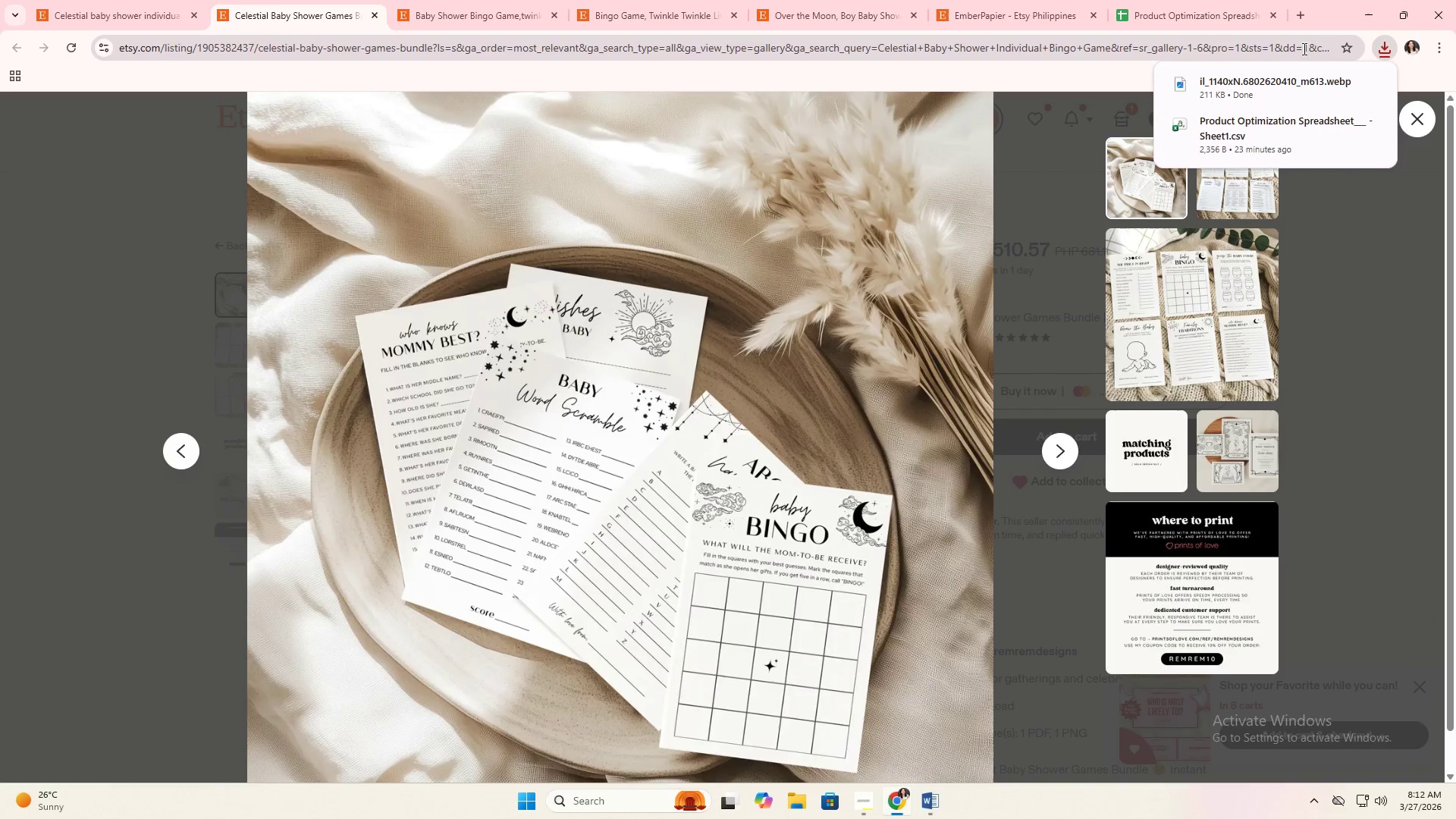 
left_click([1302, 16])
 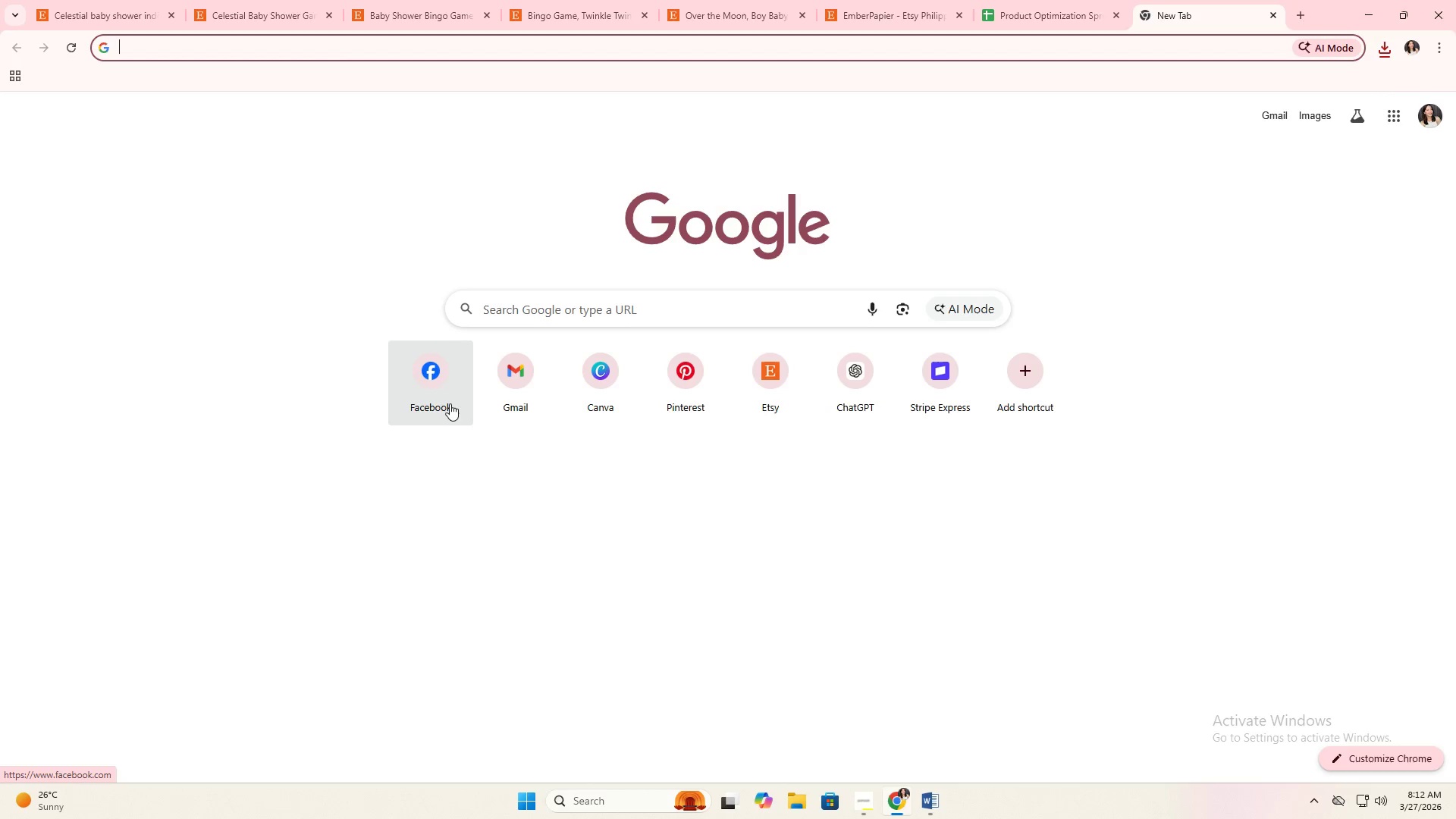 
left_click([604, 391])
 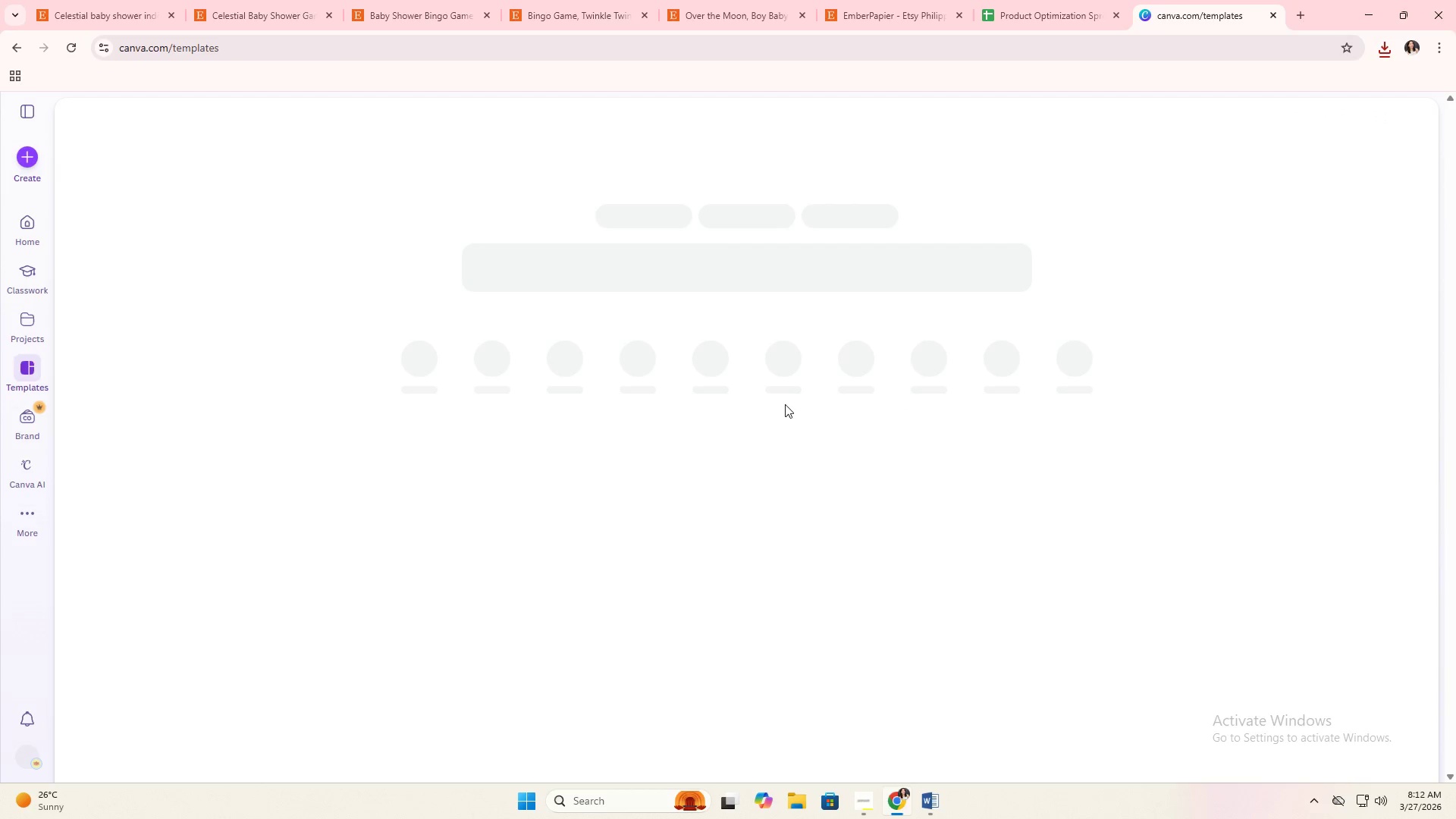 
left_click([22, 168])
 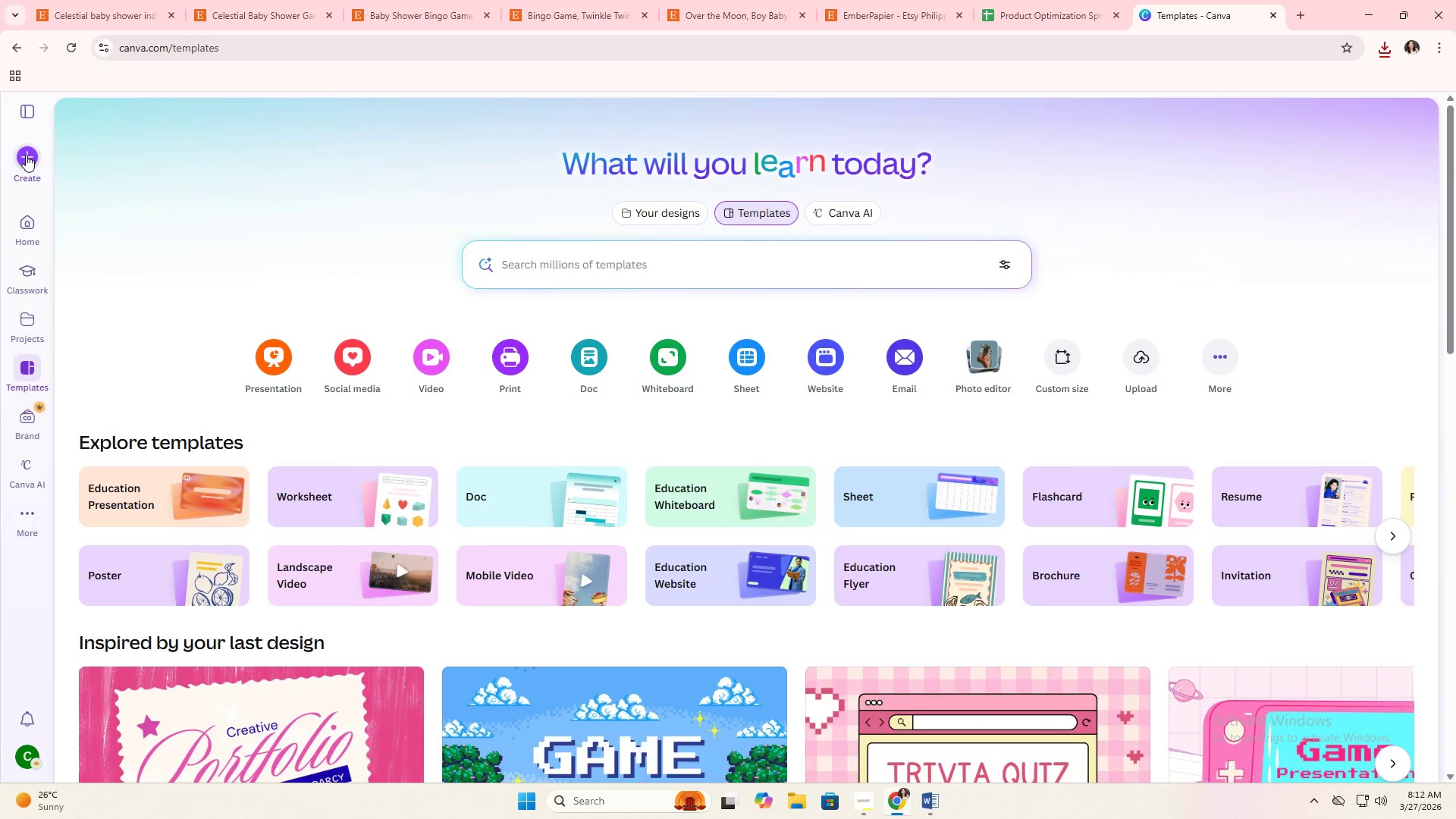 
left_click([18, 156])
 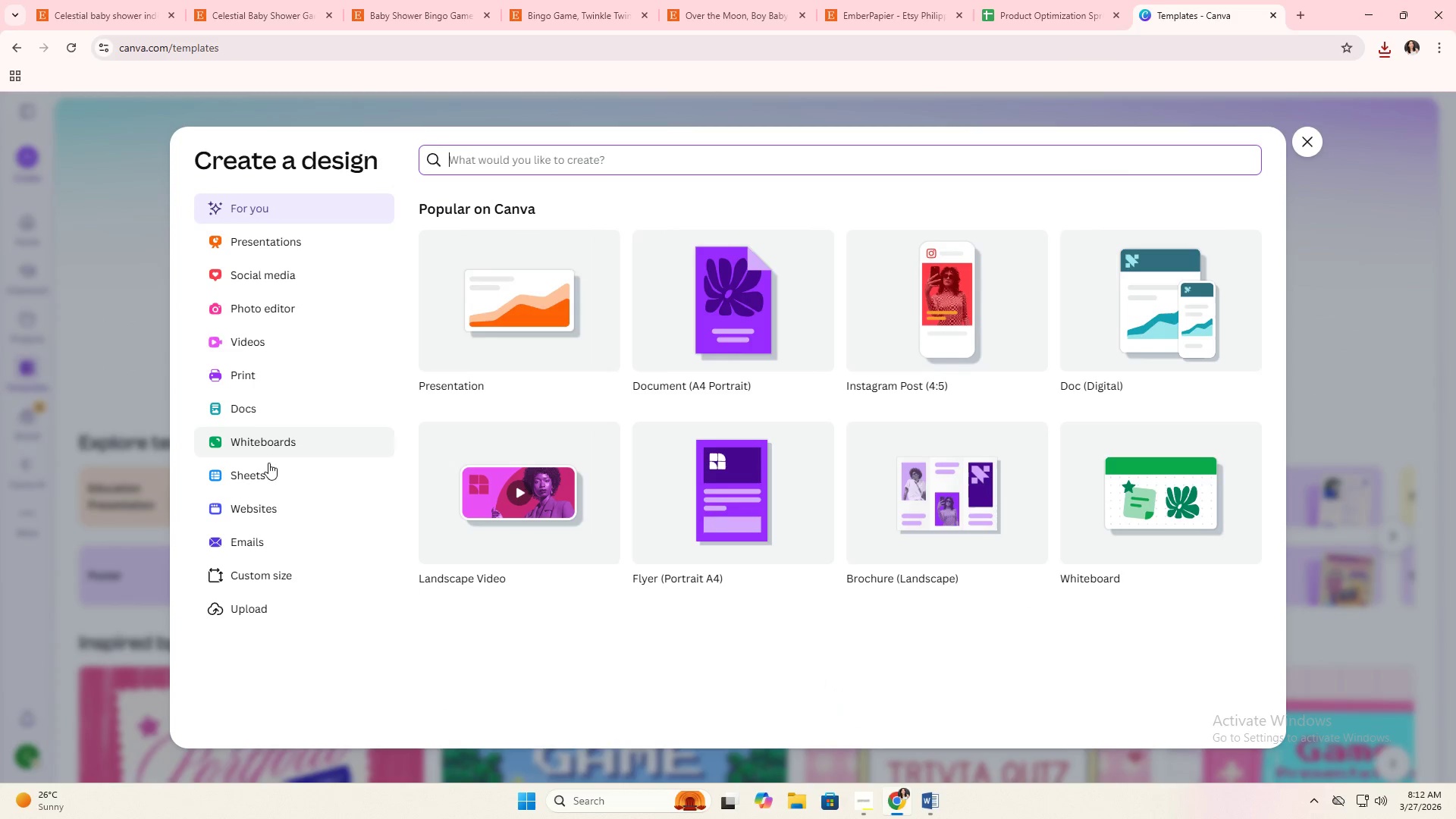 
left_click([261, 577])
 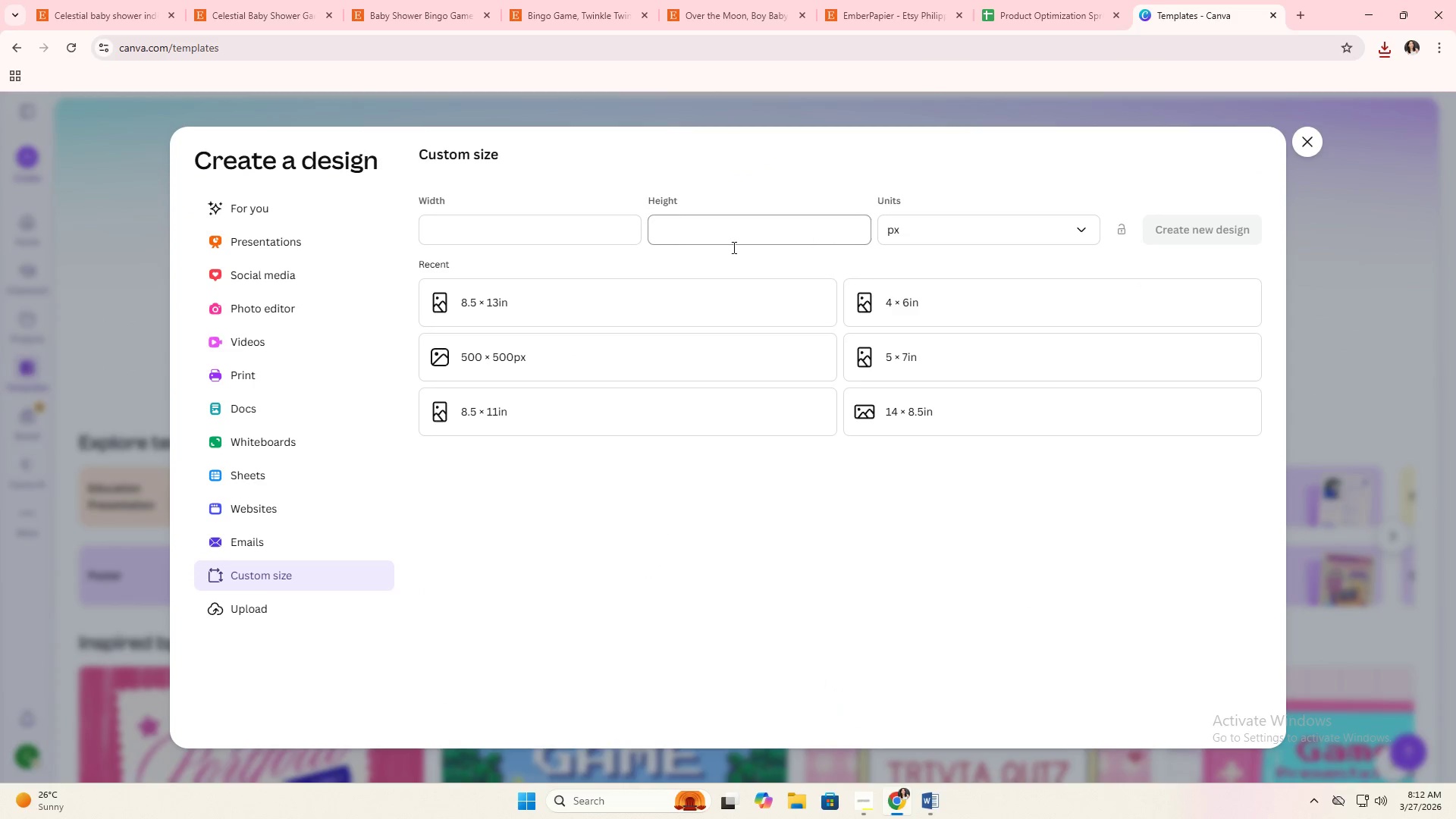 
left_click([535, 226])
 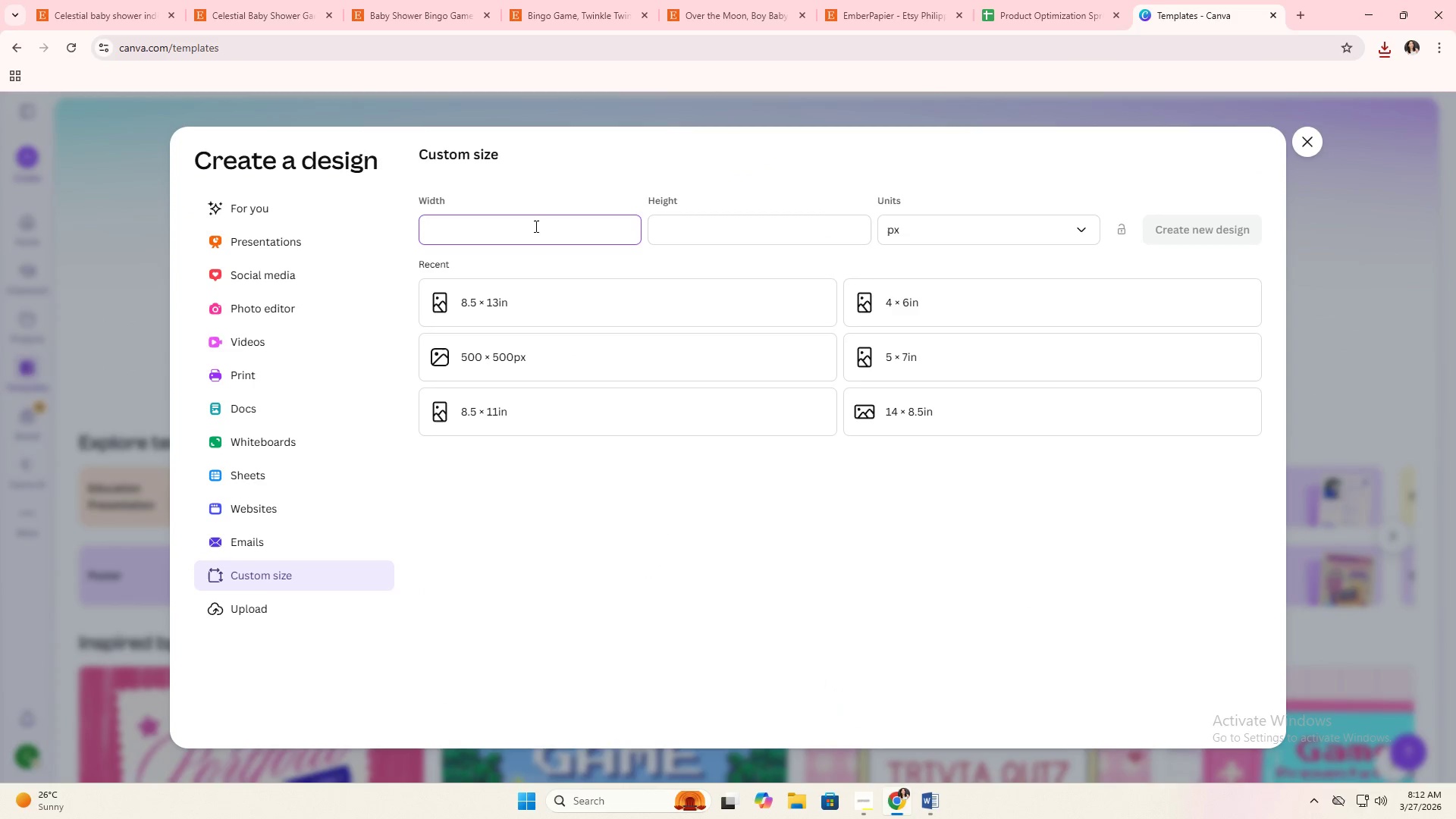 
key(Numpad1)
 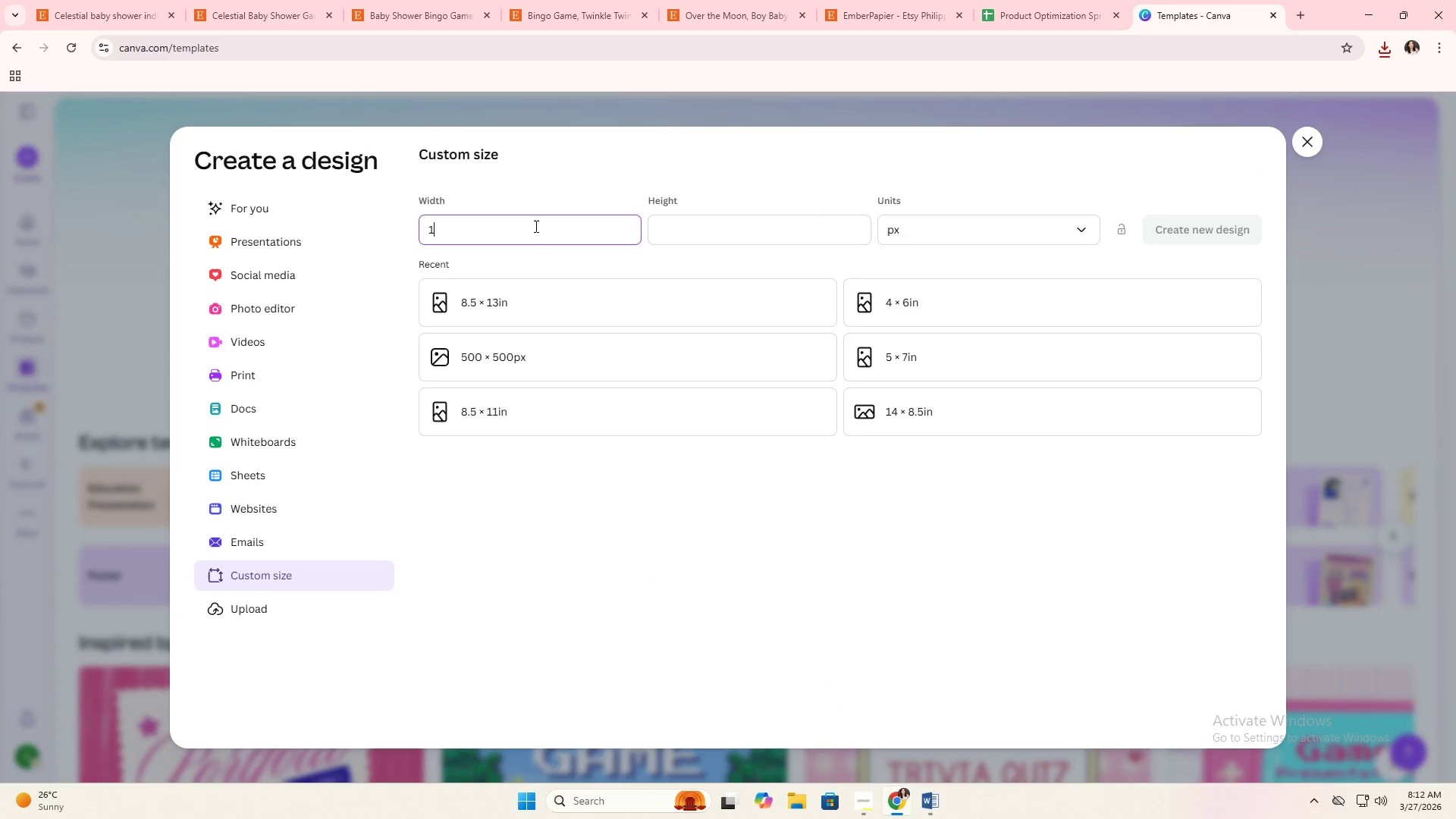 
key(Numpad0)
 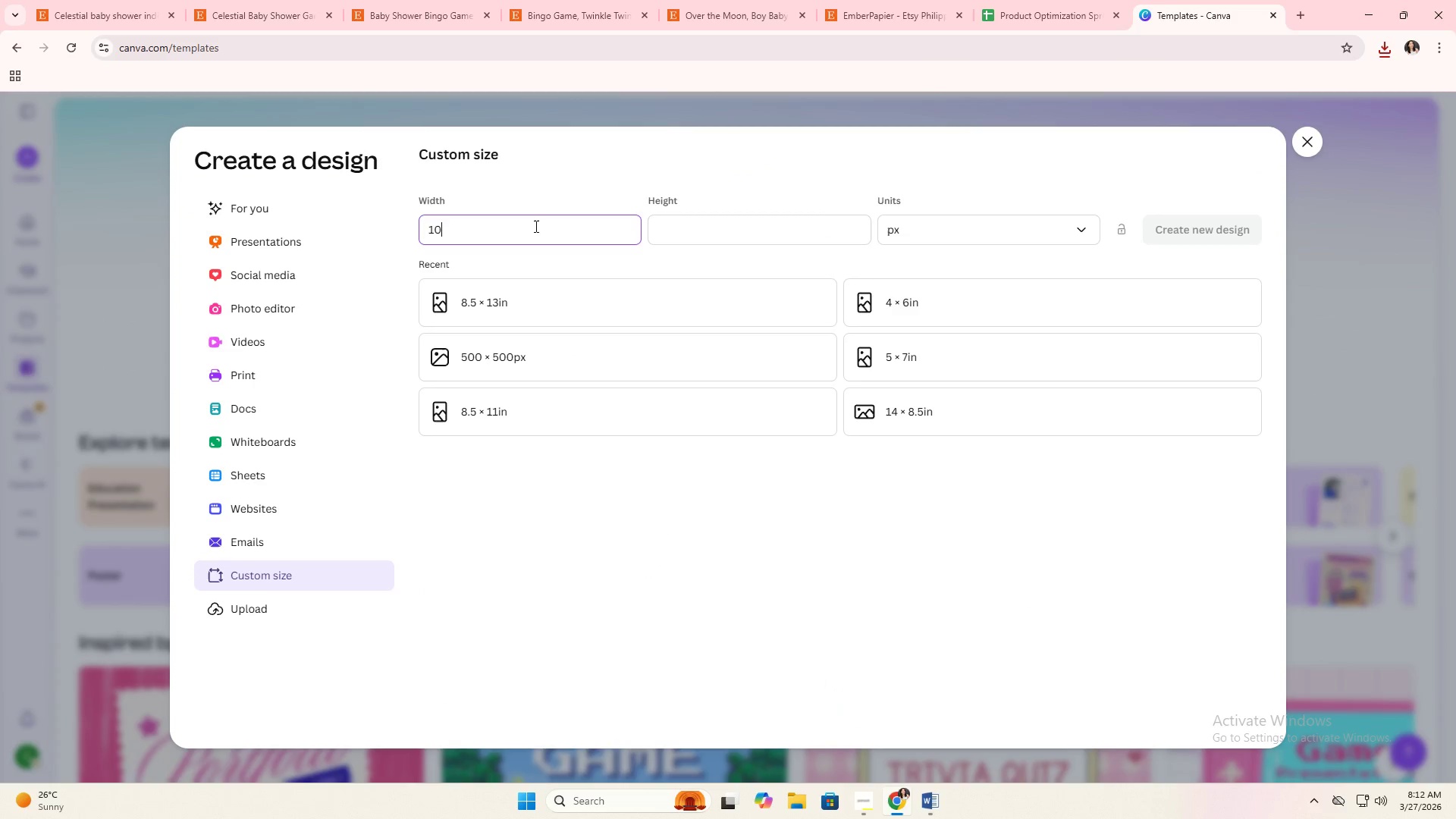 
key(Numpad8)
 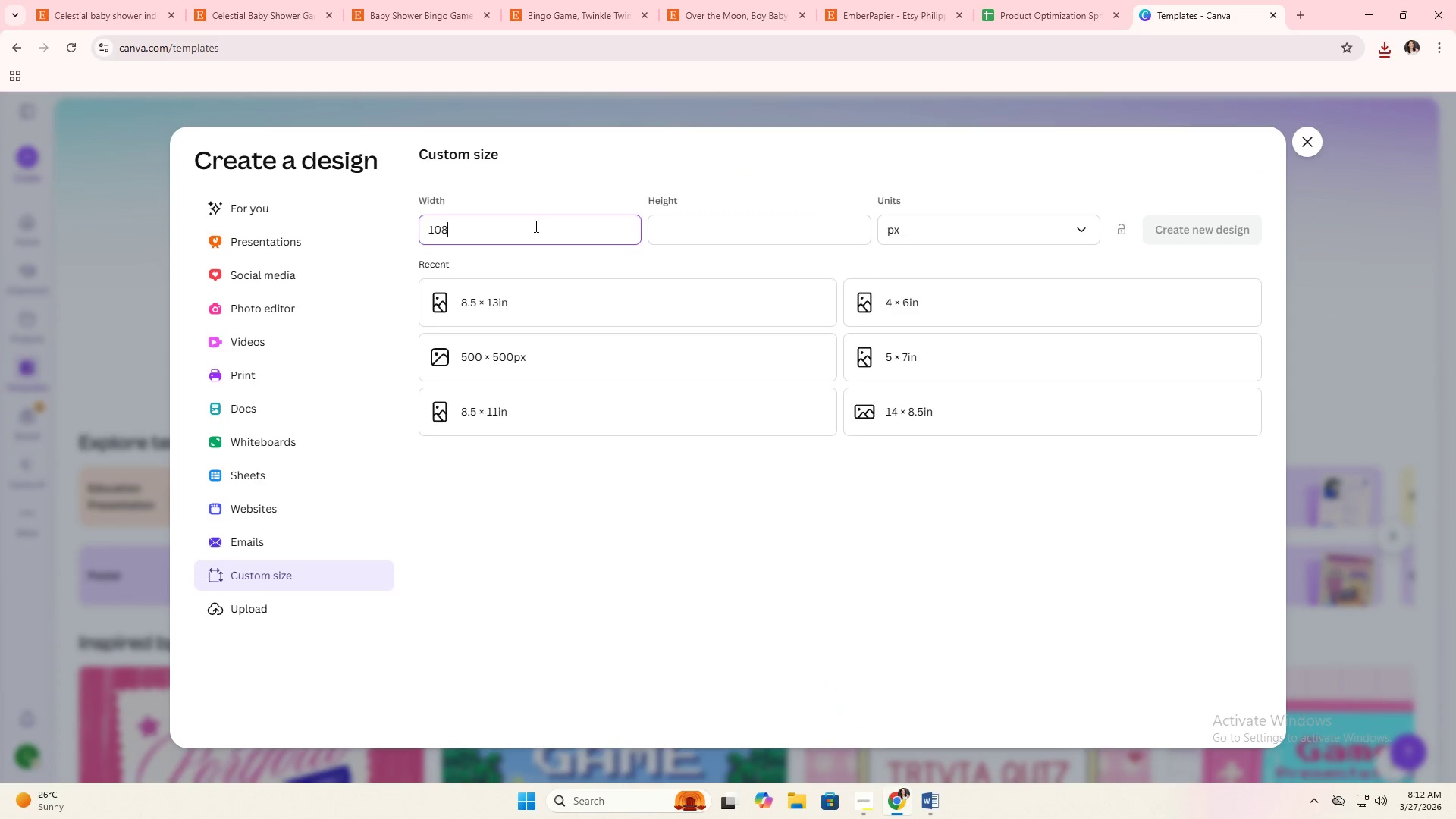 
key(Numpad0)
 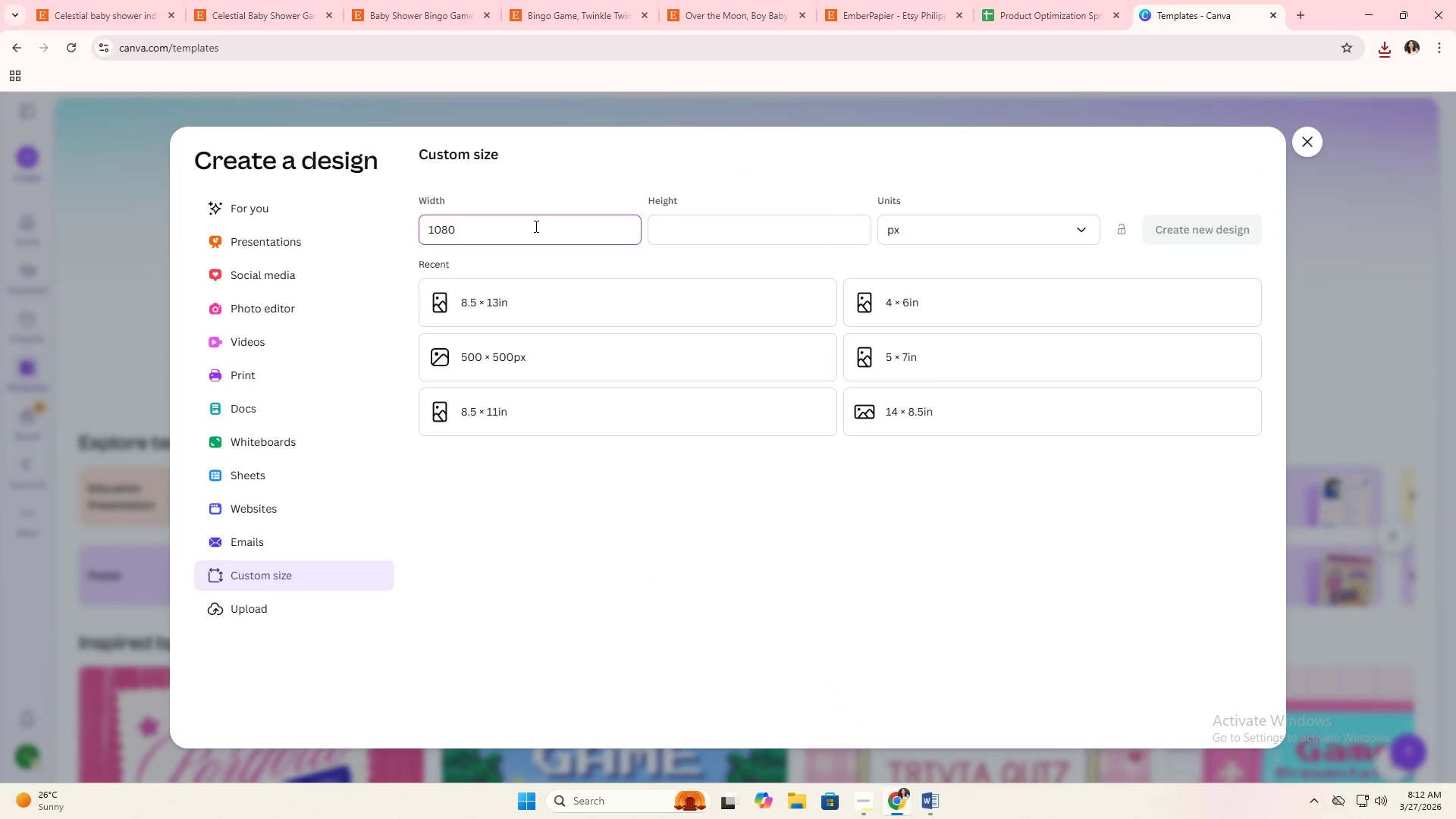 
key(Tab)
 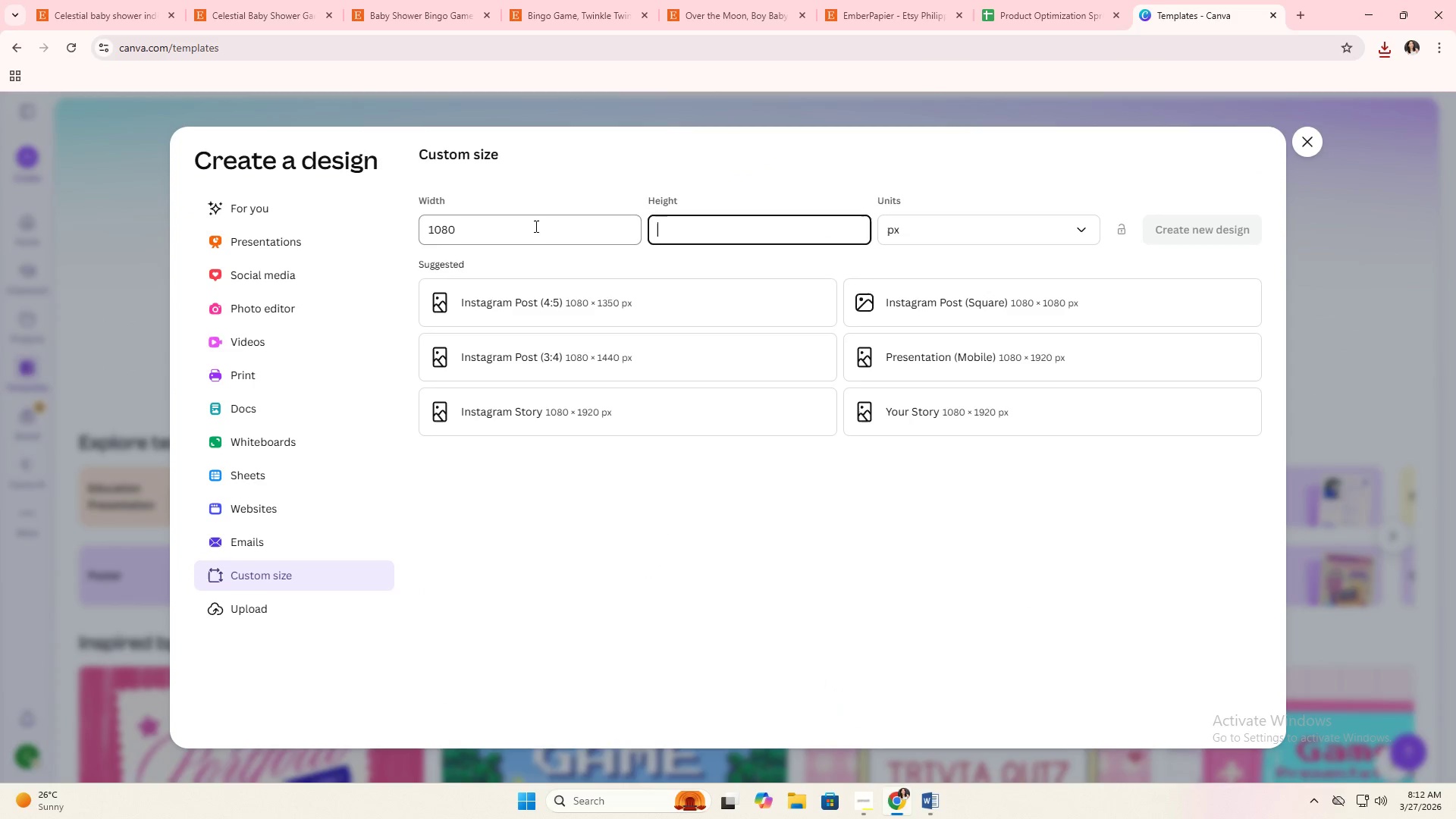 
key(Numpad1)
 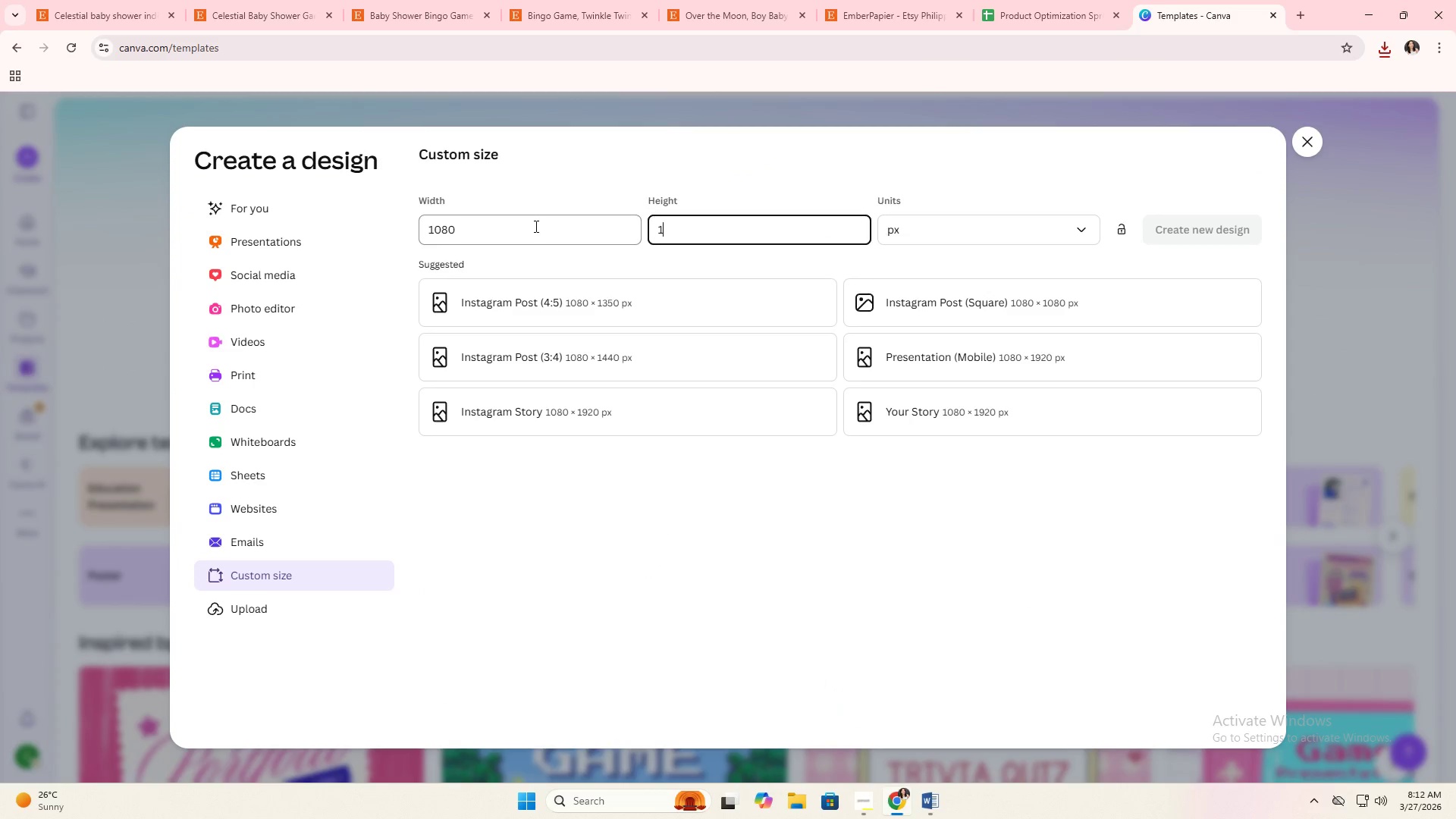 
key(Numpad0)
 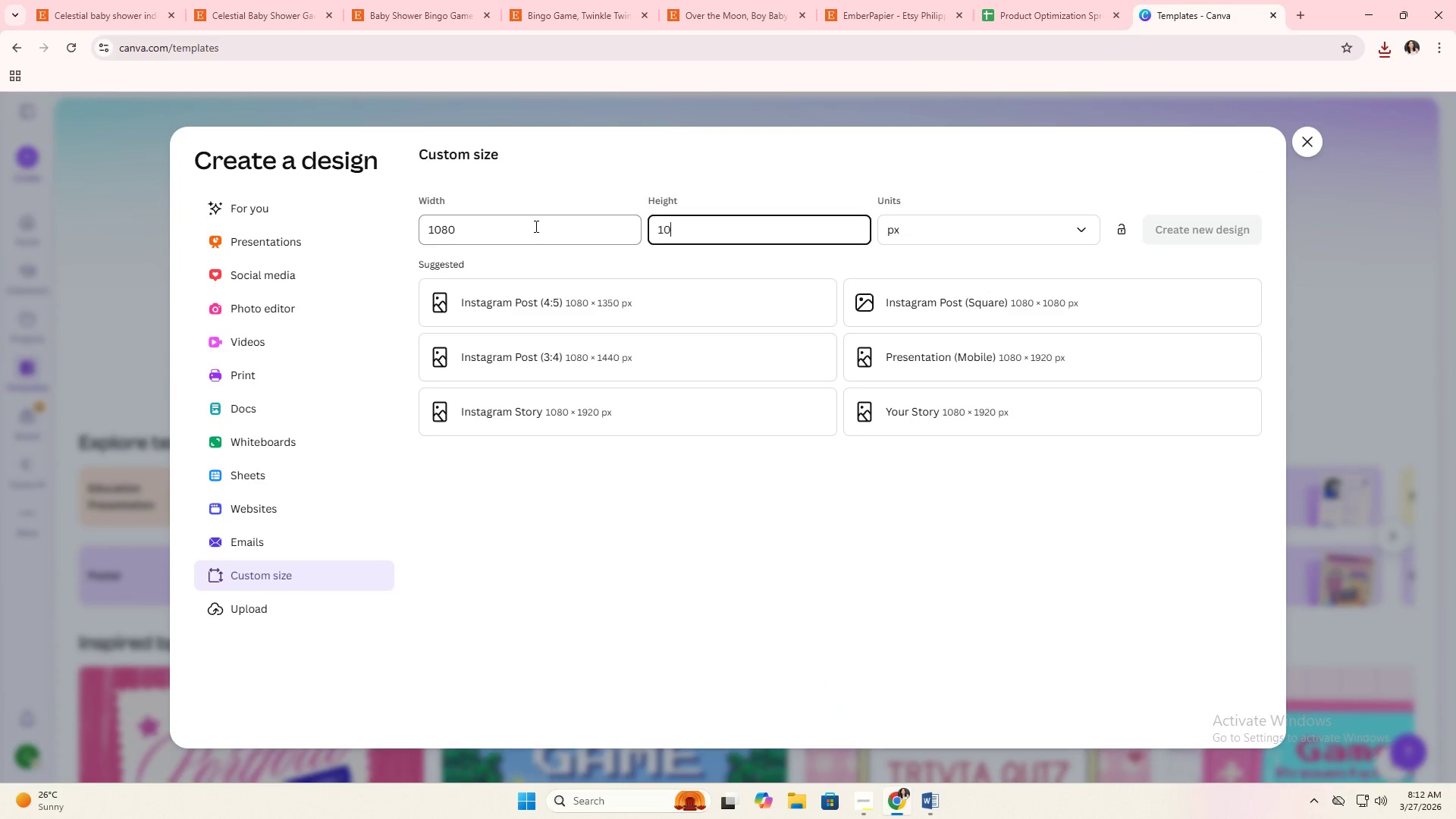 
key(Numpad8)
 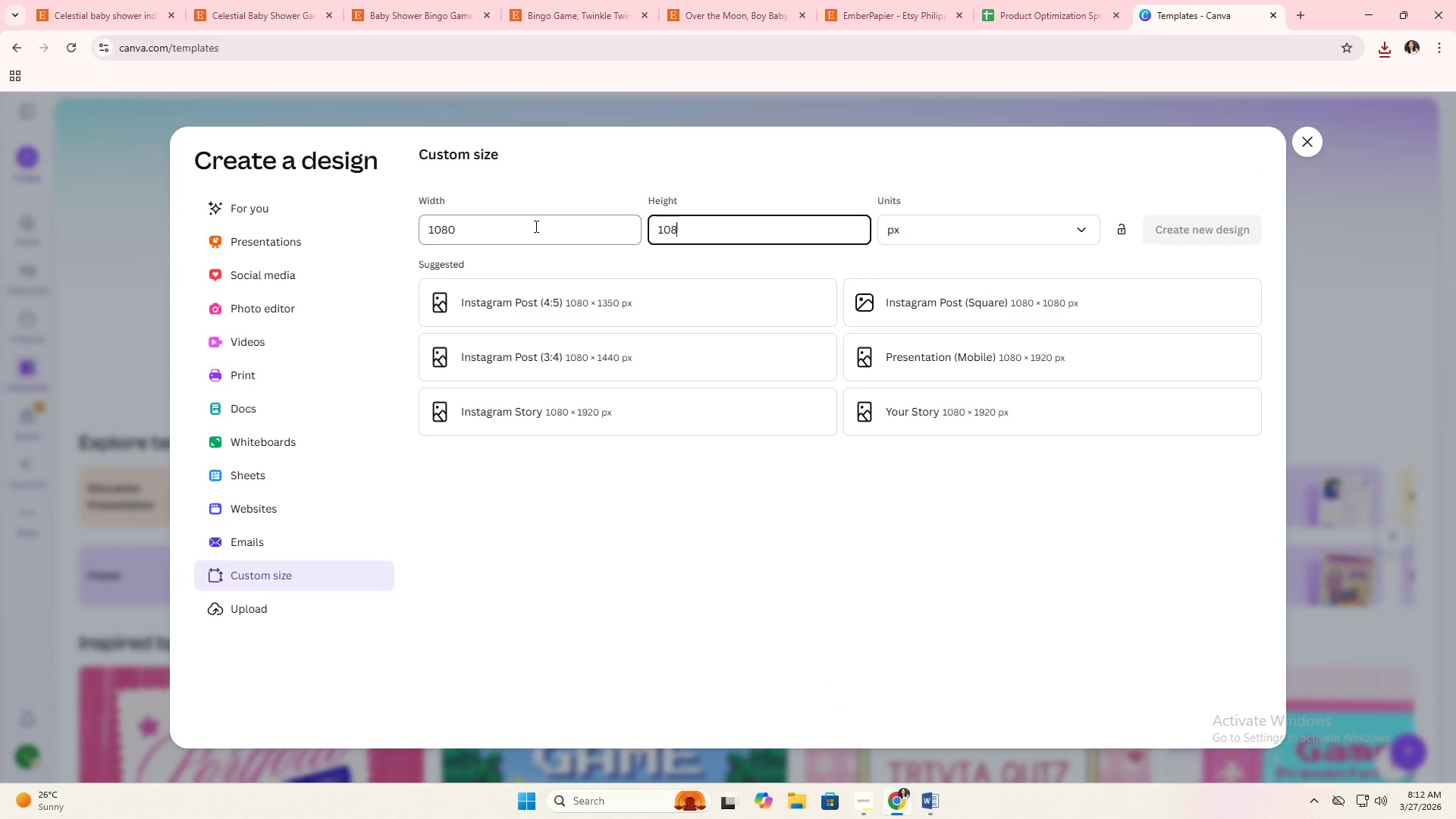 
key(Numpad0)
 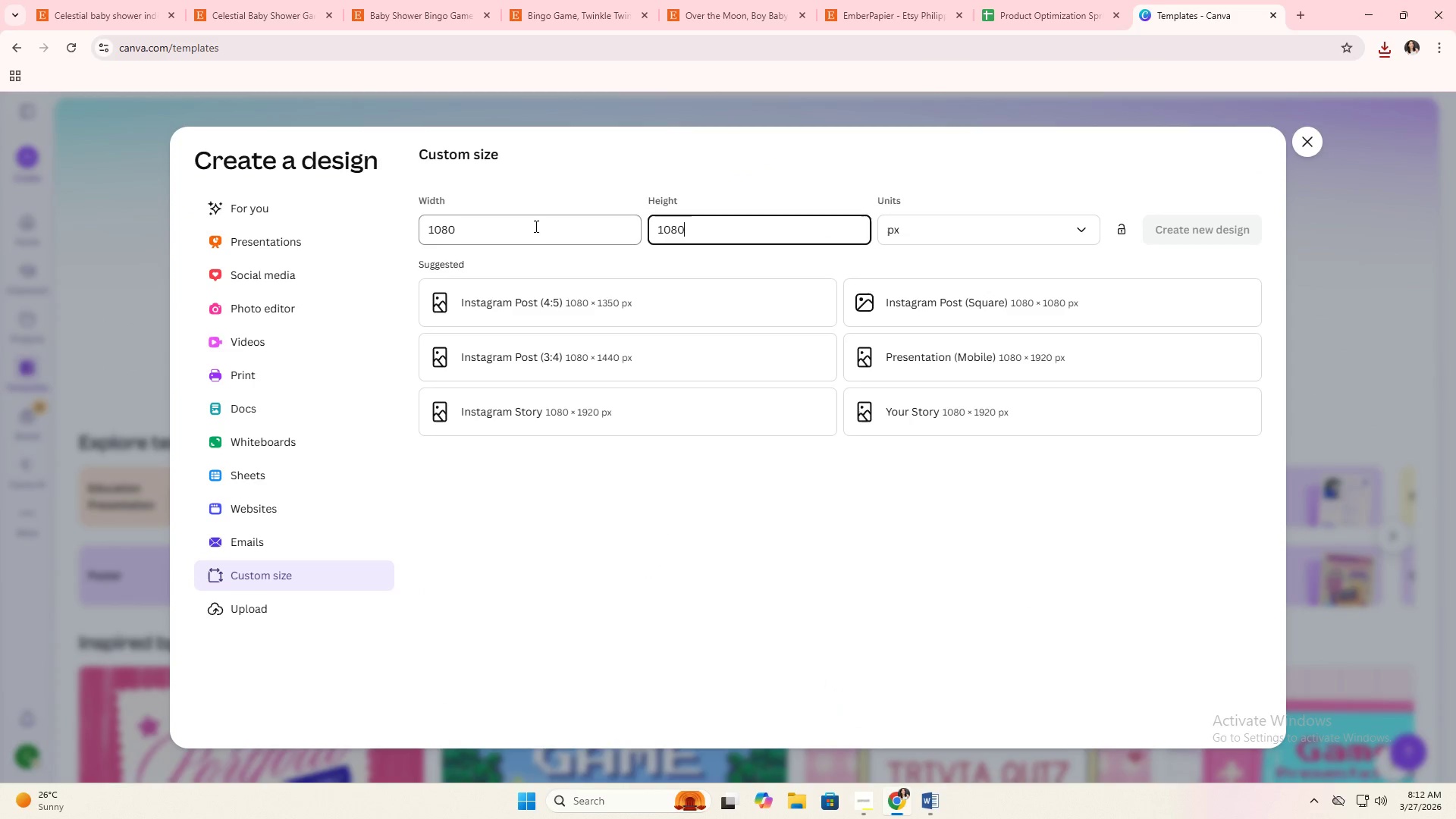 
key(NumpadEnter)
 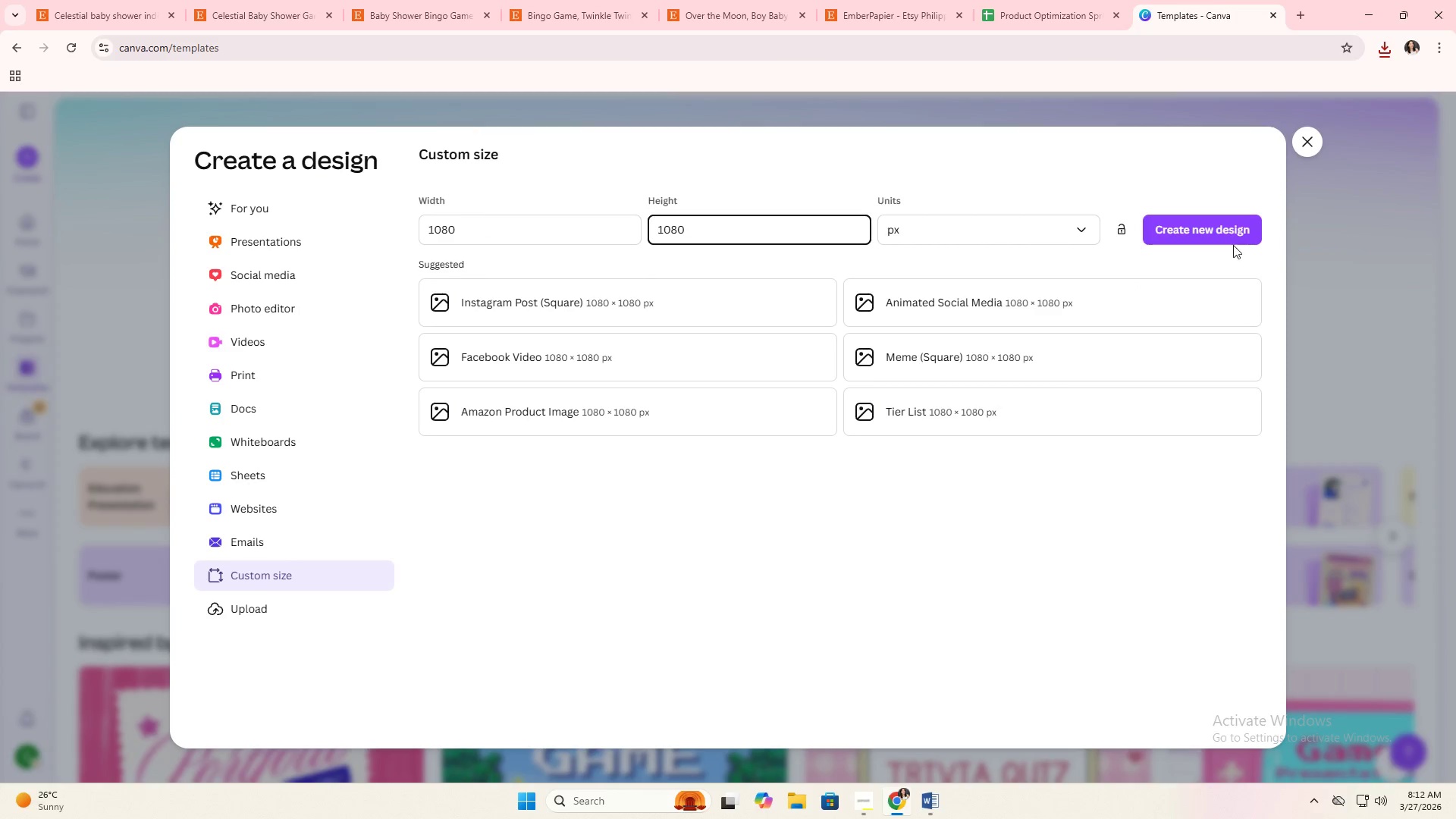 
left_click([1212, 221])
 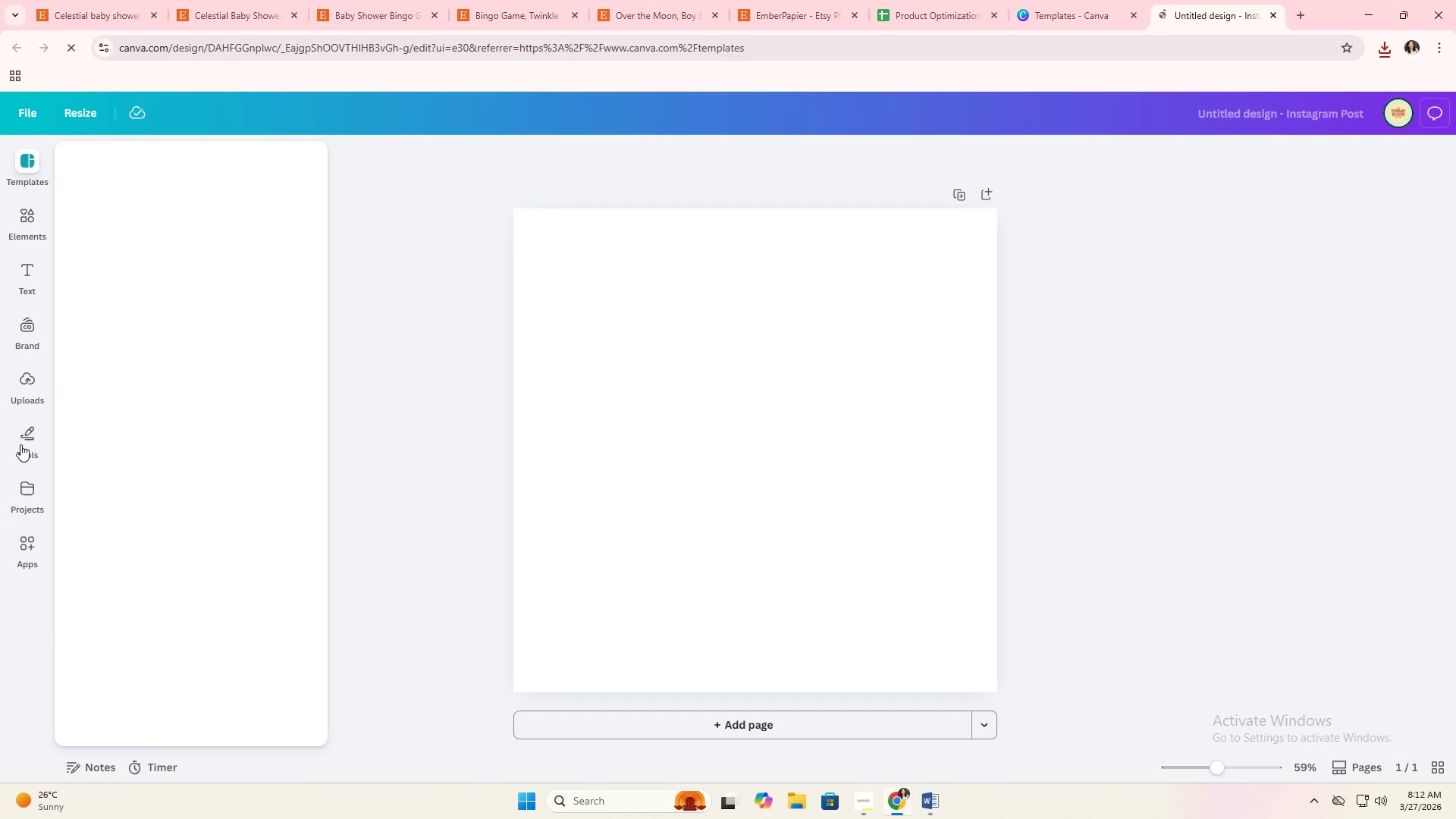 
left_click([11, 388])
 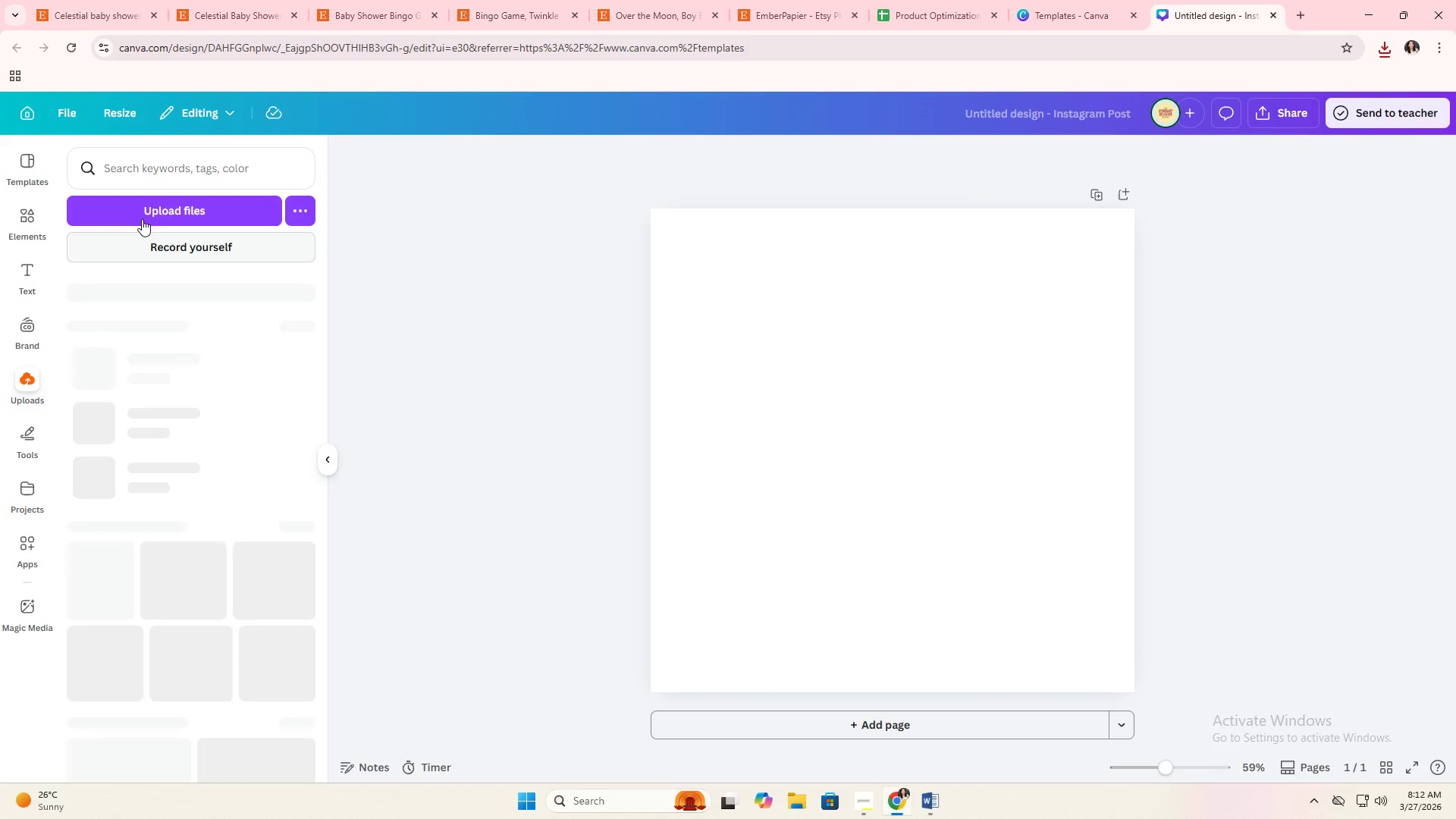 
left_click([152, 204])
 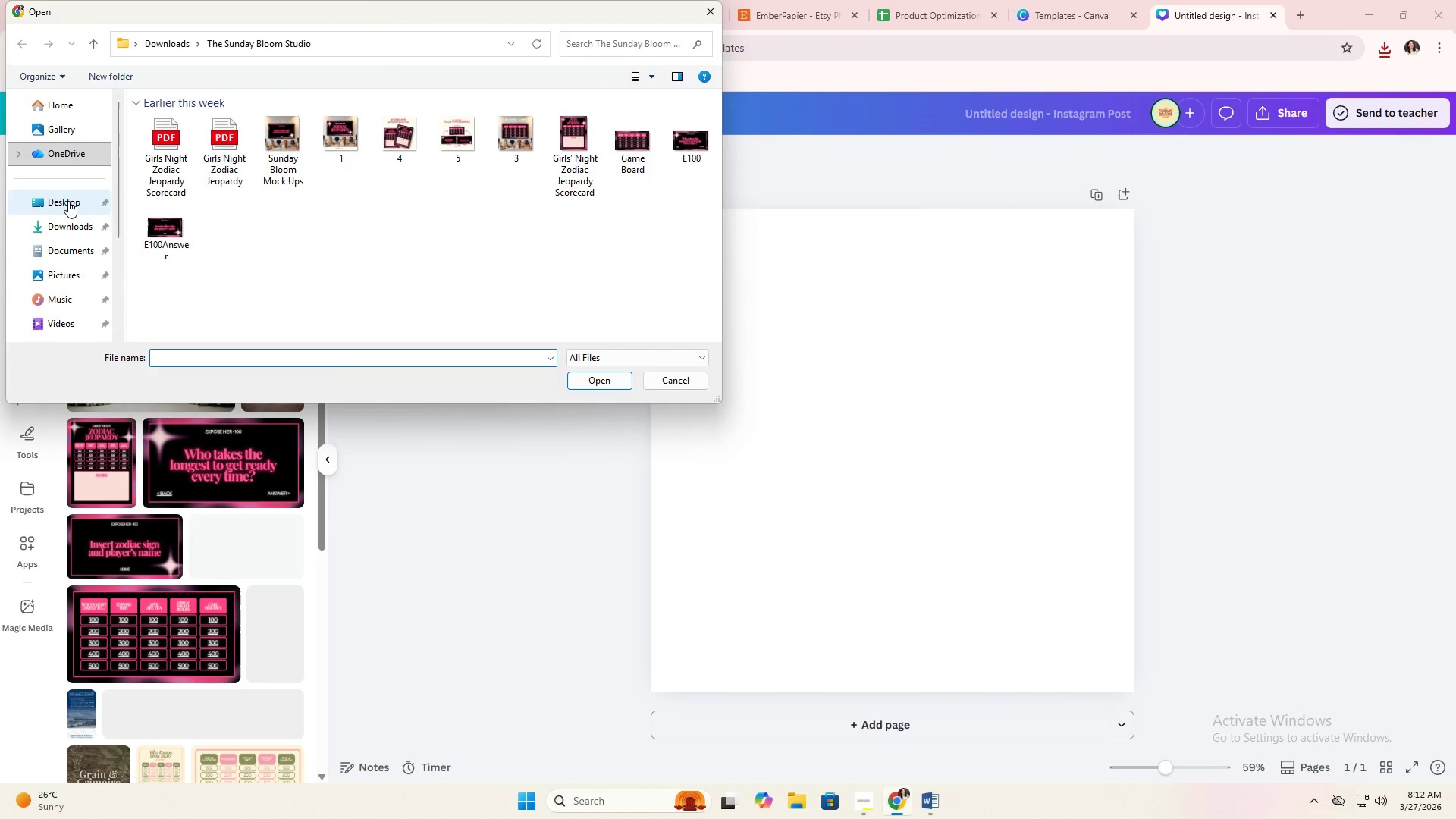 
double_click([71, 228])
 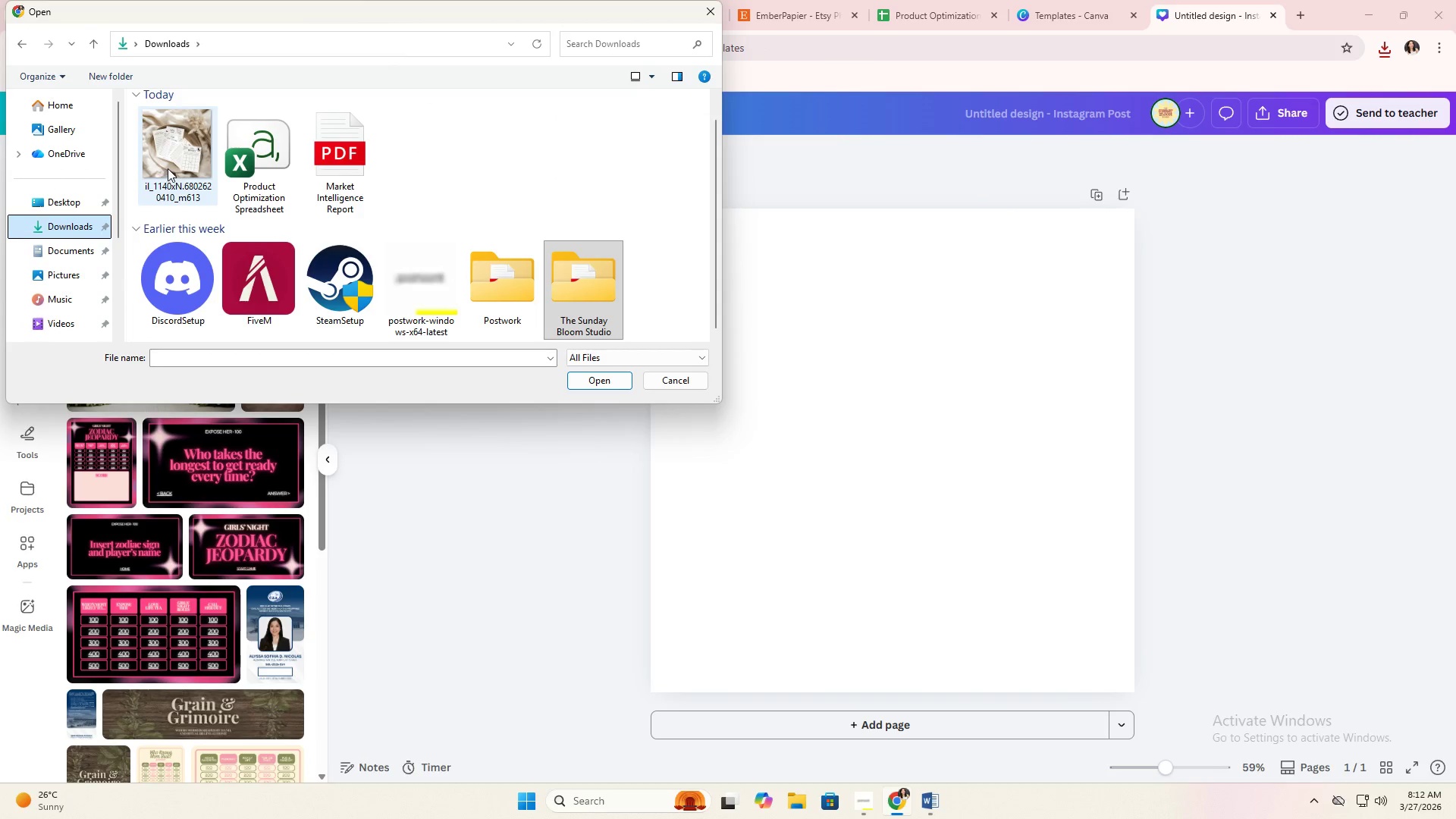 
double_click([168, 168])
 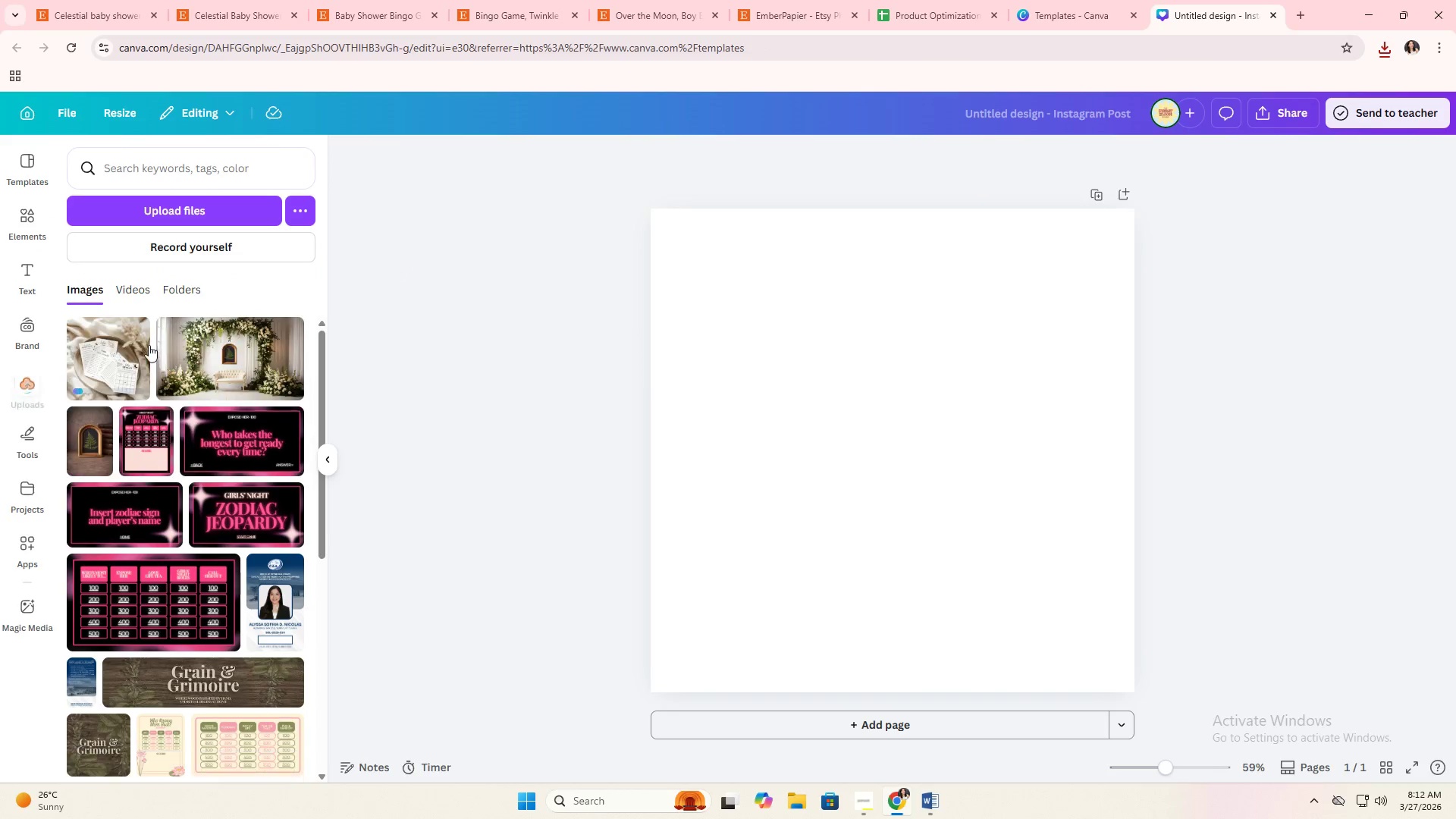 
left_click([141, 353])
 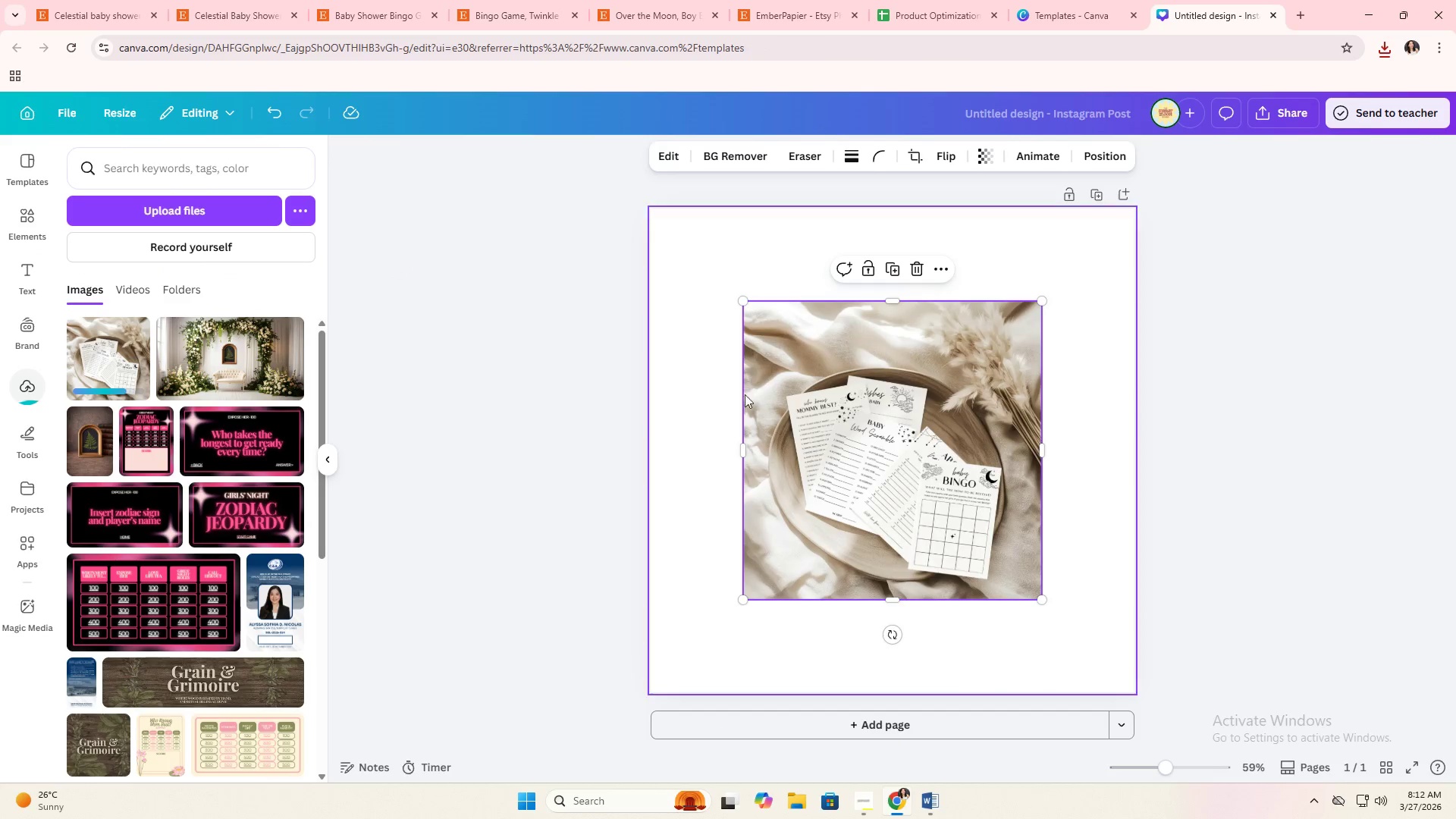 
right_click([778, 390])
 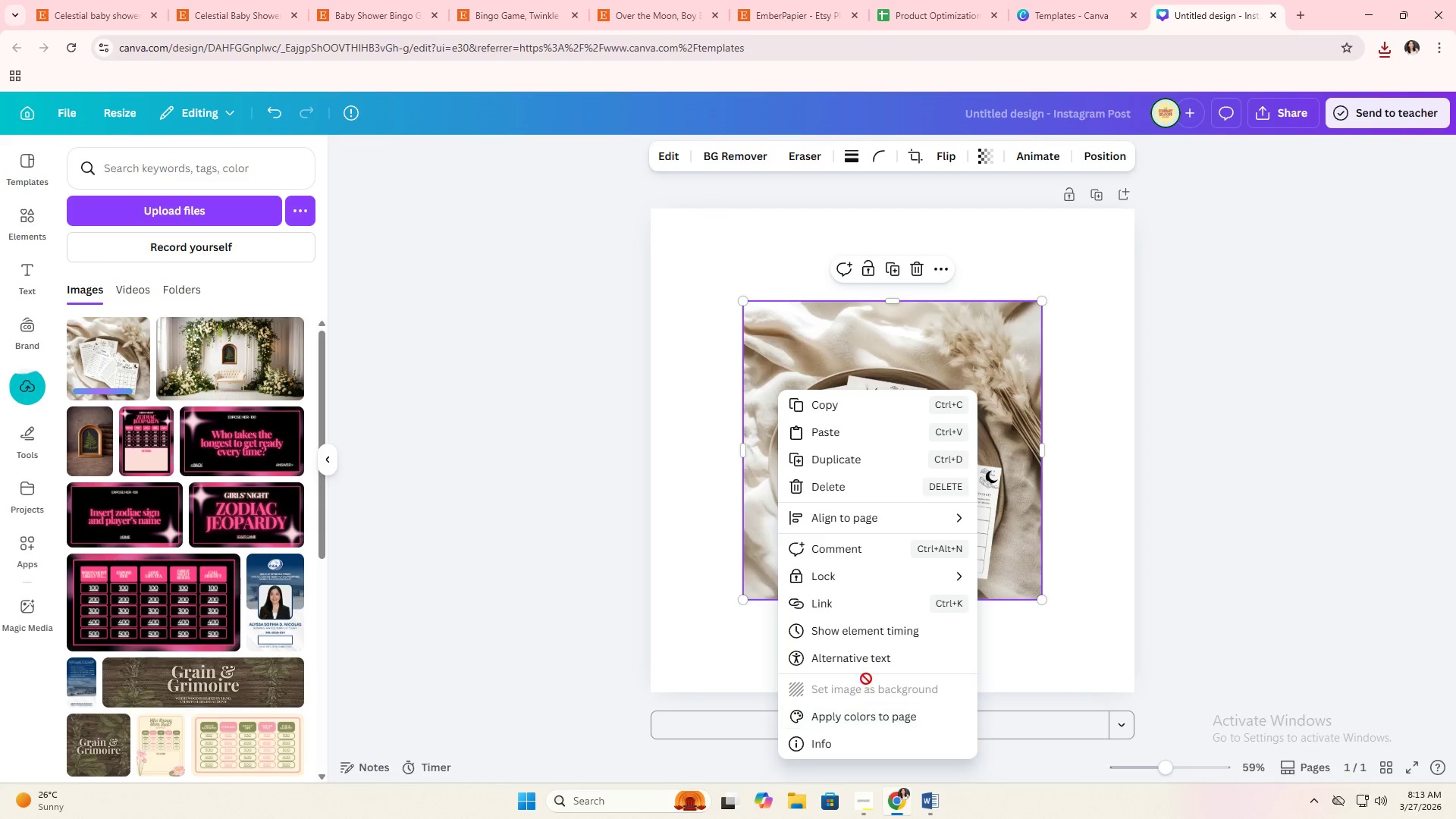 
left_click([827, 359])
 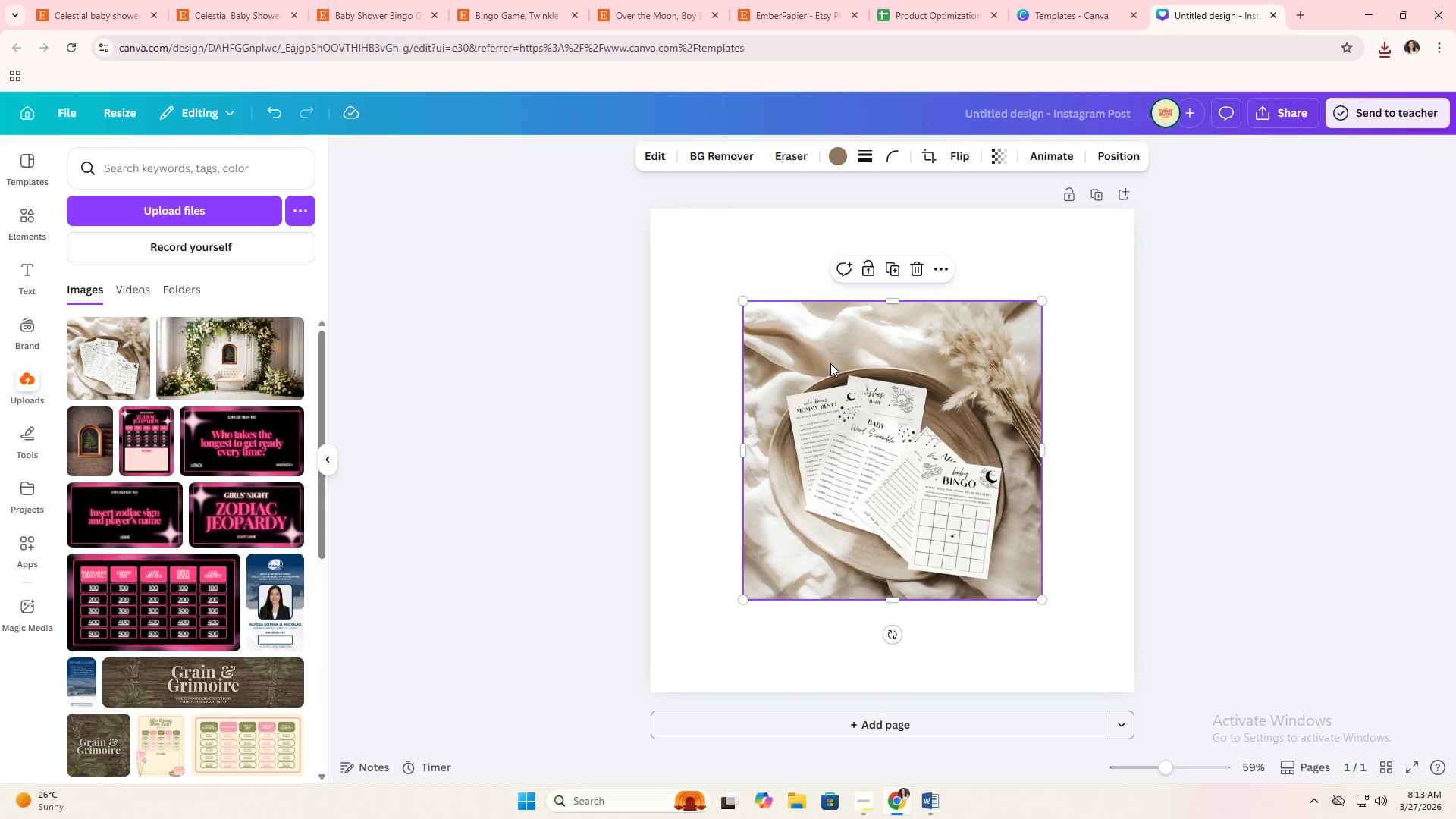 
right_click([830, 363])
 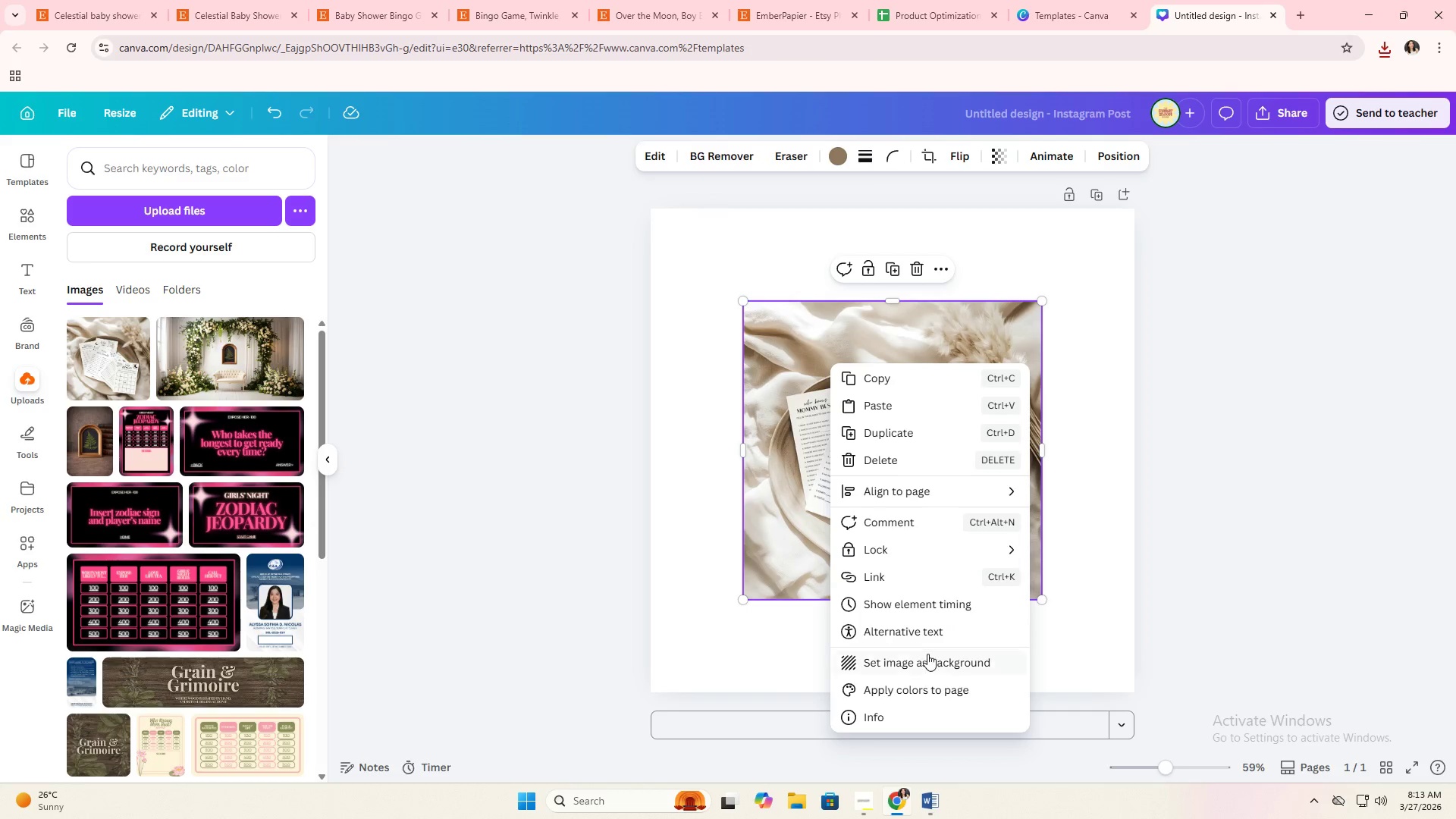 
left_click([923, 659])
 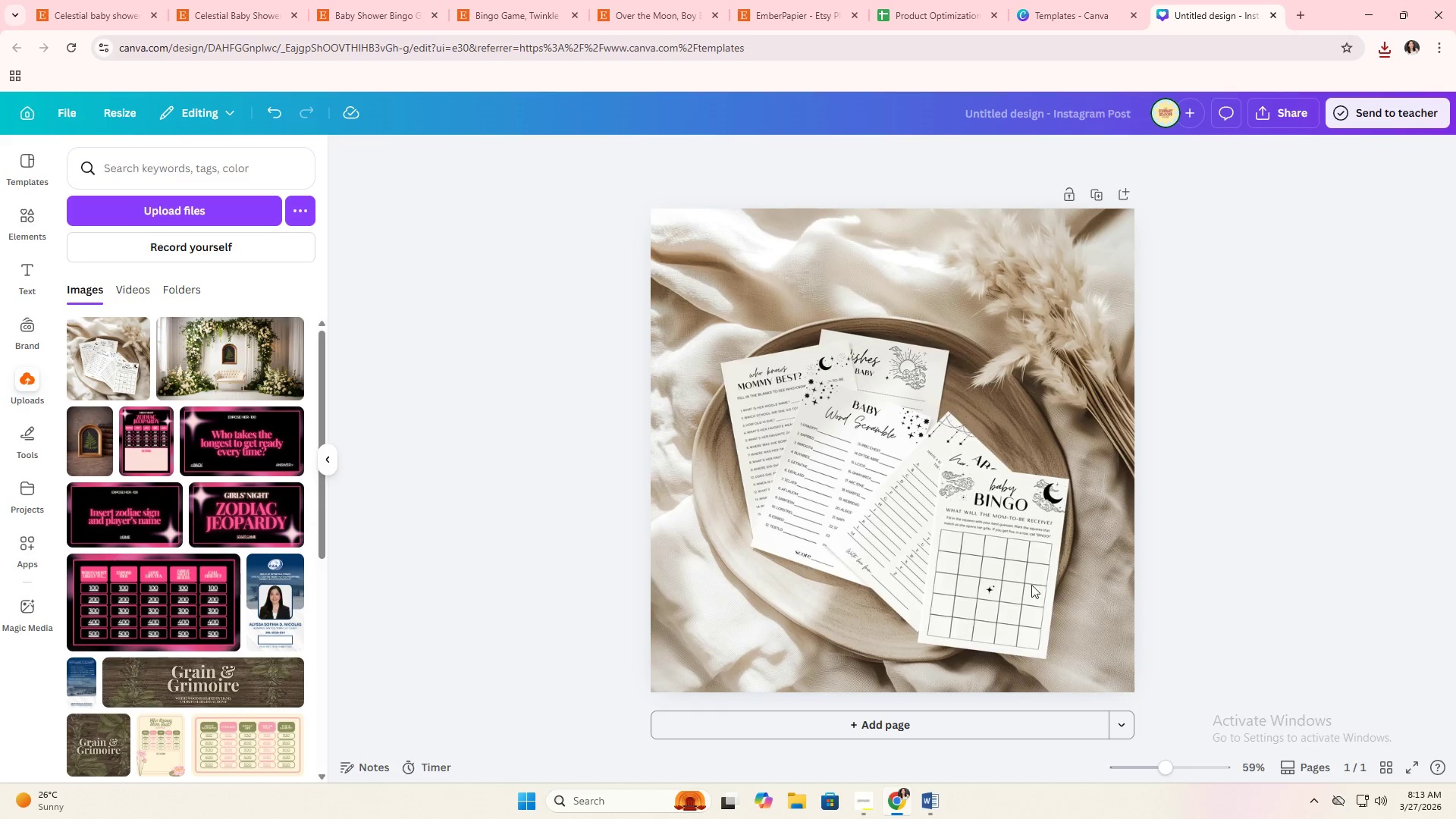 
left_click([1216, 506])
 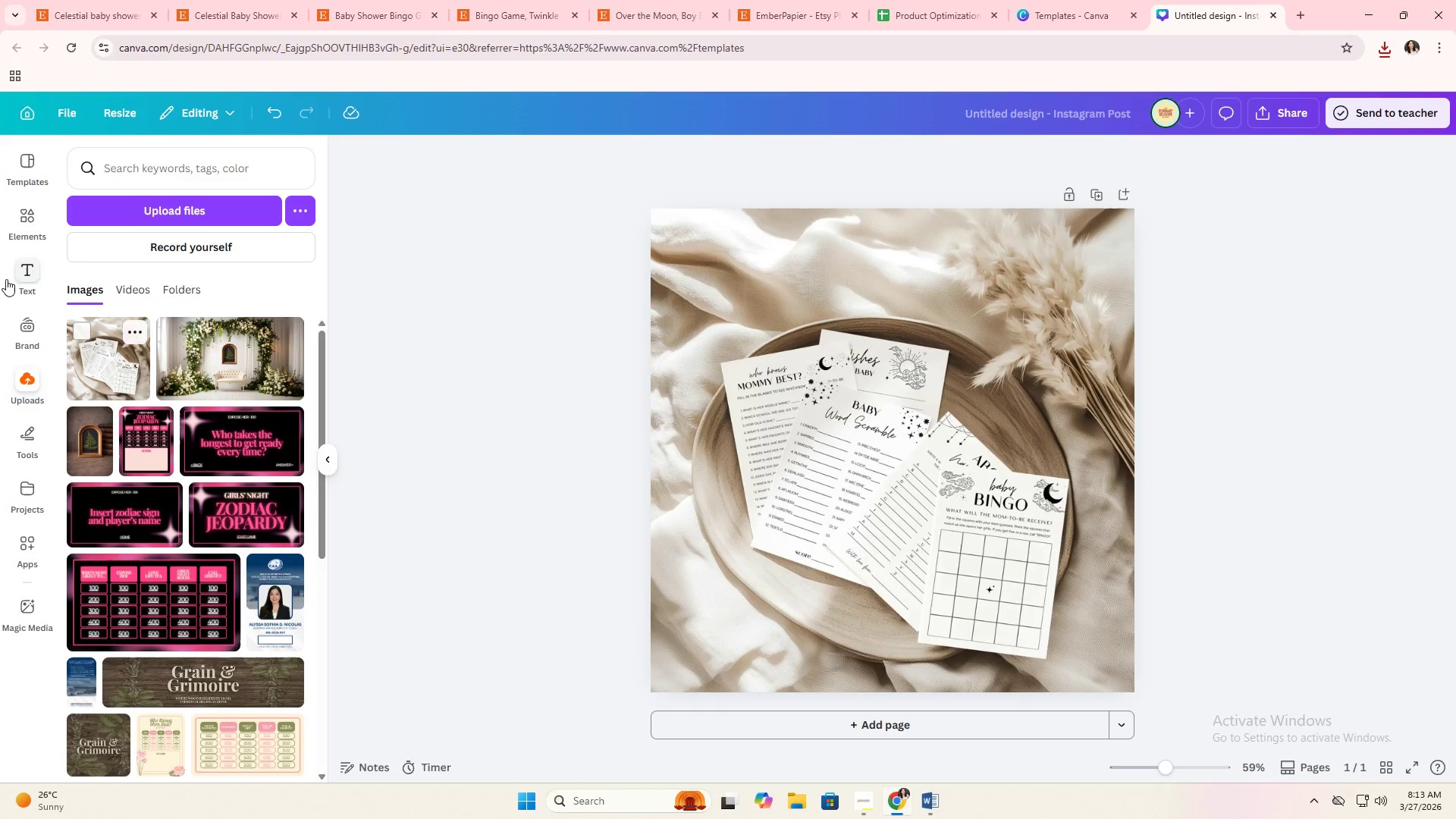 
left_click([14, 281])
 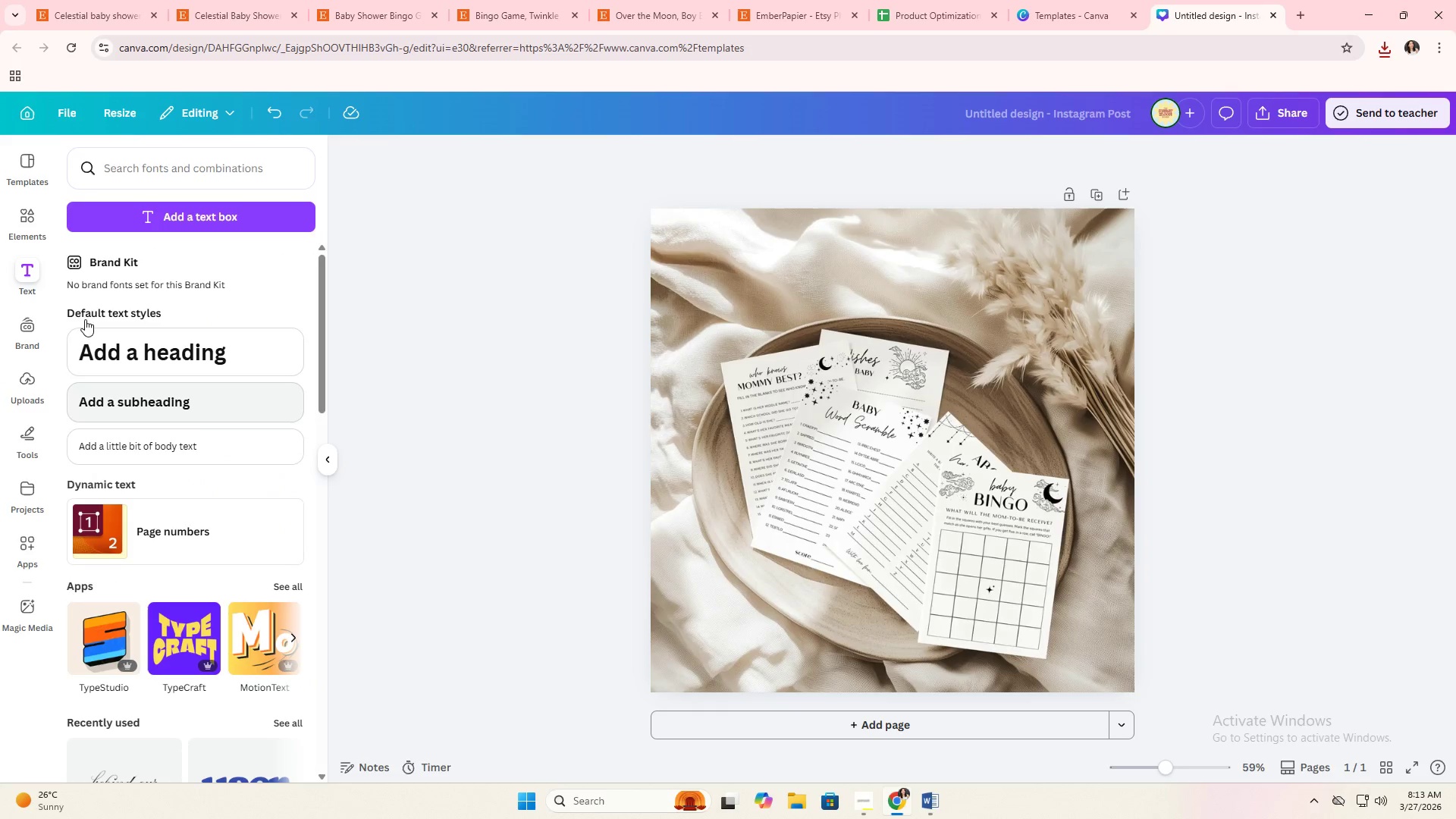 
left_click([39, 224])
 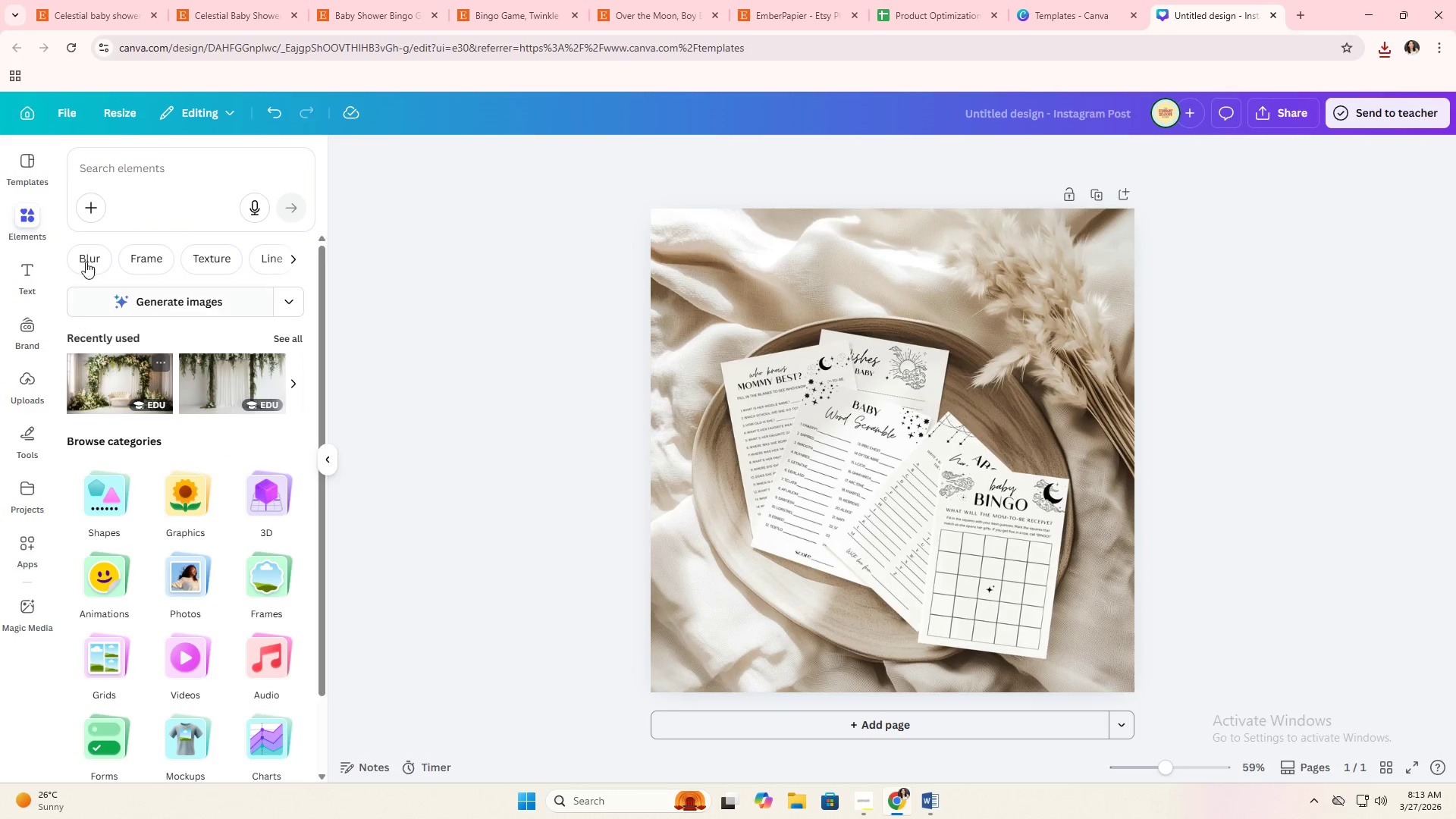 
left_click([102, 504])
 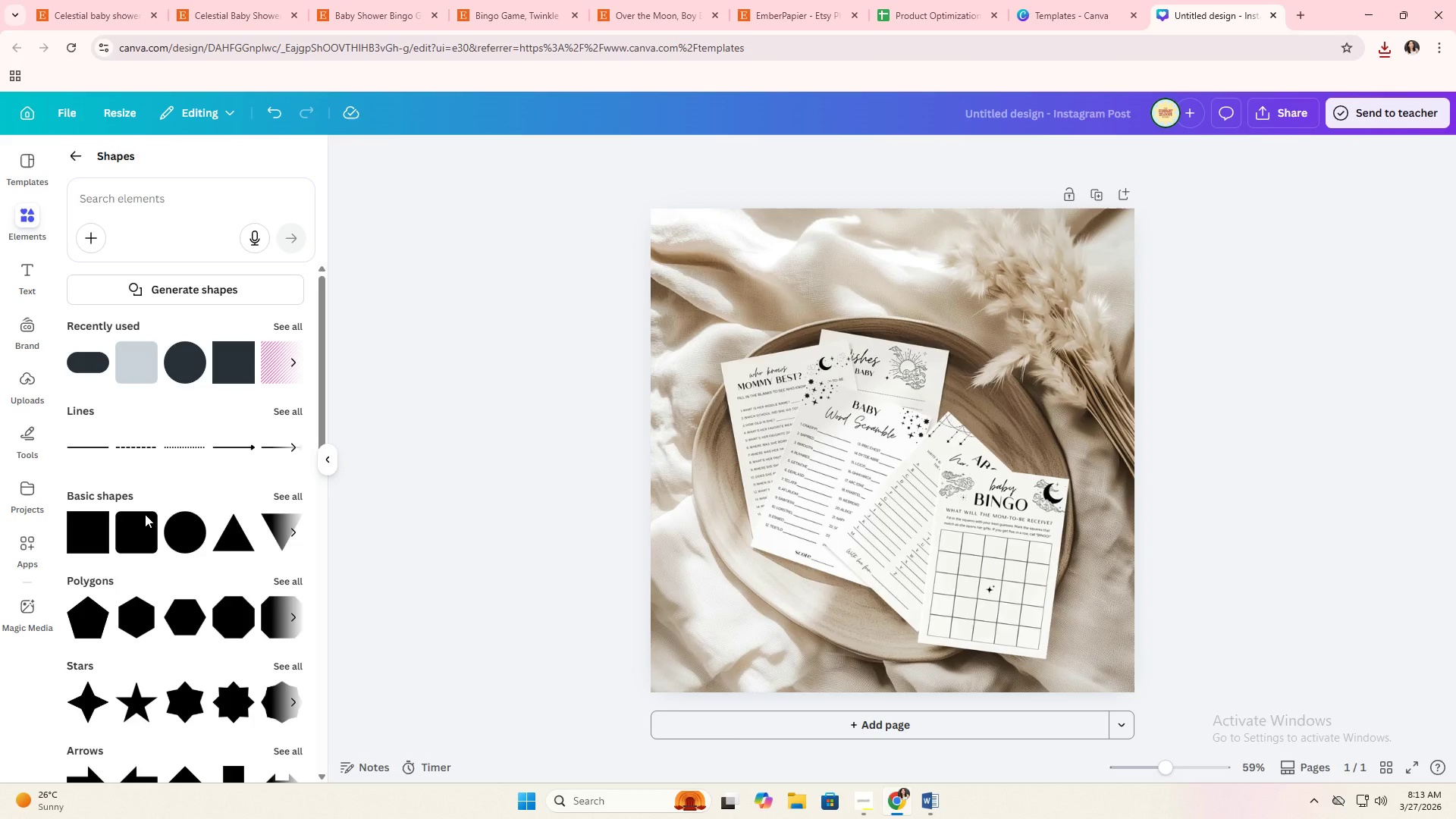 
left_click([95, 534])
 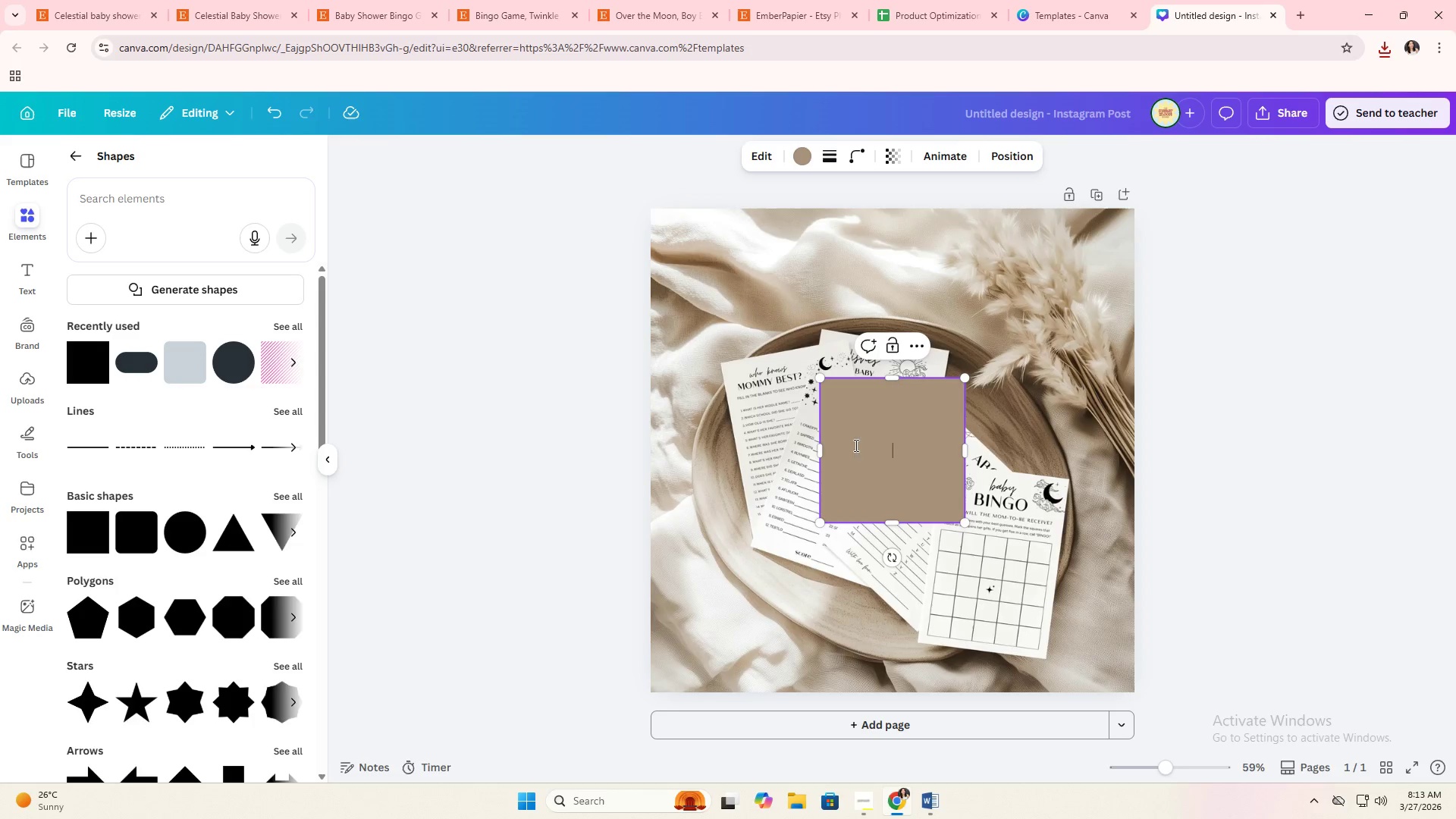 
left_click([1072, 462])
 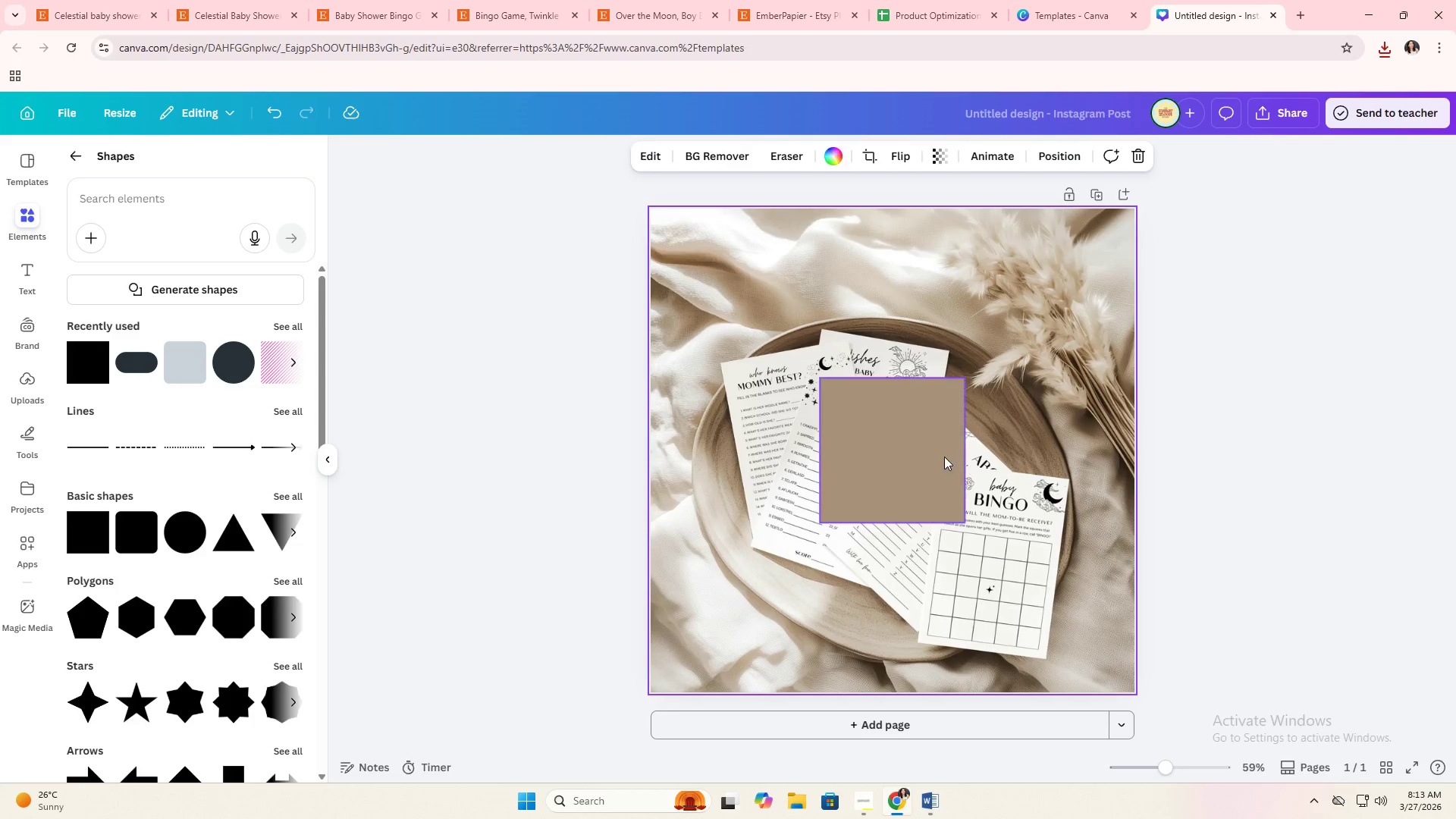 
left_click_drag(start_coordinate=[911, 454], to_coordinate=[739, 313])
 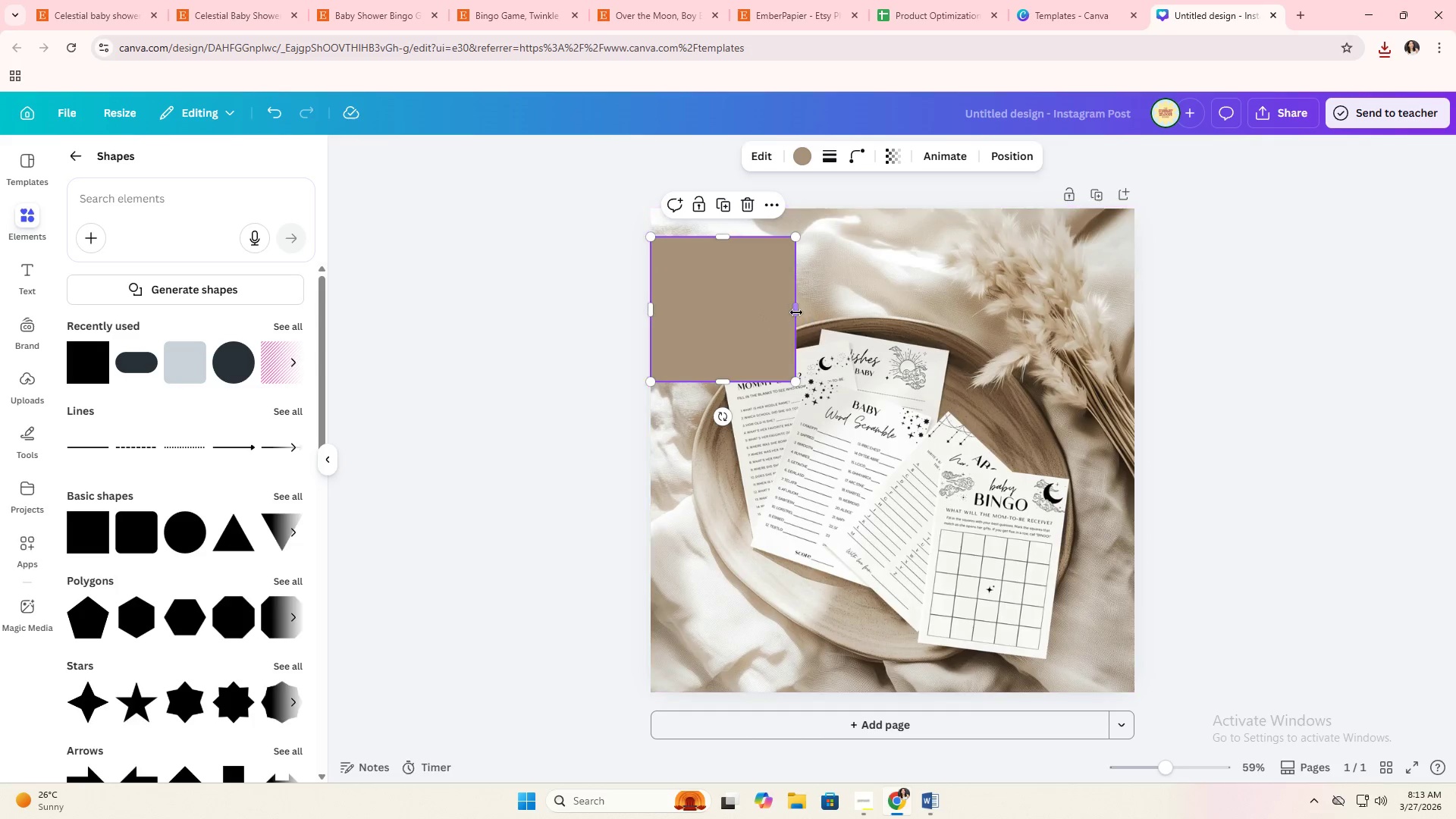 
left_click_drag(start_coordinate=[796, 312], to_coordinate=[1138, 311])
 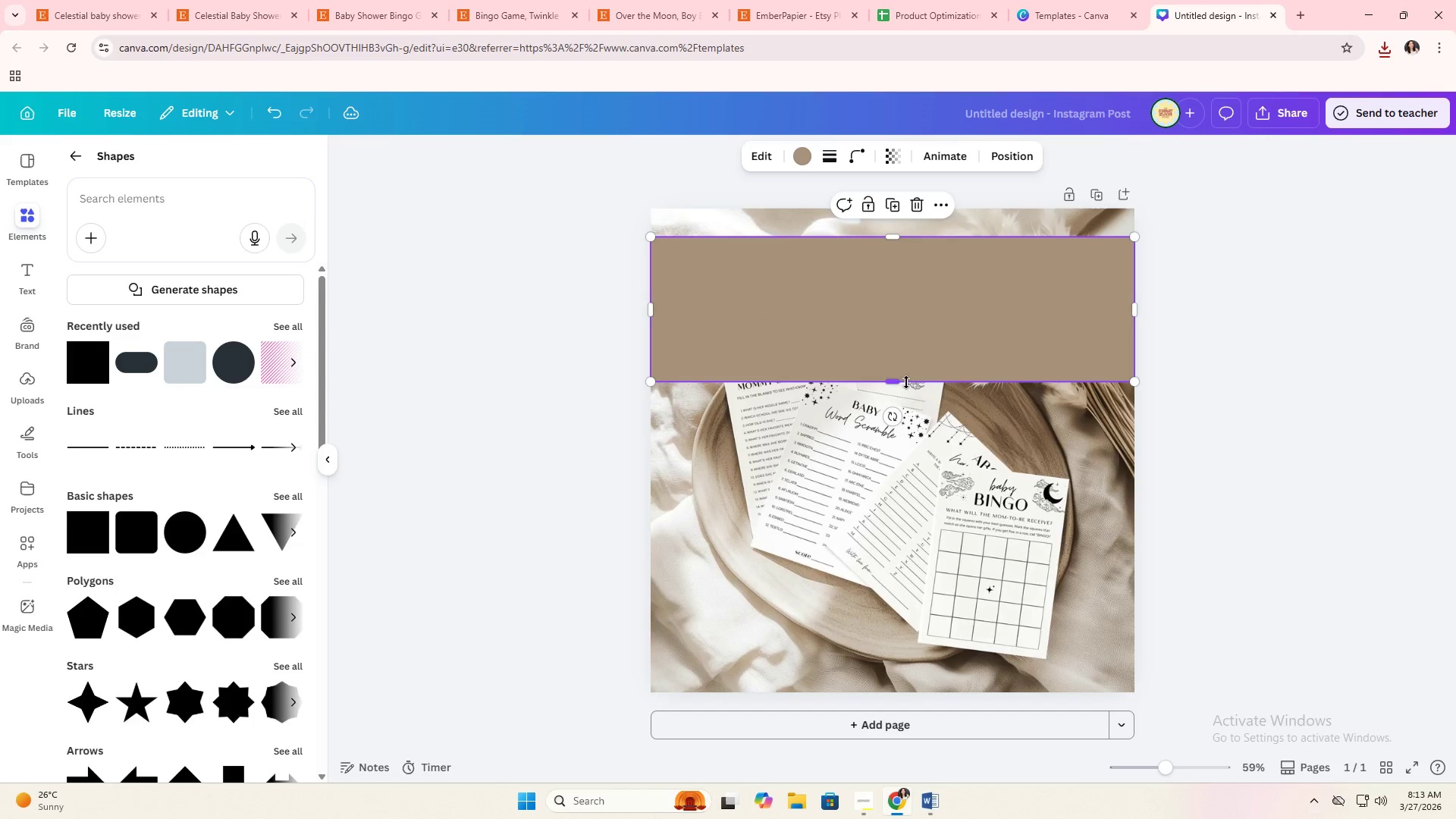 
left_click_drag(start_coordinate=[903, 383], to_coordinate=[901, 302])
 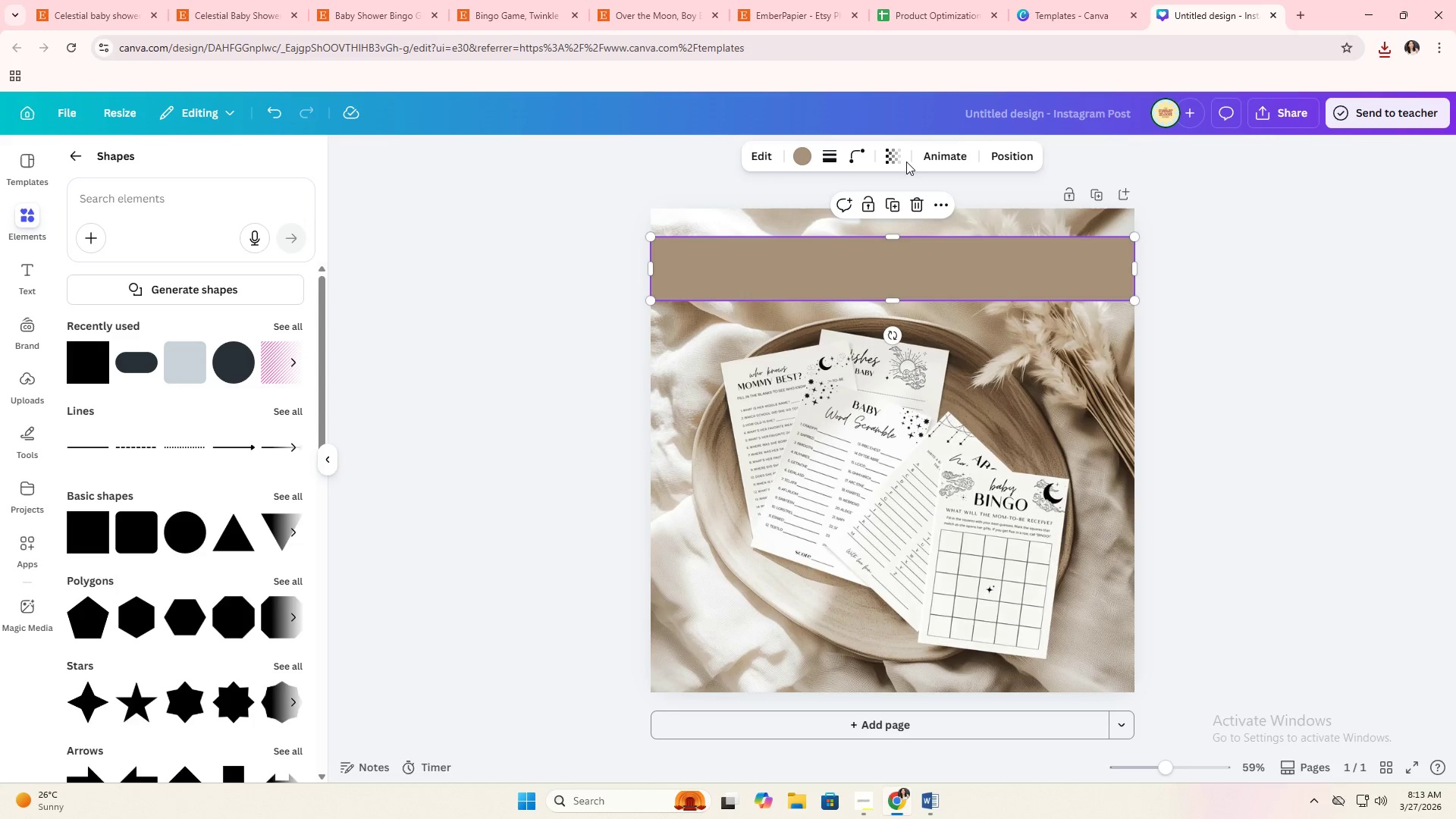 
left_click([905, 161])
 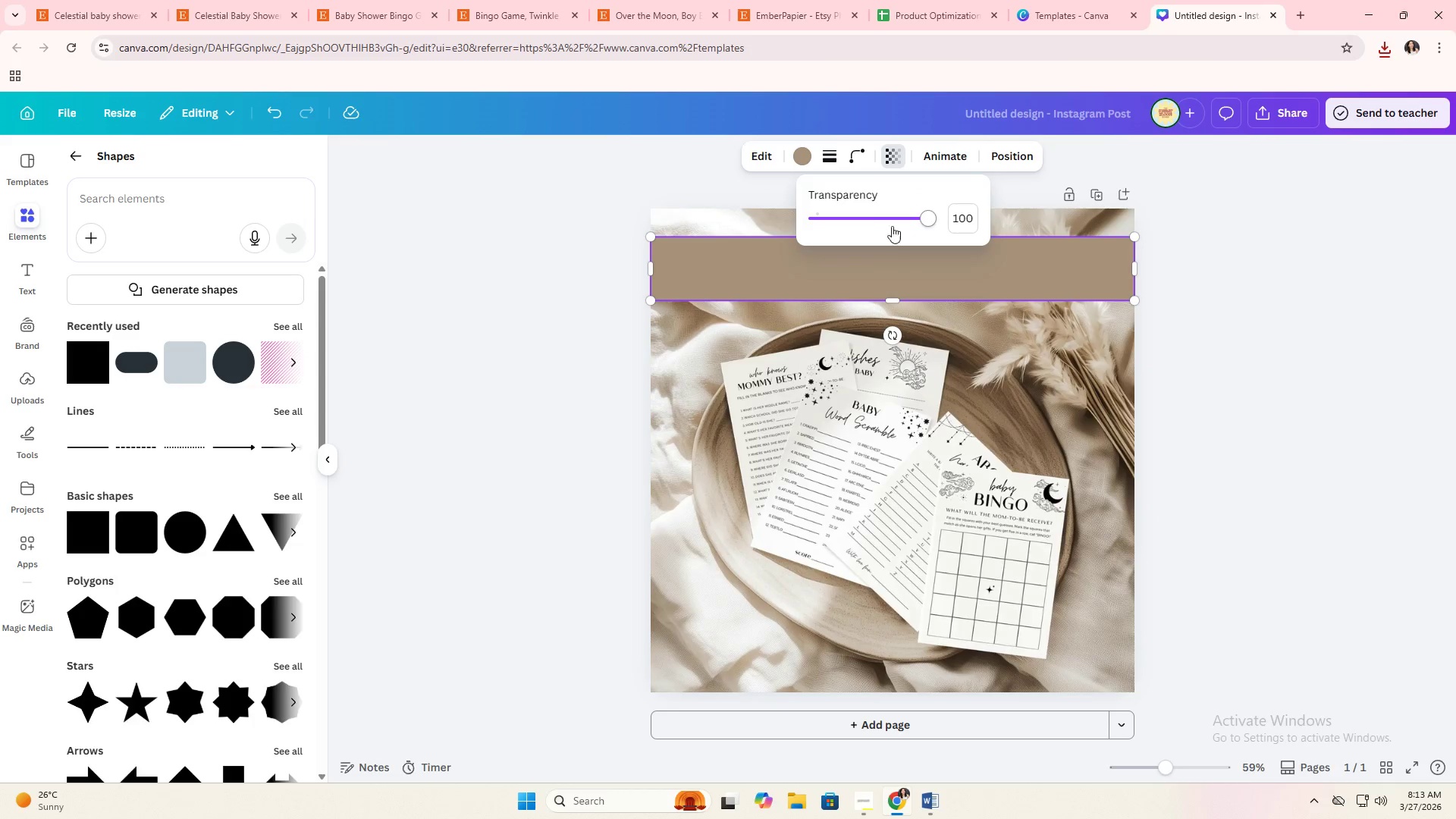 
left_click([880, 215])
 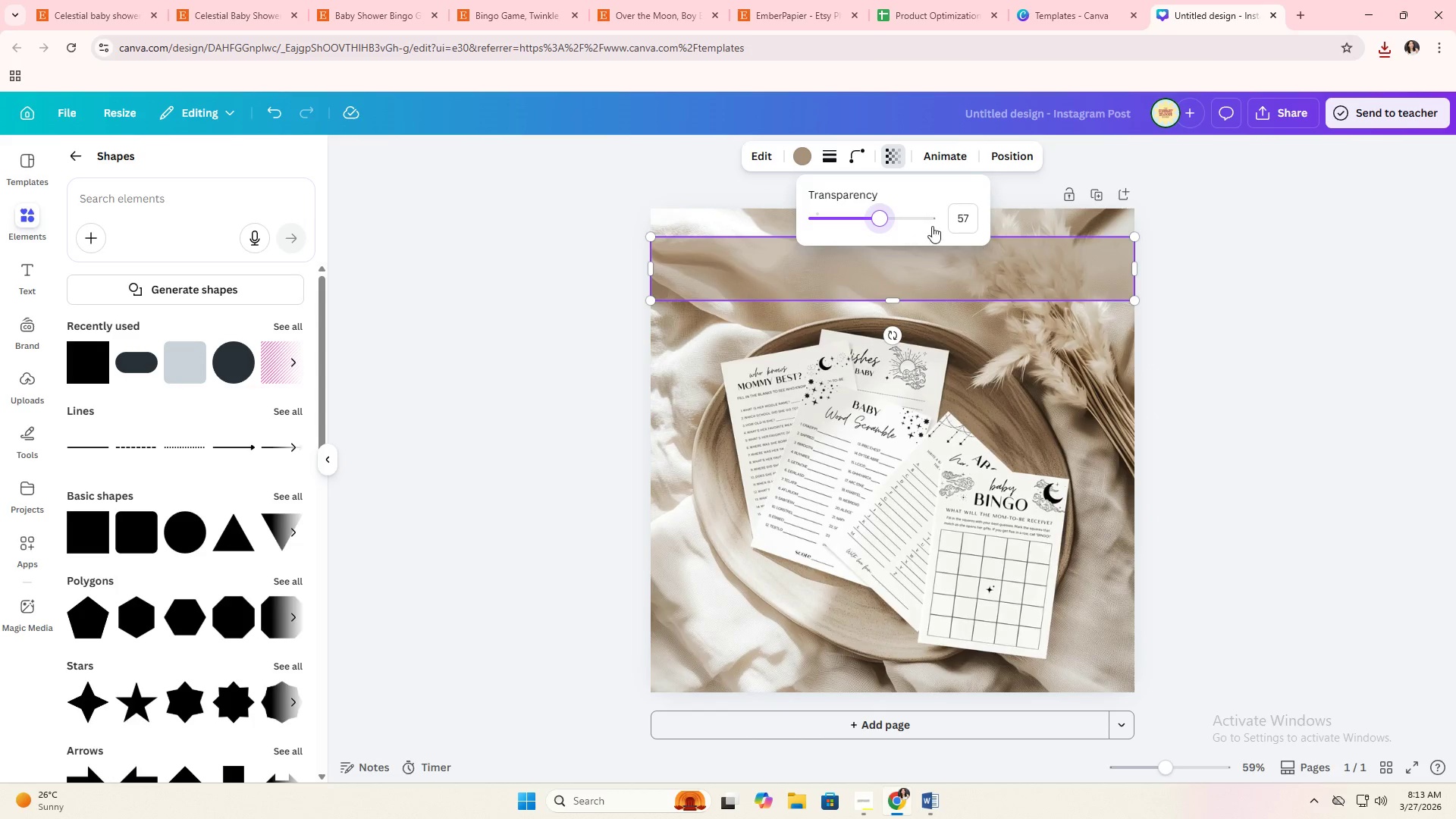 
left_click([902, 215])
 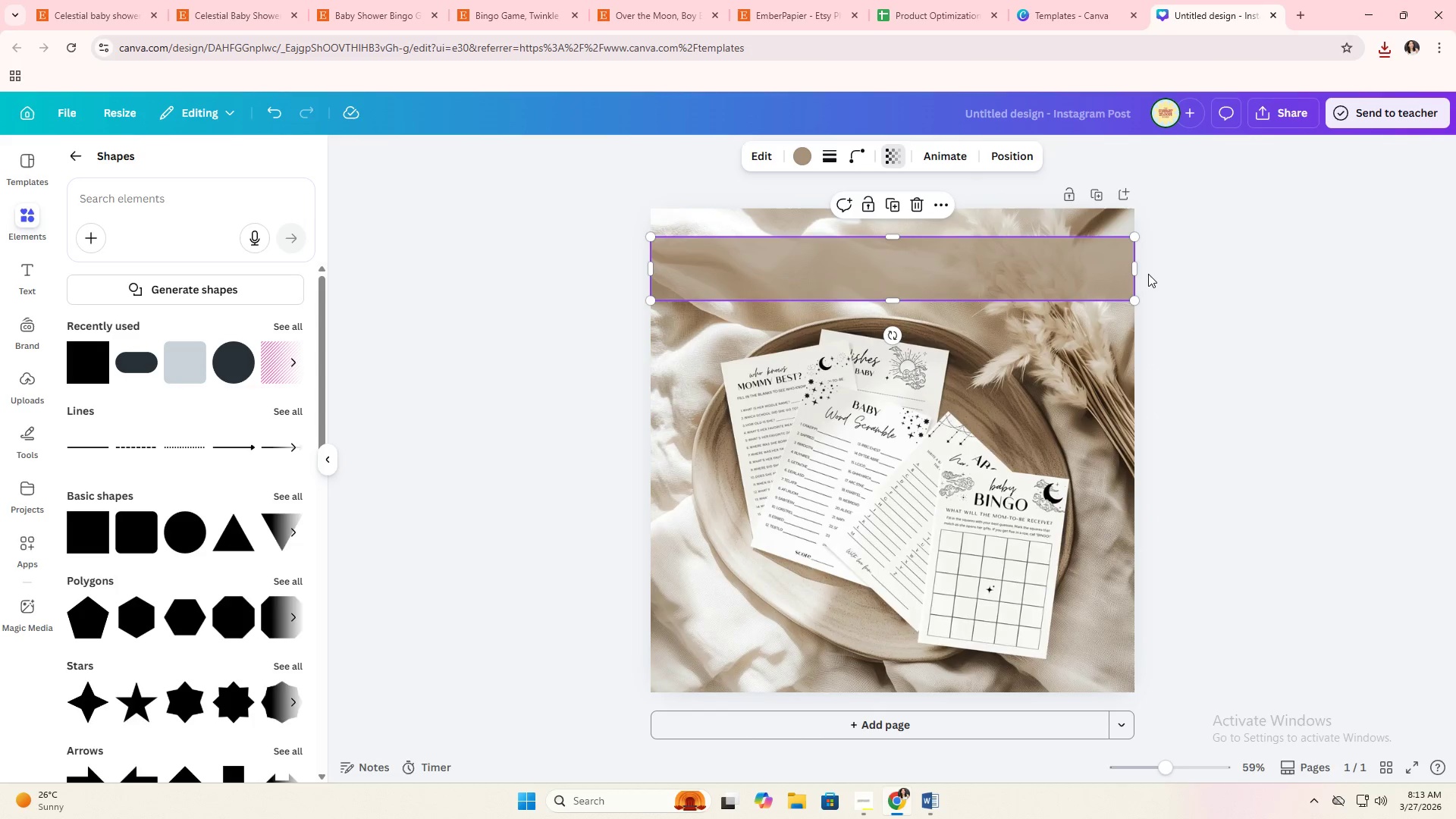 
double_click([1149, 275])
 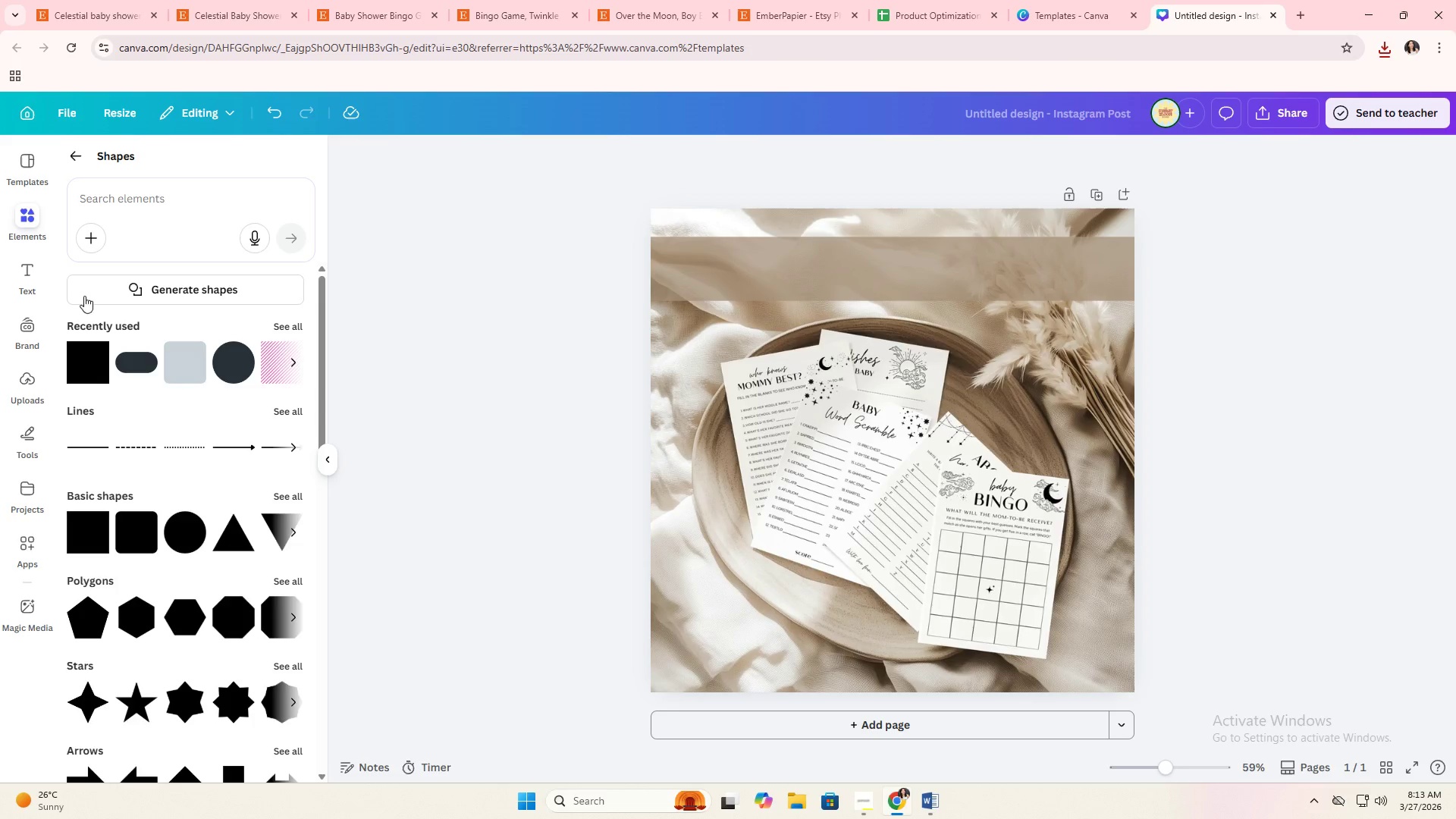 
left_click([23, 278])
 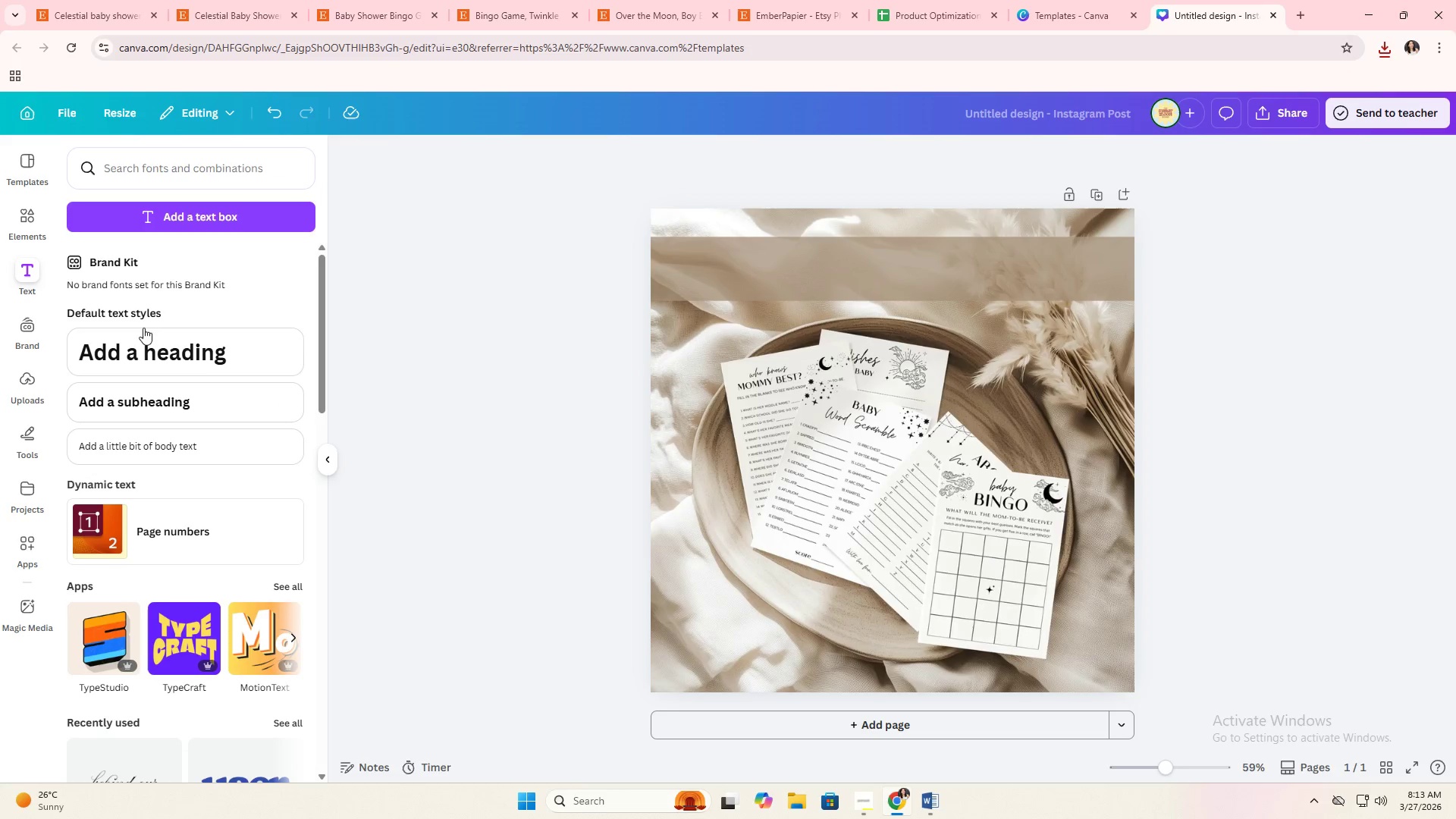 
left_click([143, 338])
 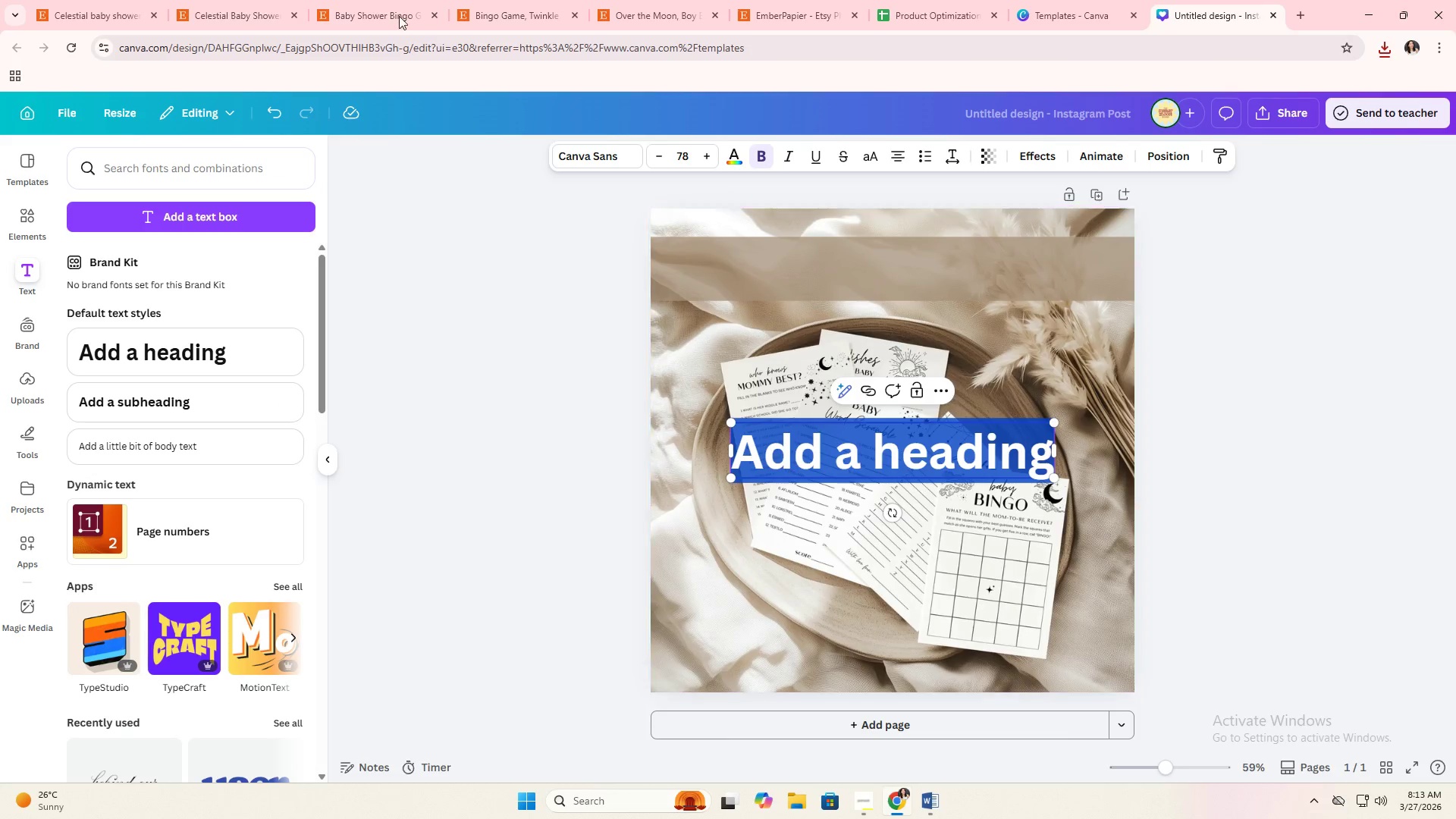 
key(Alt+AltLeft)
 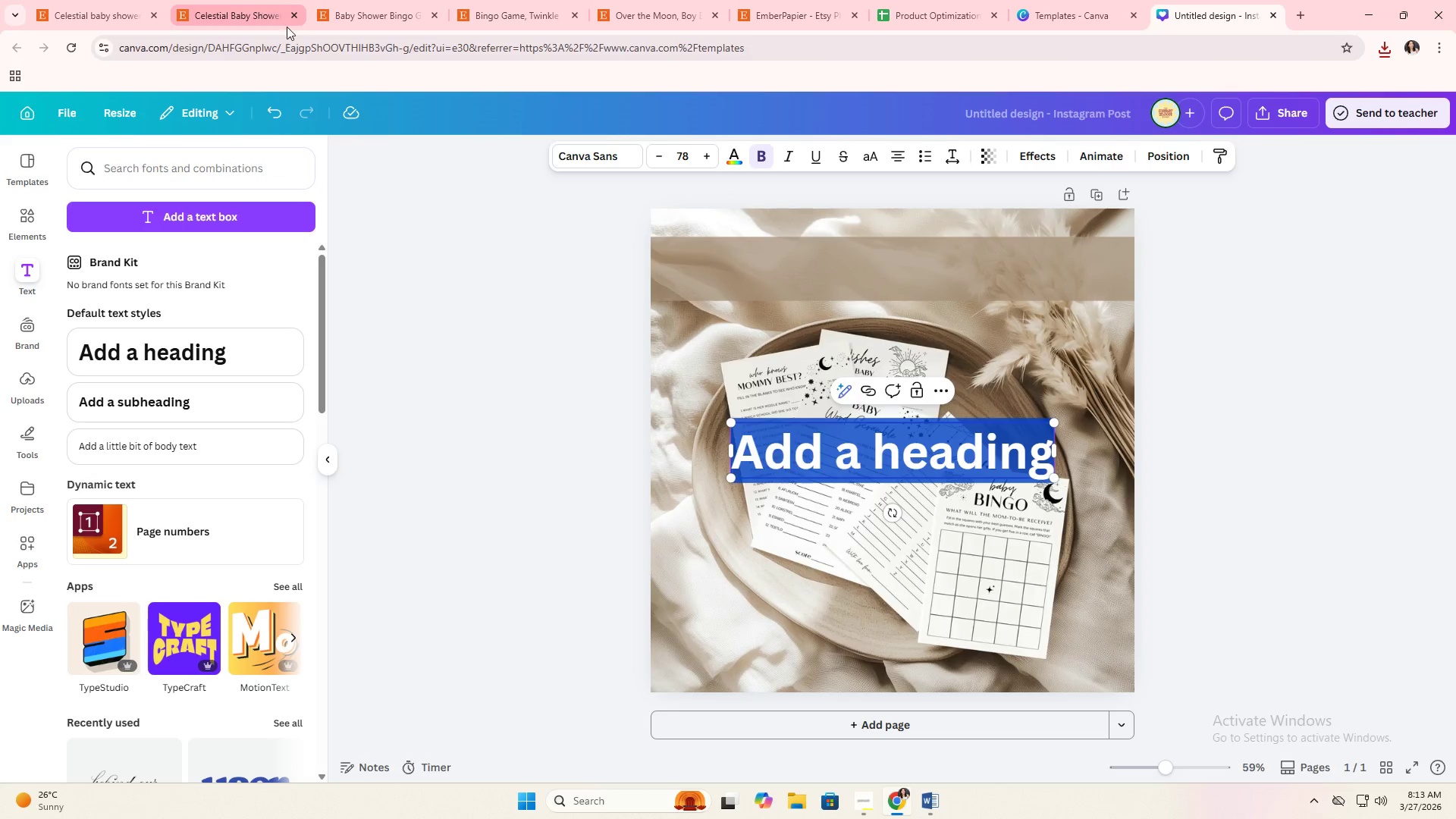 
key(Alt+Tab)
 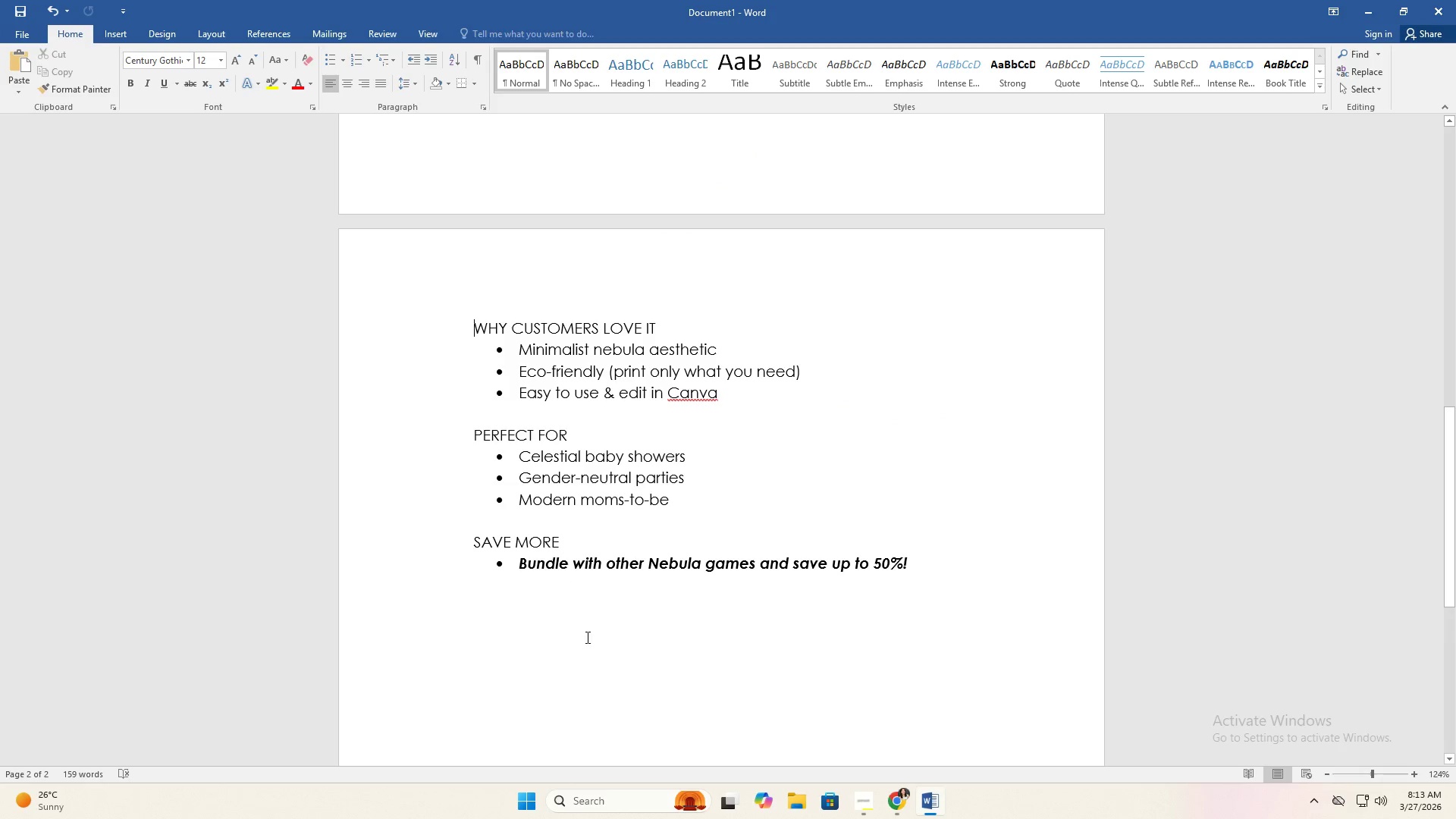 
left_click([185, 556])
 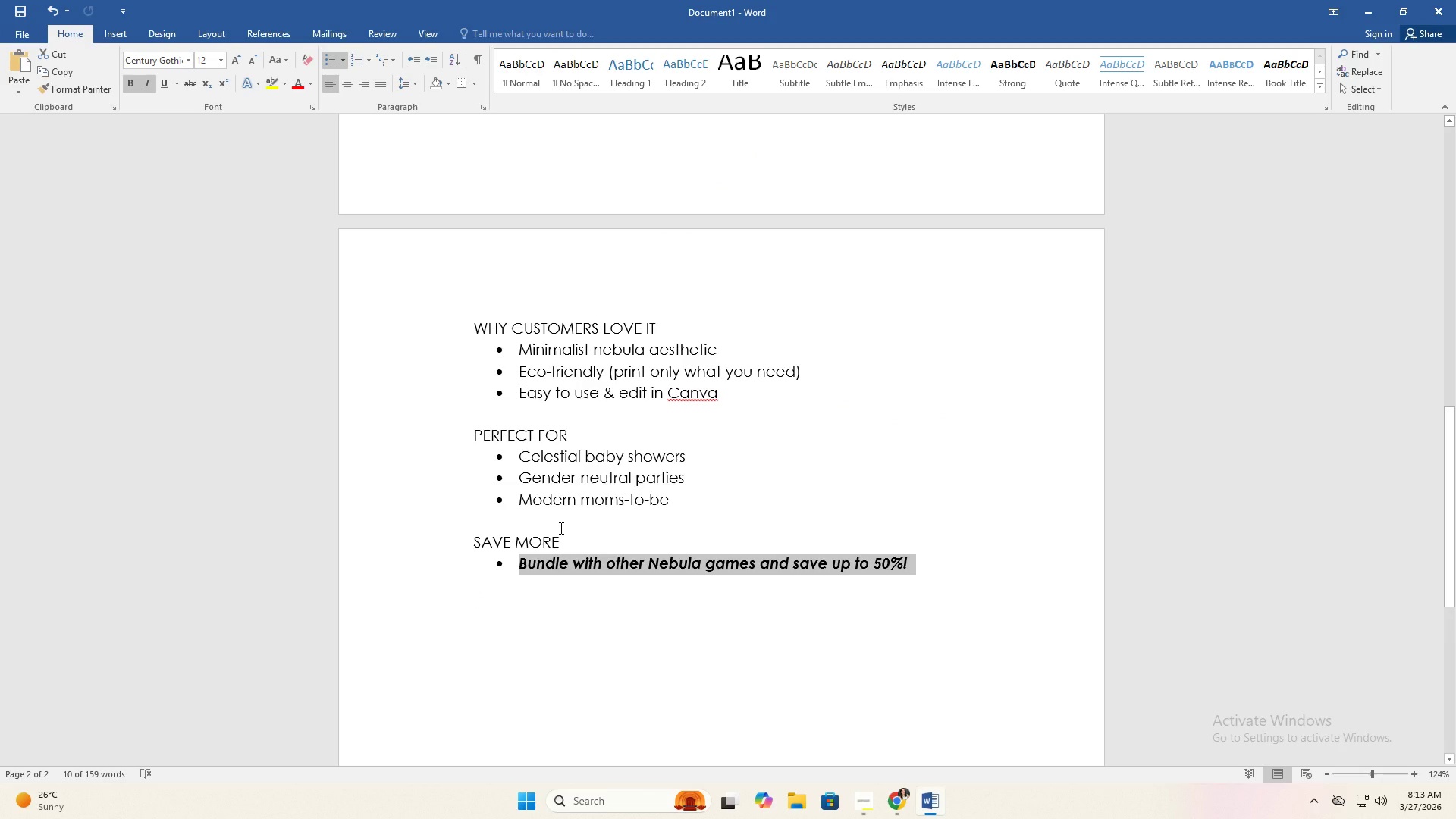 
key(Control+C)
 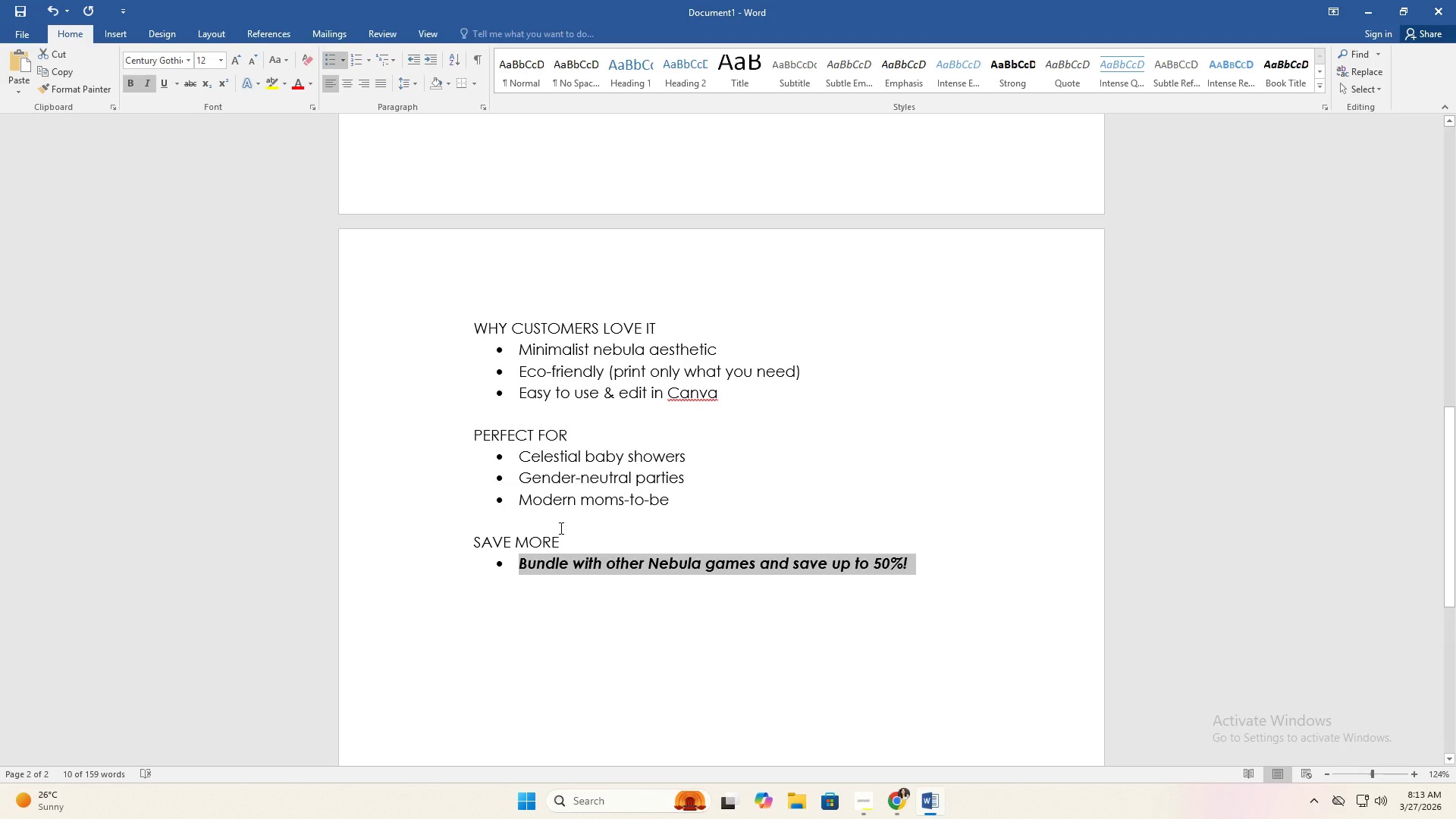 
key(Alt+AltLeft)
 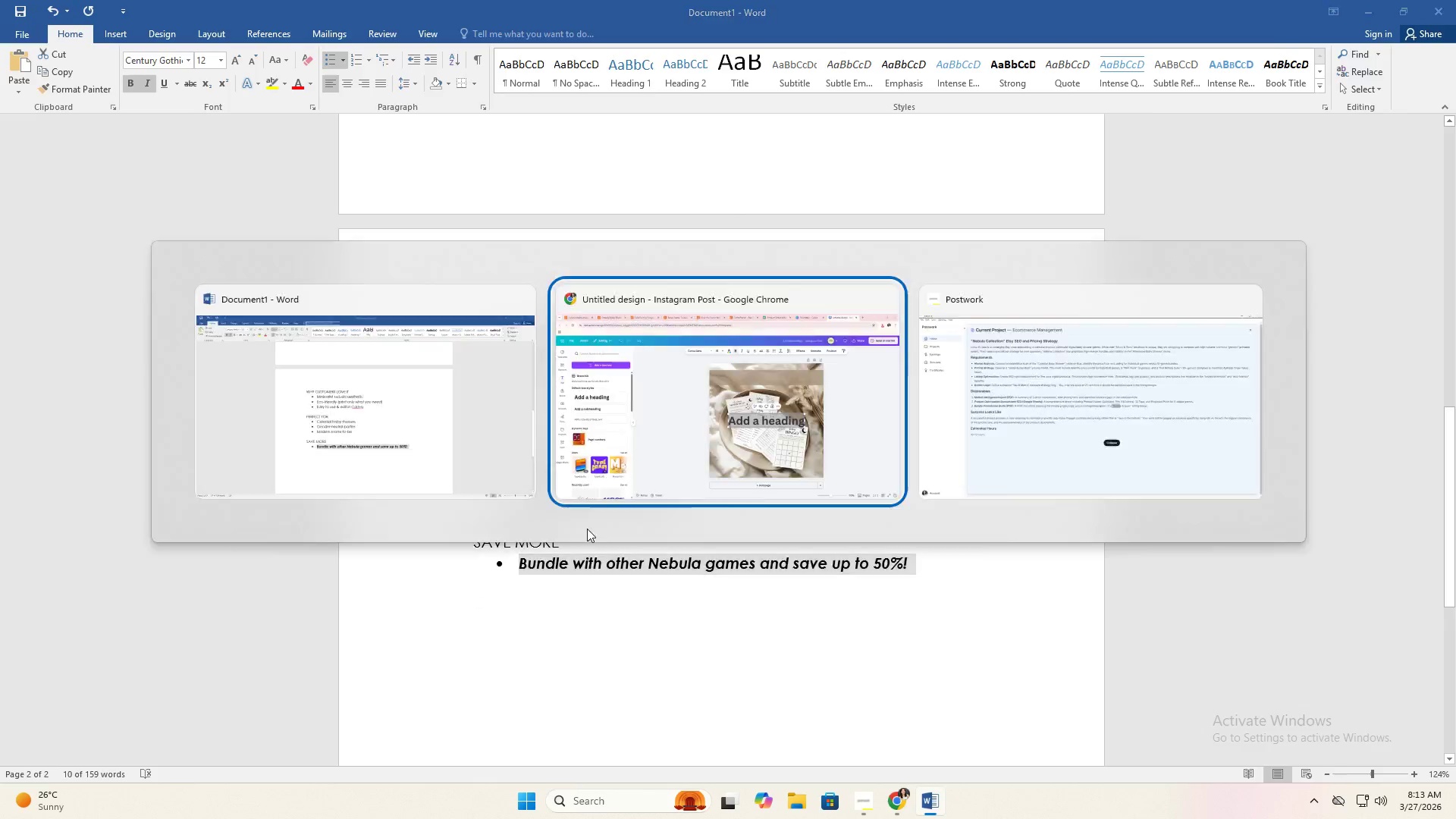 
key(Alt+Tab)
 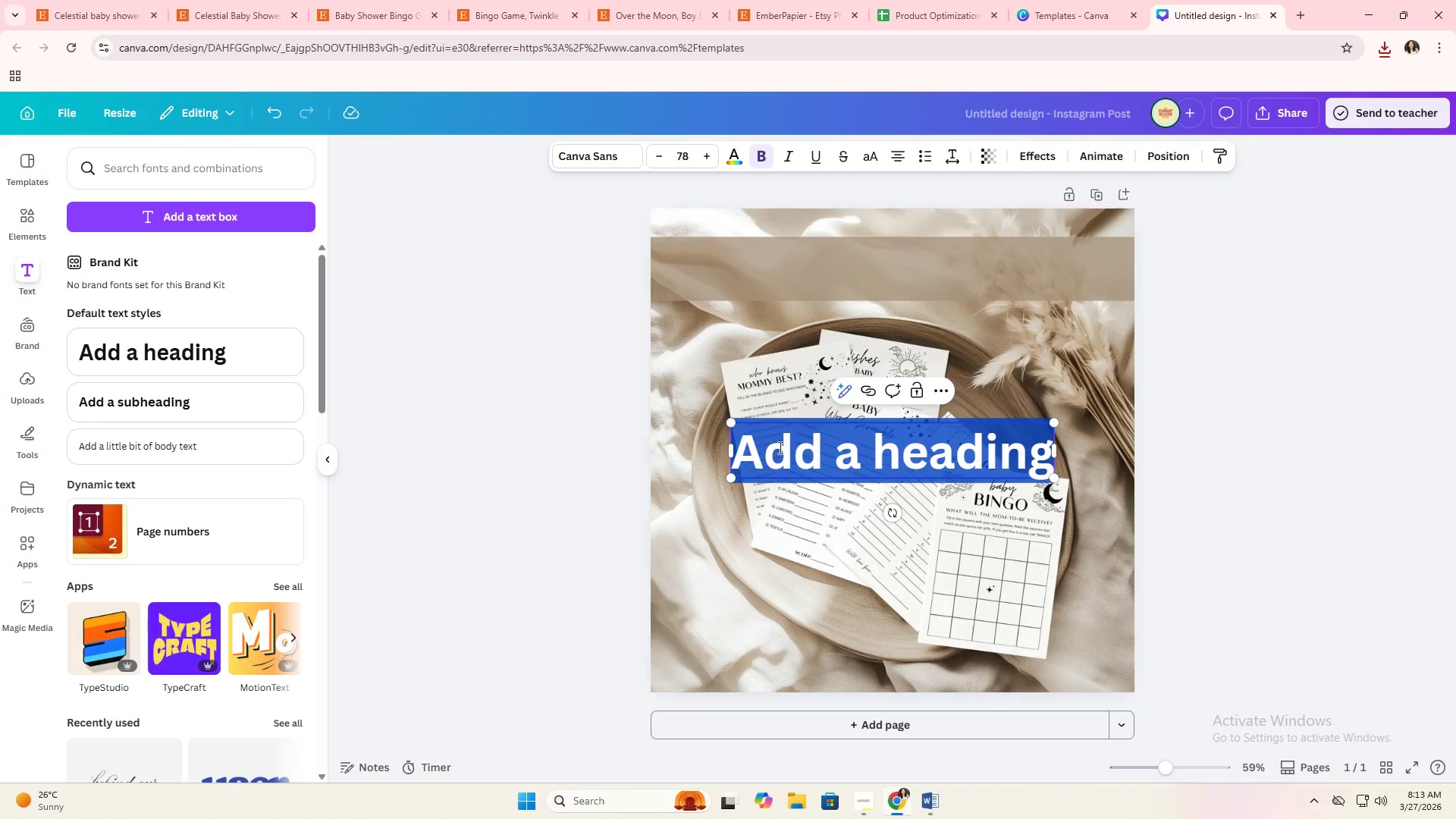 
key(Control+V)
 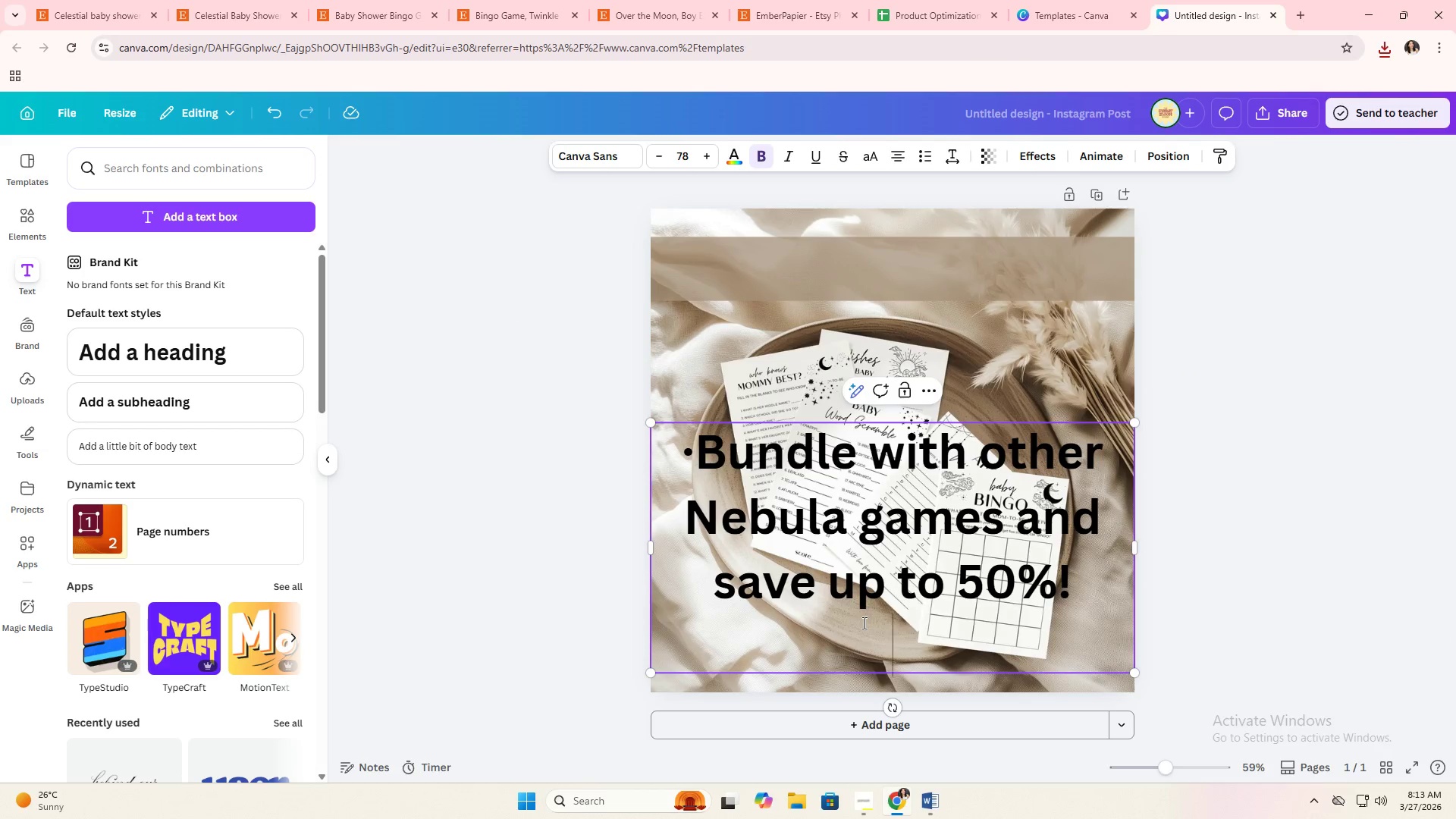 
key(Backspace)
 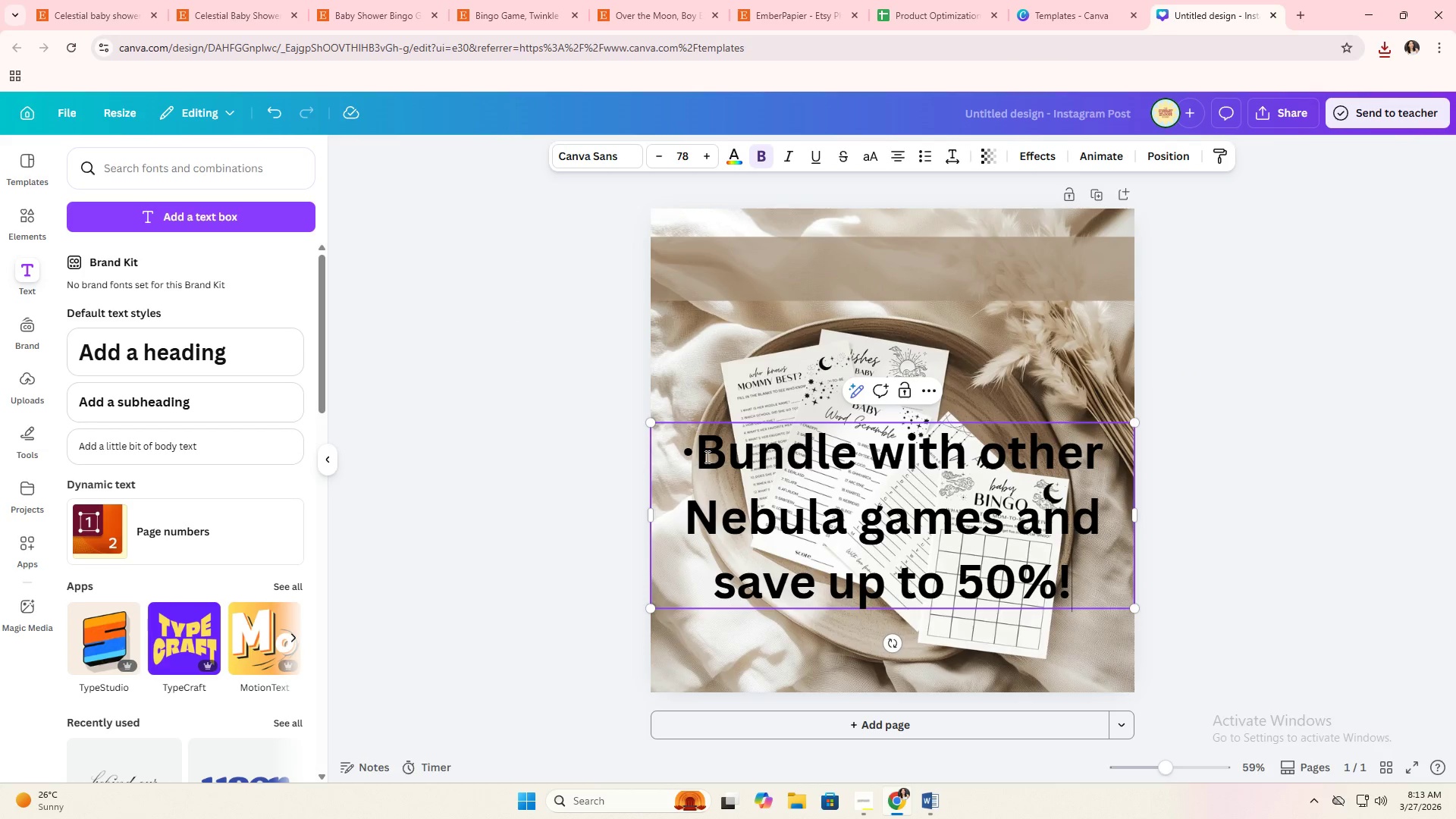 
left_click([701, 450])
 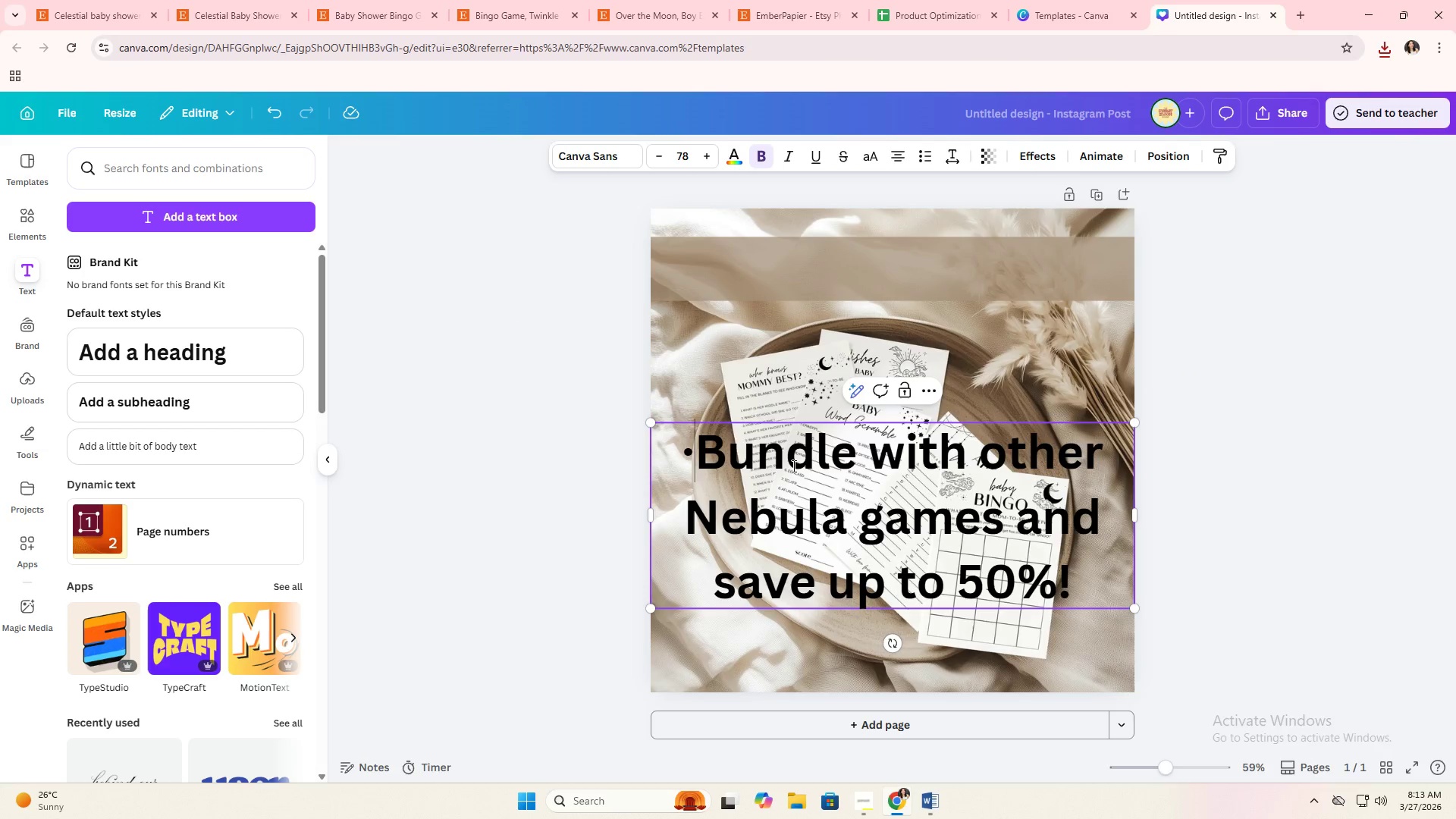 
key(Backspace)
 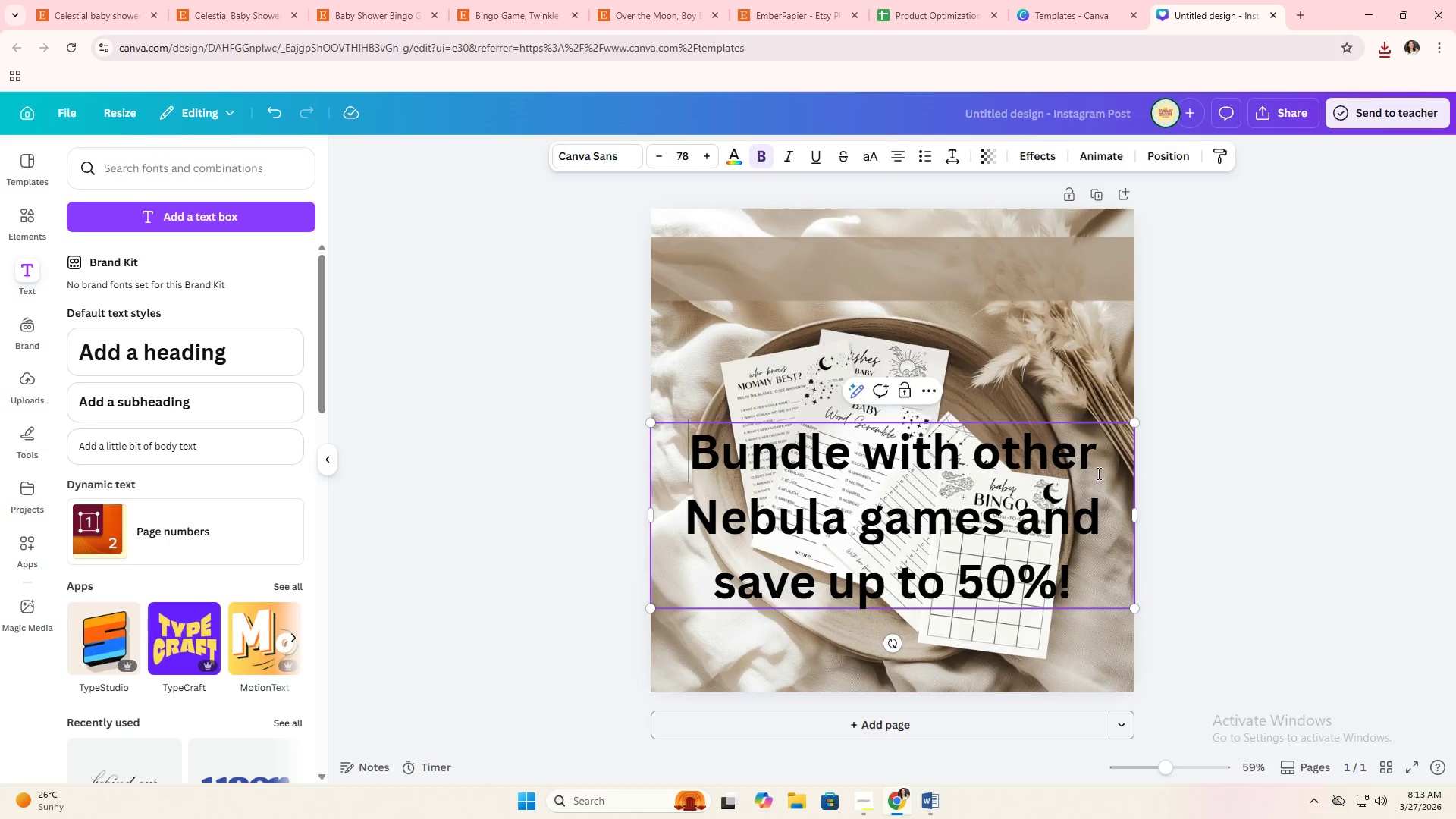 
key(Backspace)
 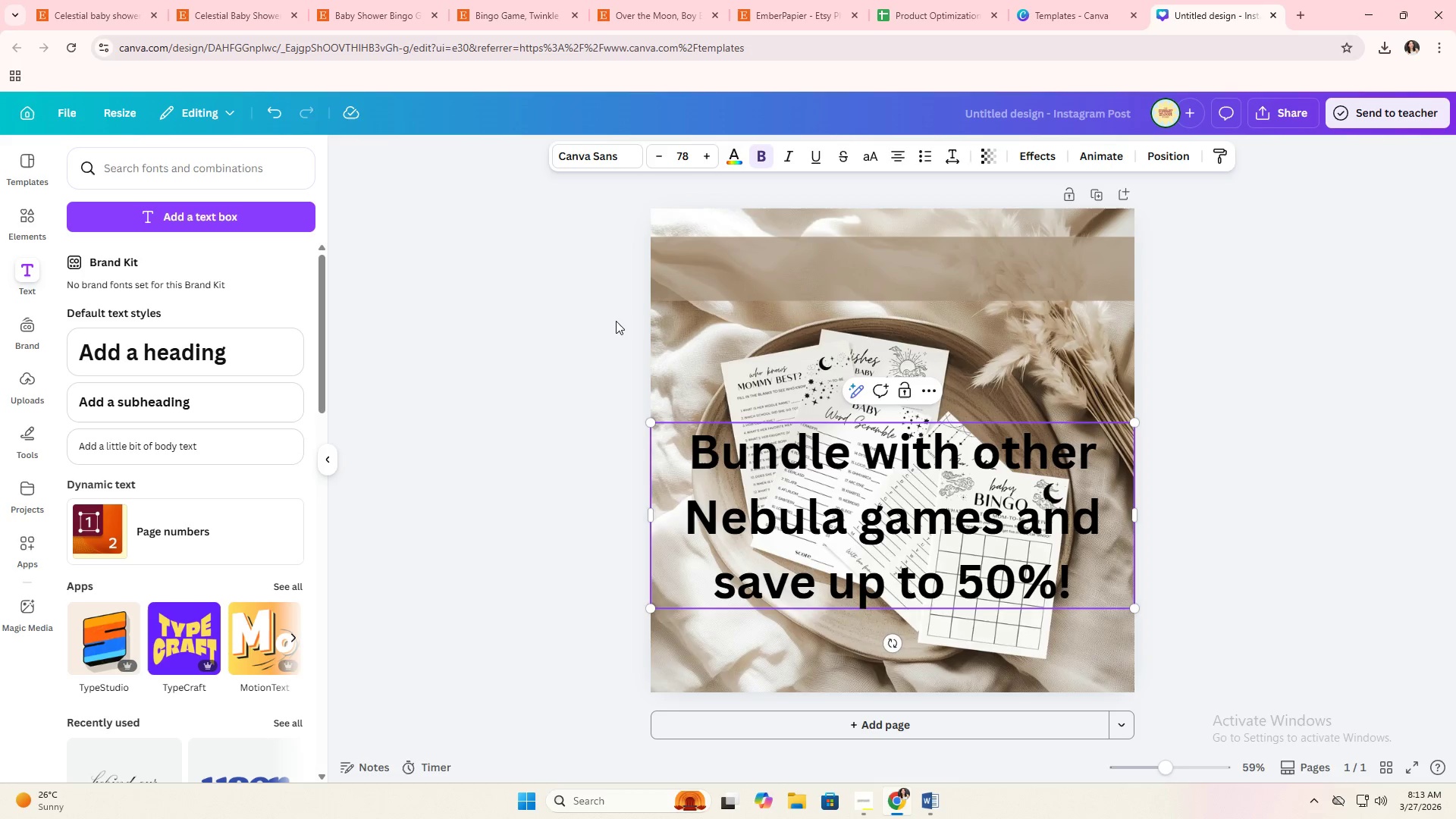 
double_click([802, 478])
 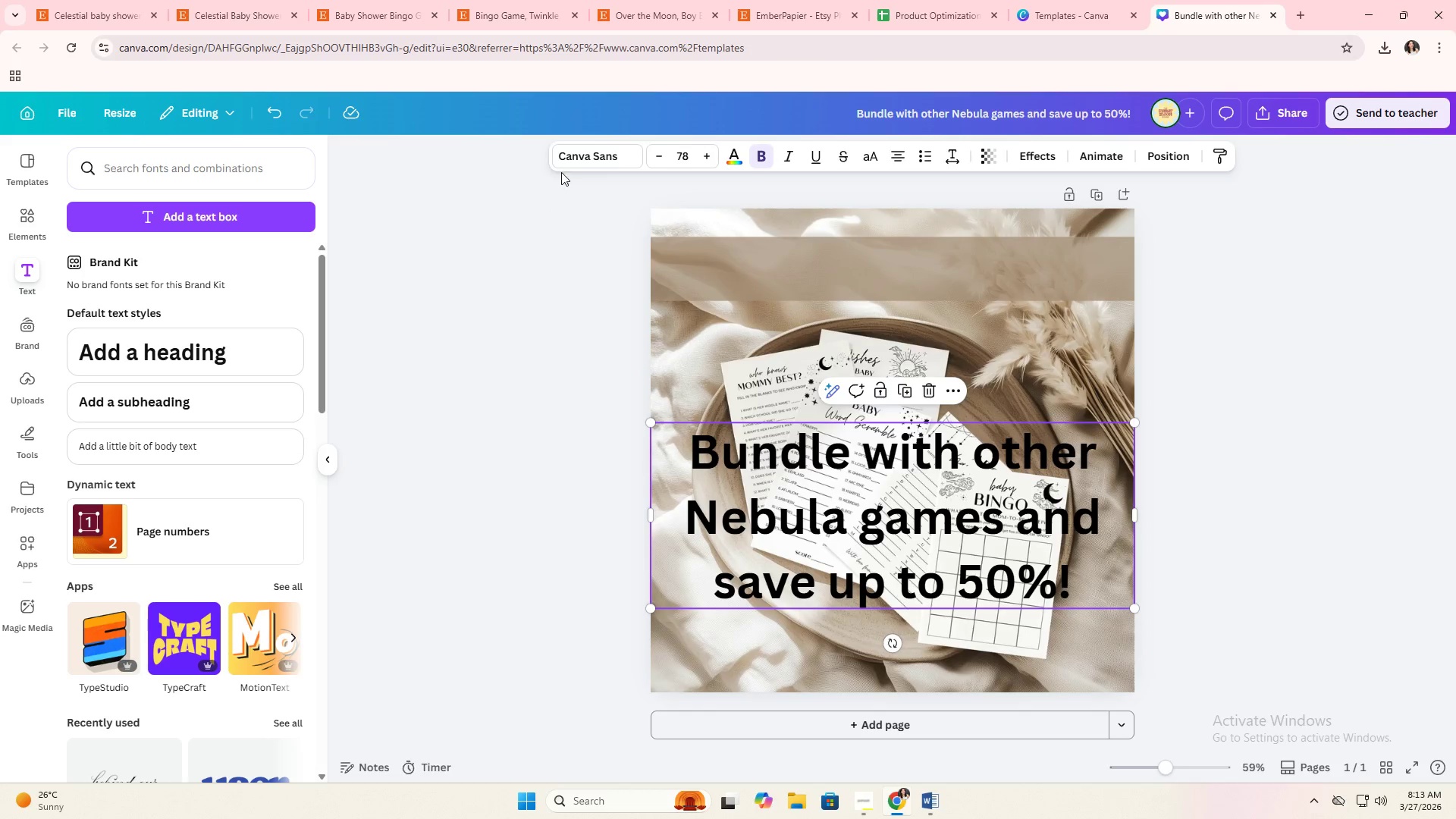 
left_click([572, 158])
 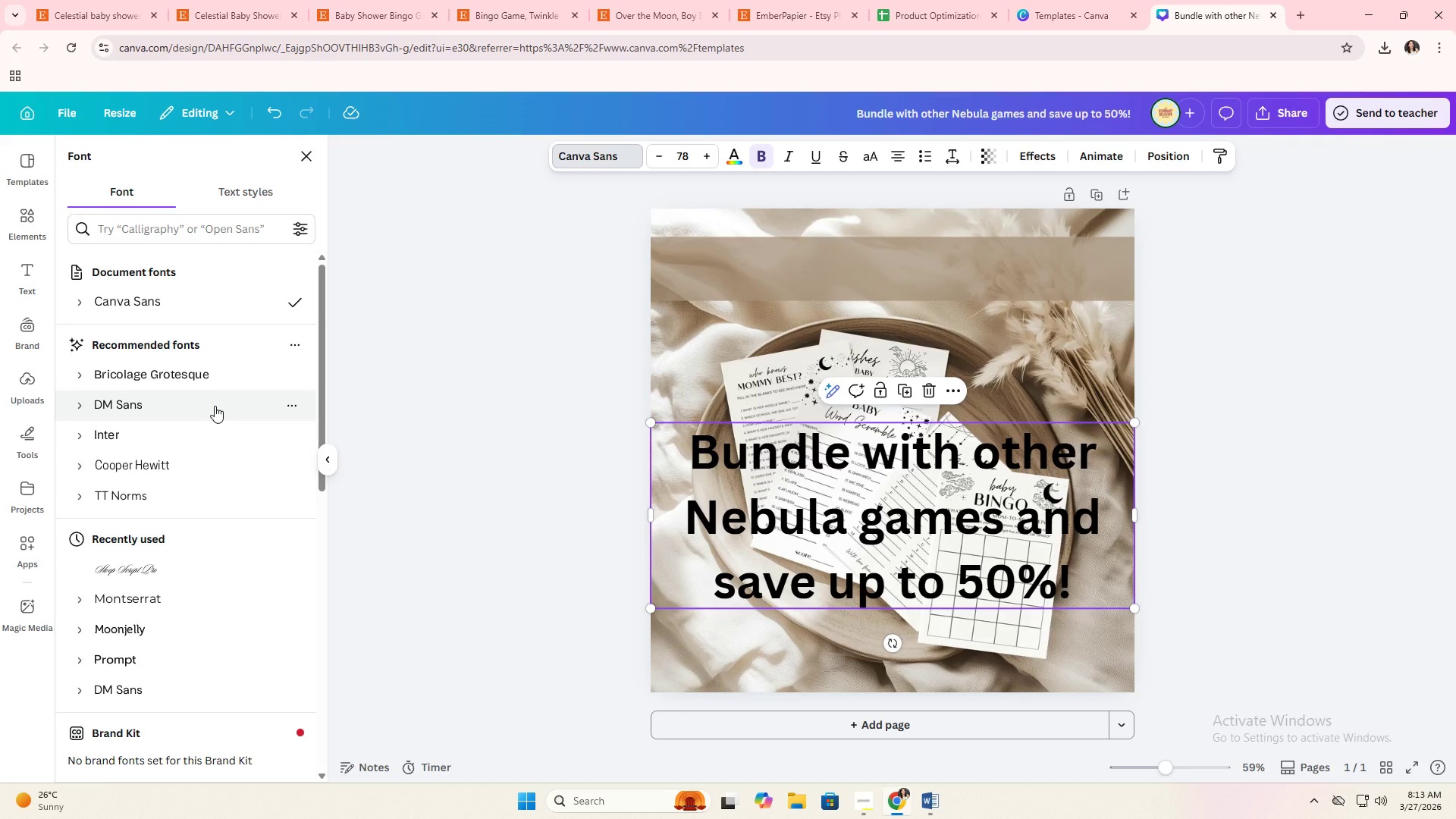 
left_click([215, 406])
 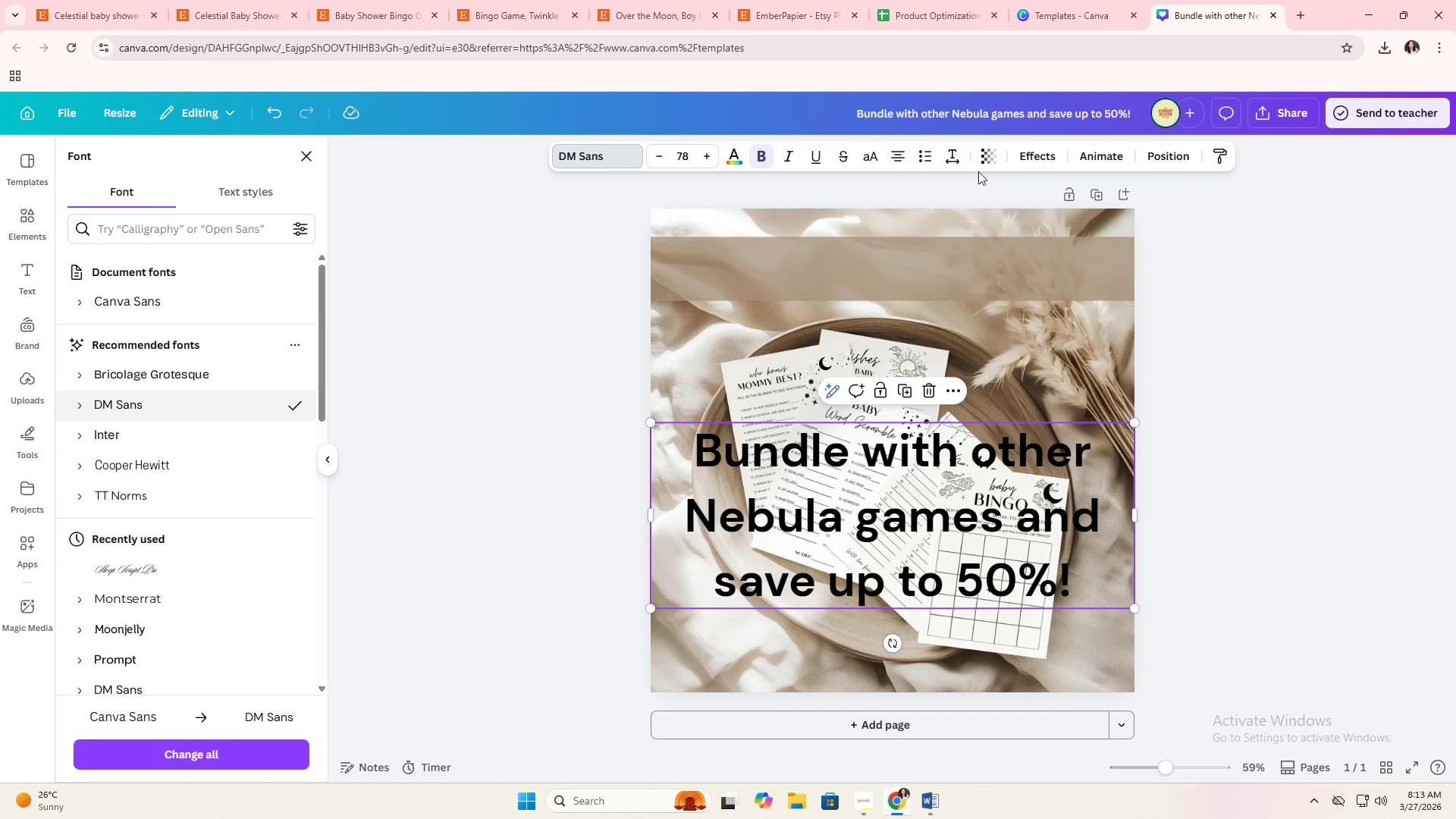 
left_click([953, 153])
 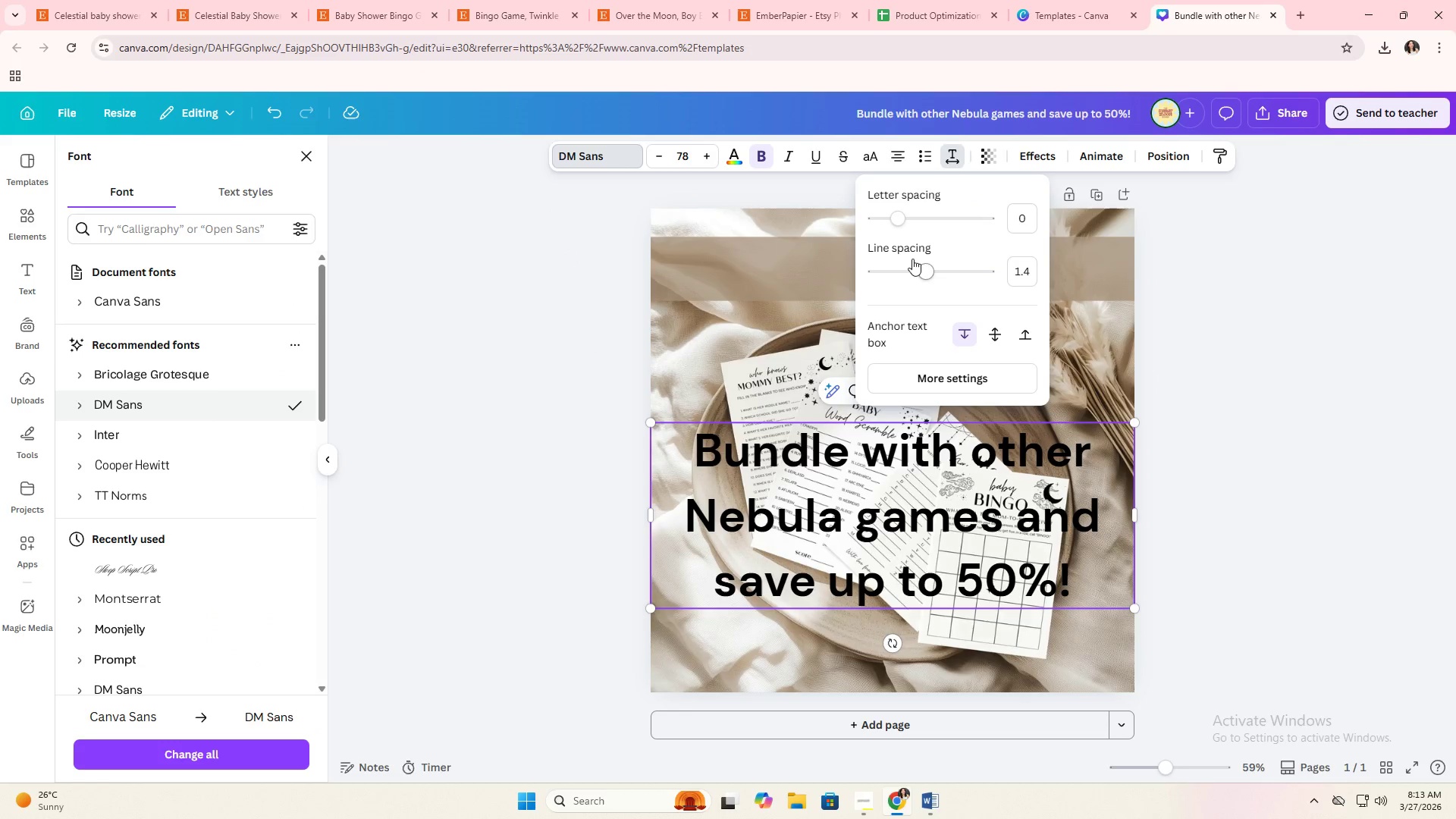 
left_click_drag(start_coordinate=[916, 265], to_coordinate=[886, 272])
 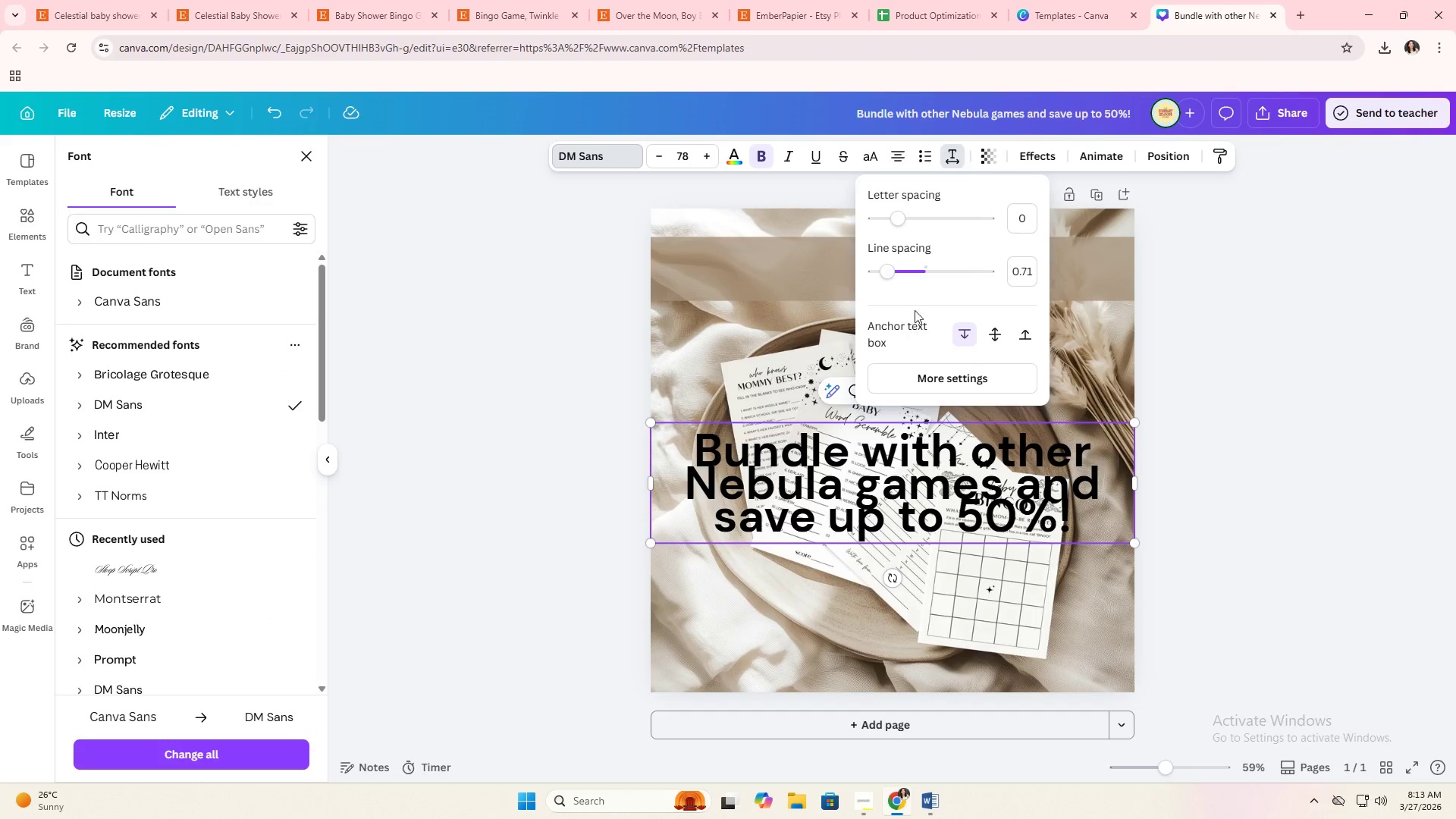 
left_click_drag(start_coordinate=[897, 274], to_coordinate=[888, 278])
 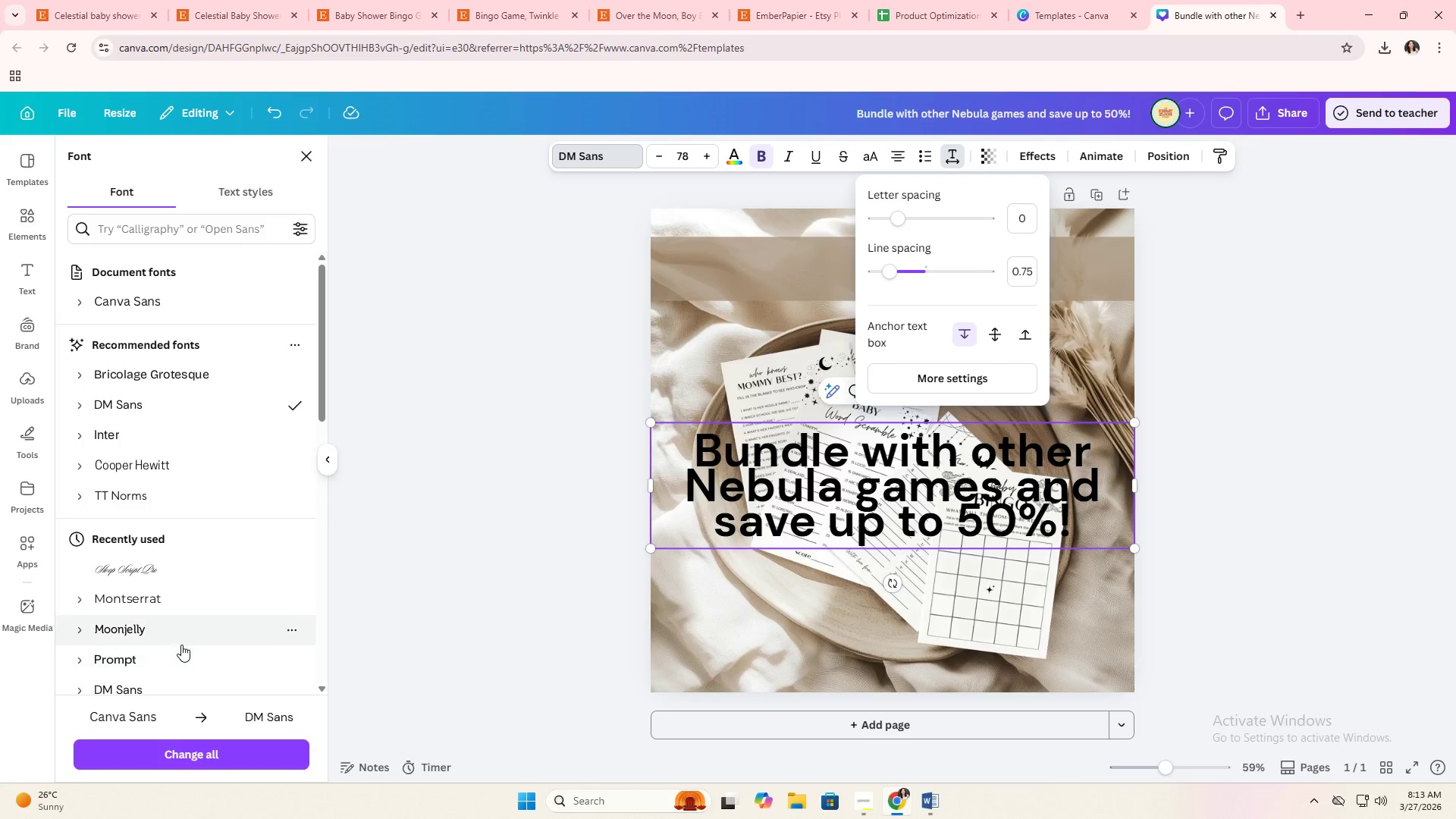 
scroll: coordinate [176, 615], scroll_direction: down, amount: 1.0
 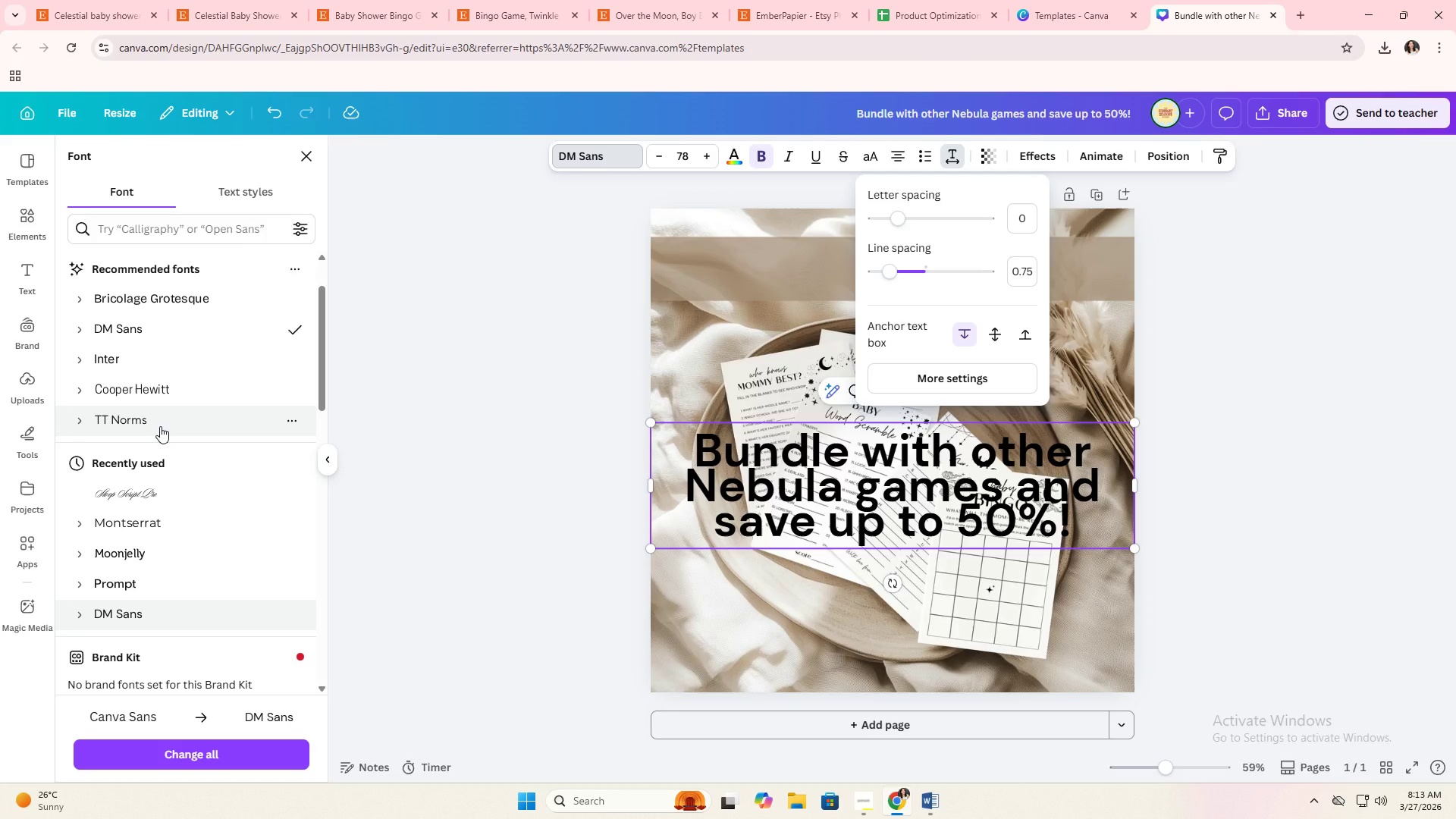 
wait(15.26)
 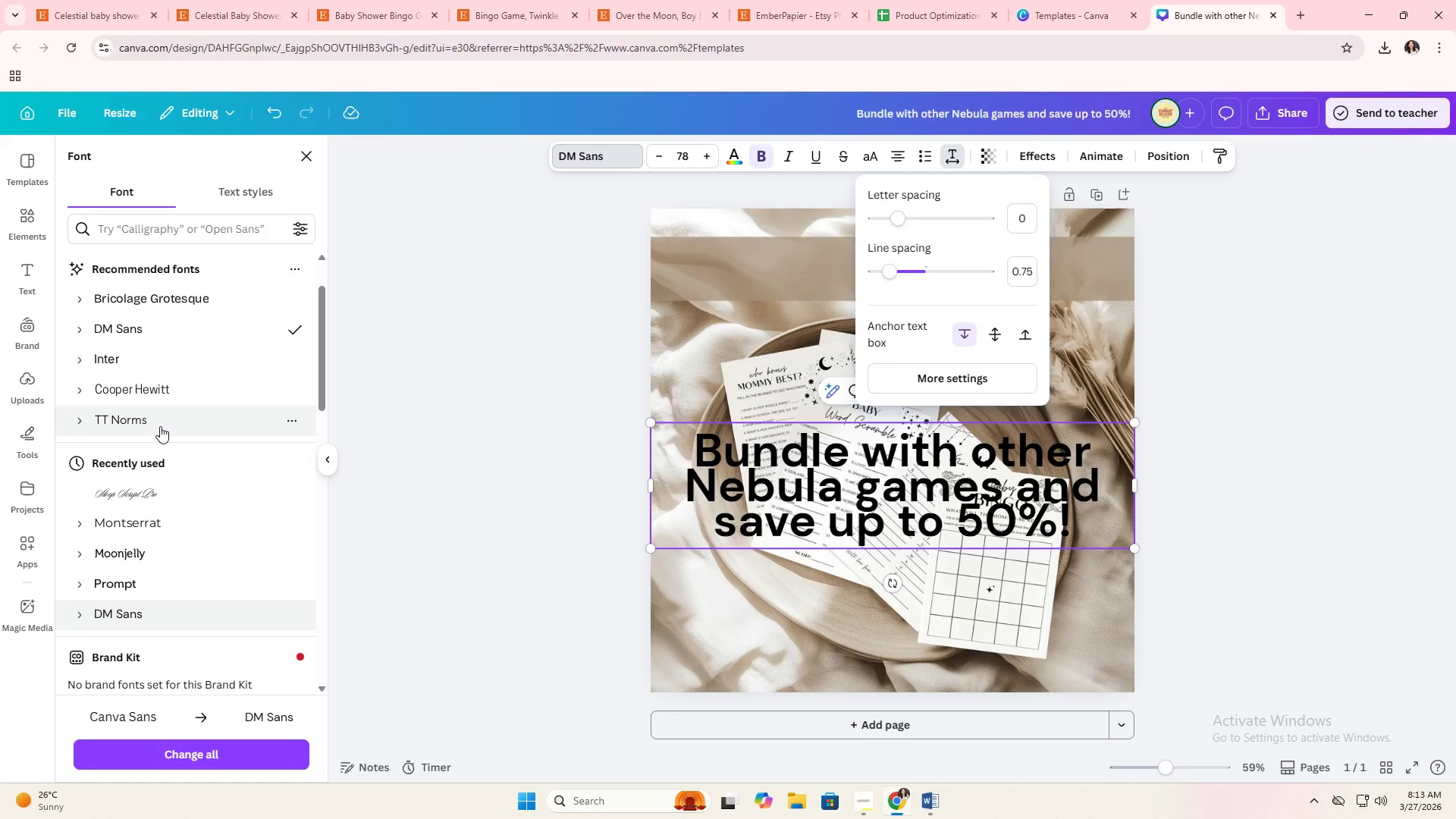 
left_click([185, 237])
 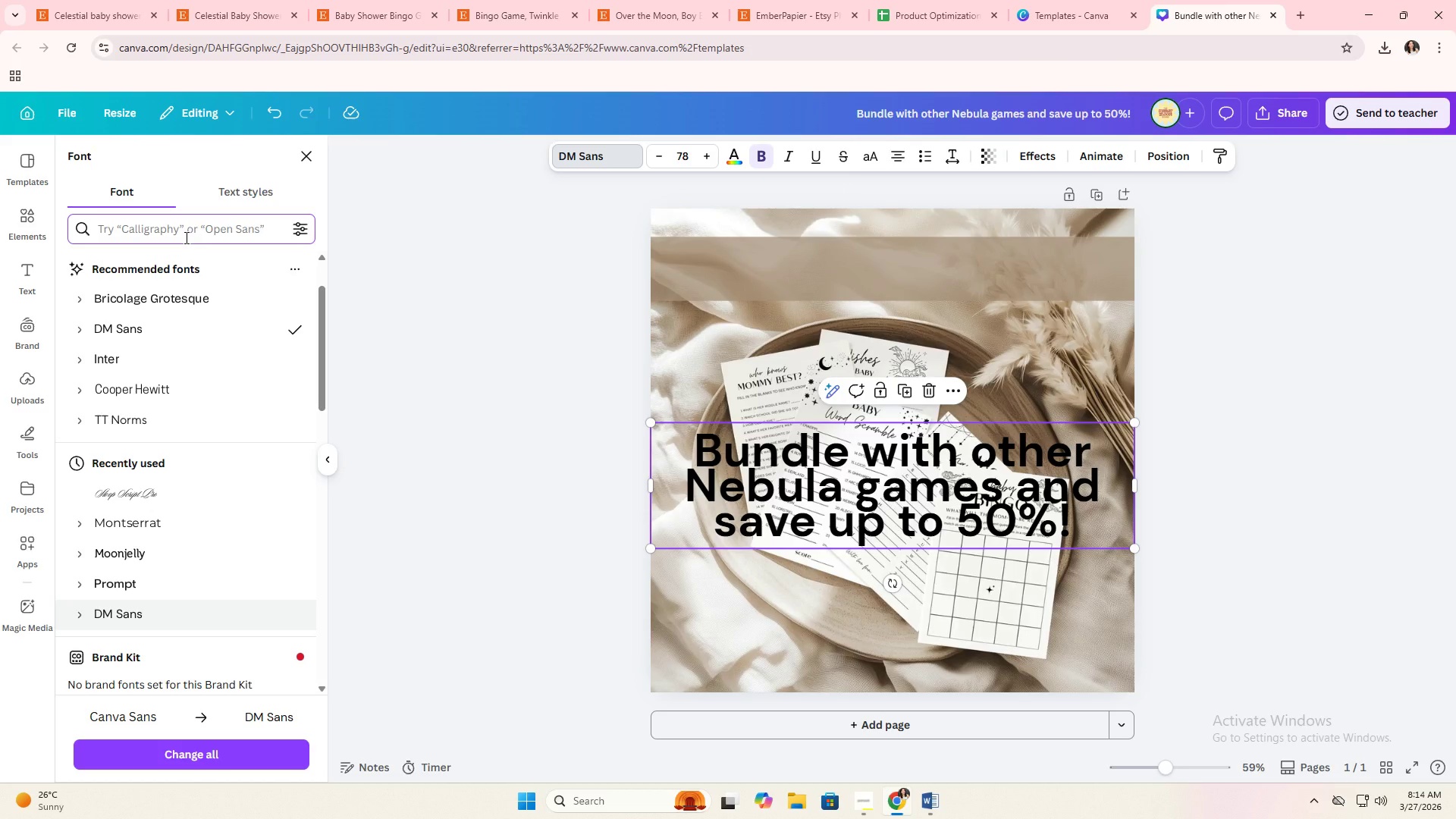 
type(roca)
 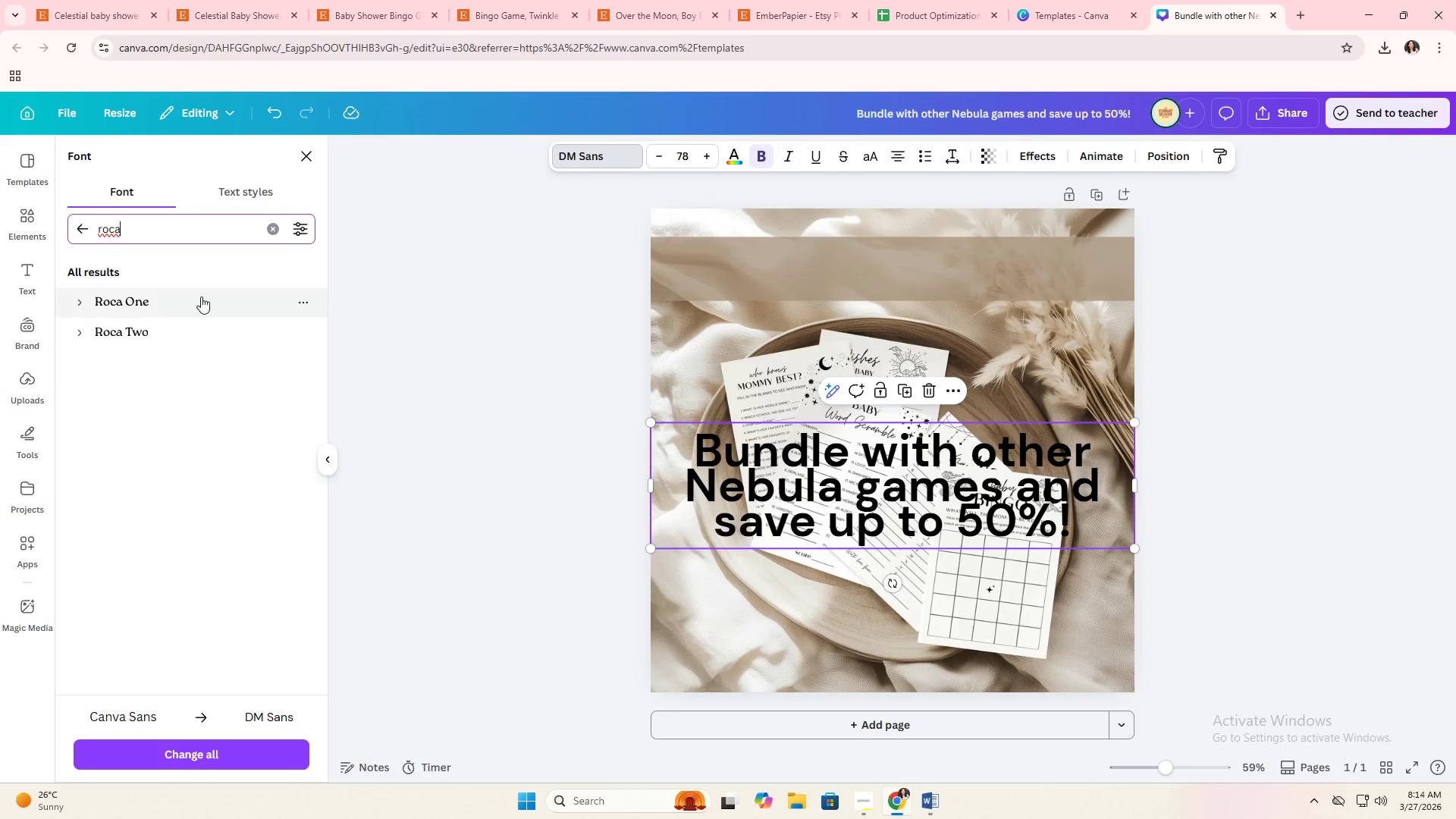 
left_click([203, 312])
 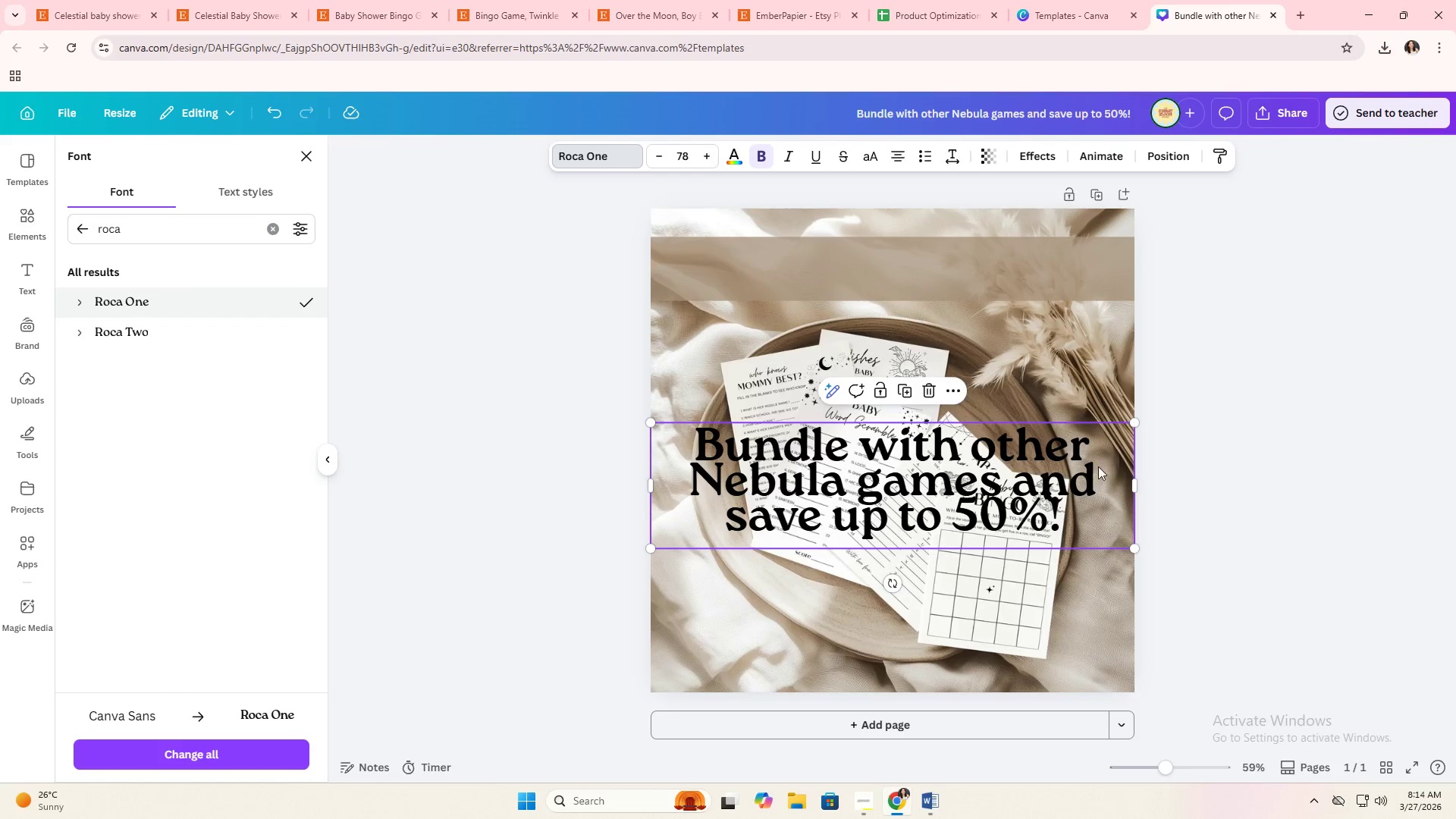 
left_click_drag(start_coordinate=[1136, 479], to_coordinate=[1259, 482])
 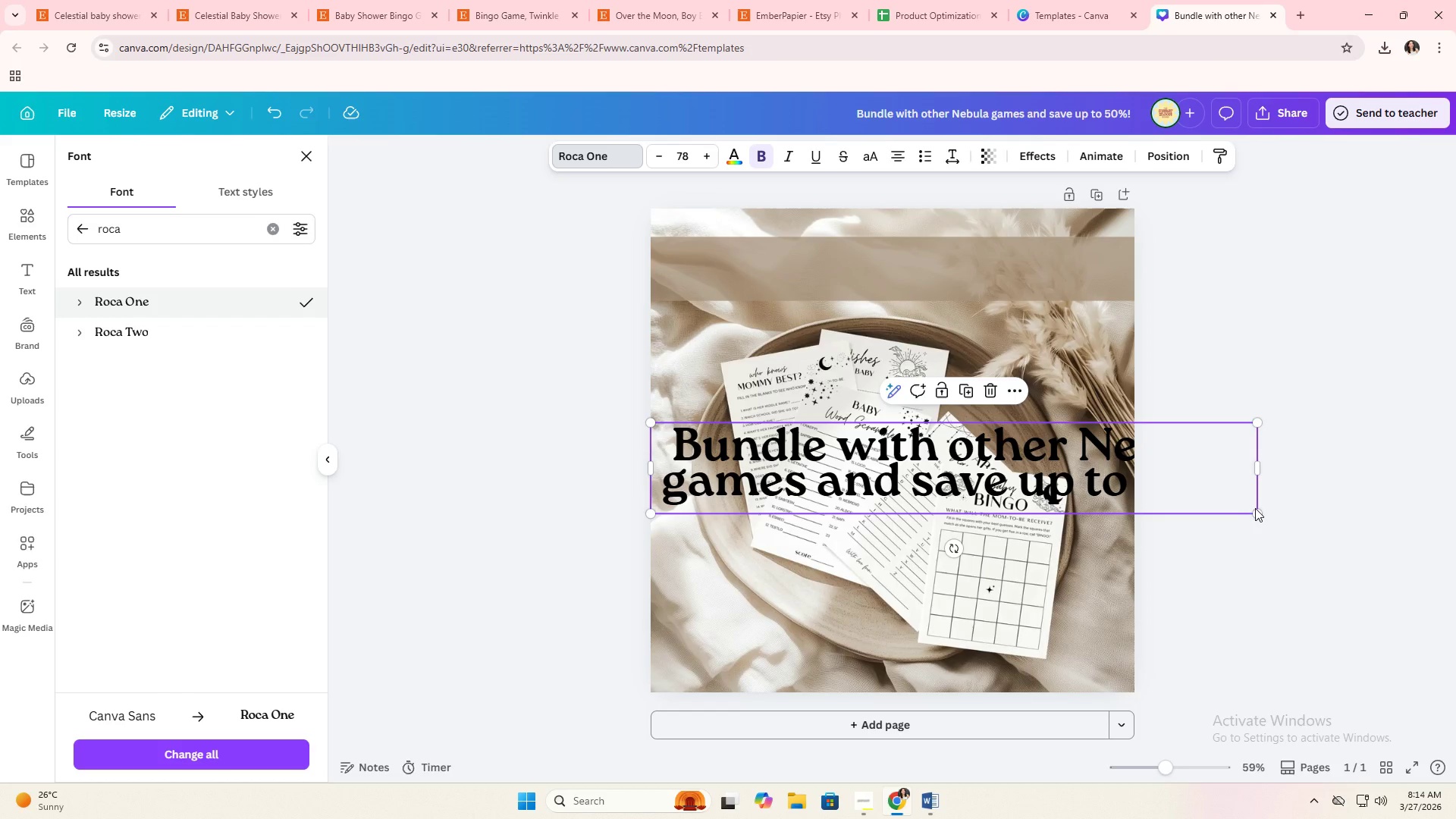 
left_click_drag(start_coordinate=[1256, 508], to_coordinate=[1216, 494])
 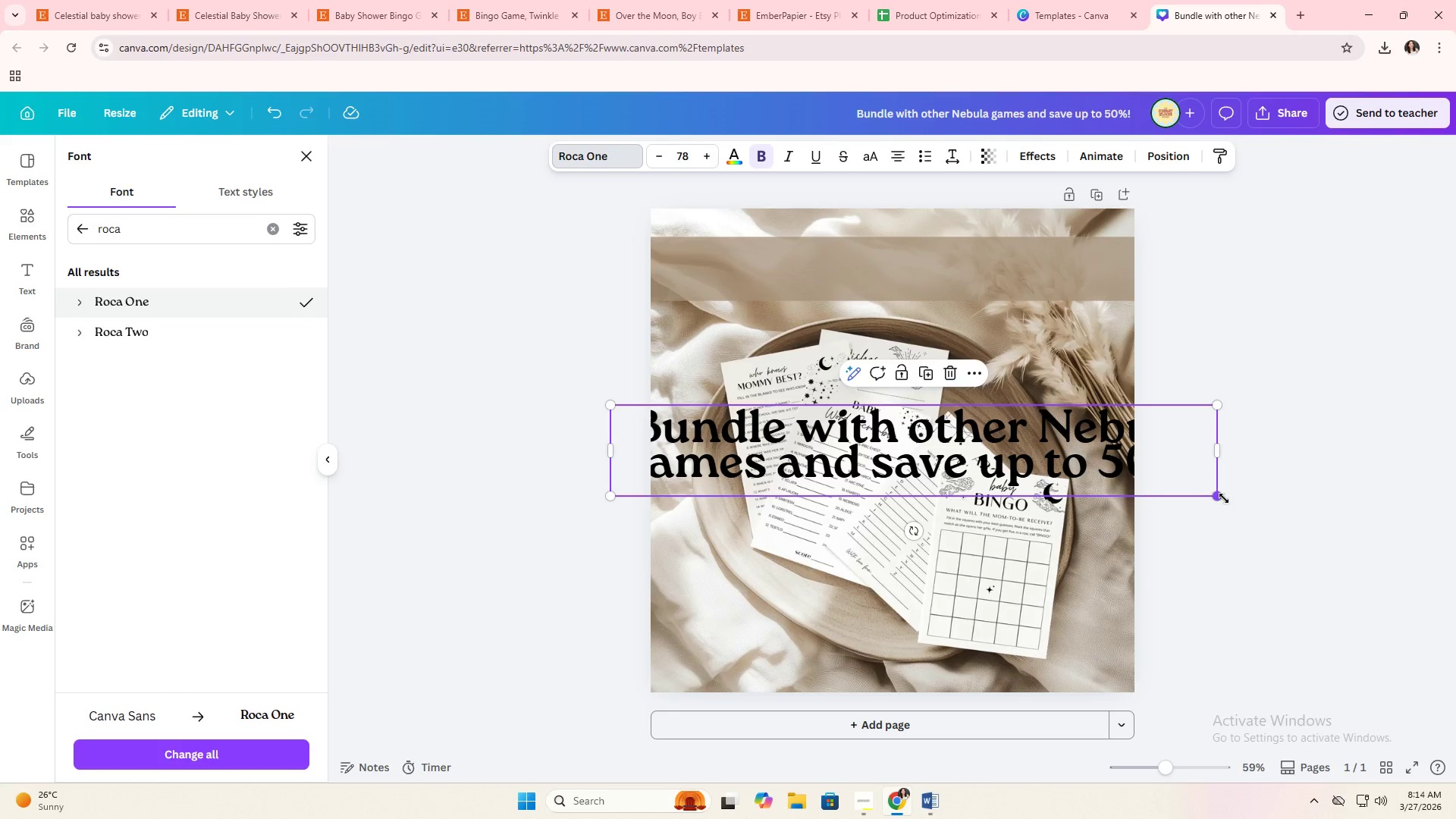 
left_click_drag(start_coordinate=[1224, 498], to_coordinate=[1043, 450])
 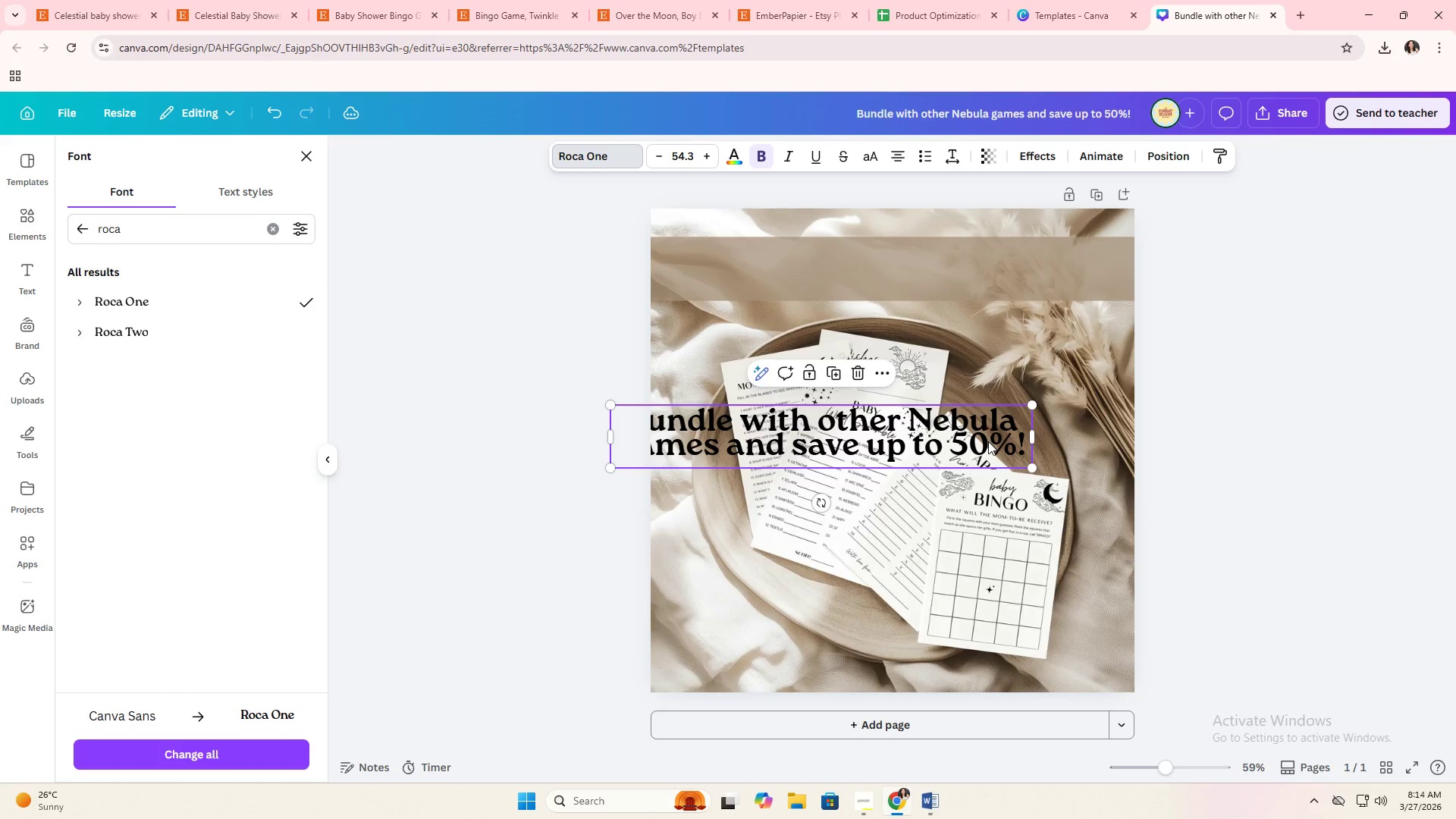 
left_click_drag(start_coordinate=[988, 441], to_coordinate=[1068, 284])
 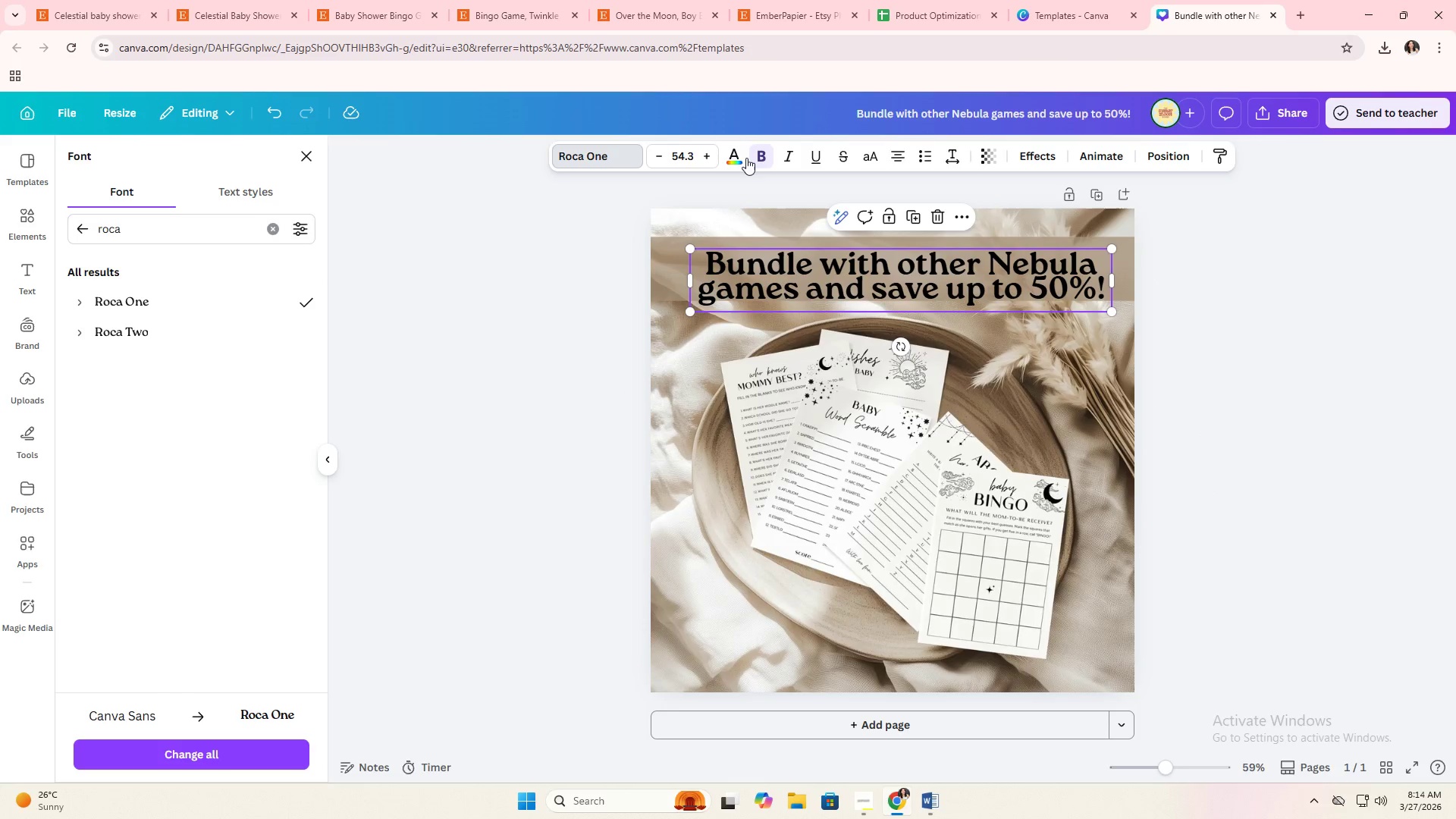 
left_click([736, 155])
 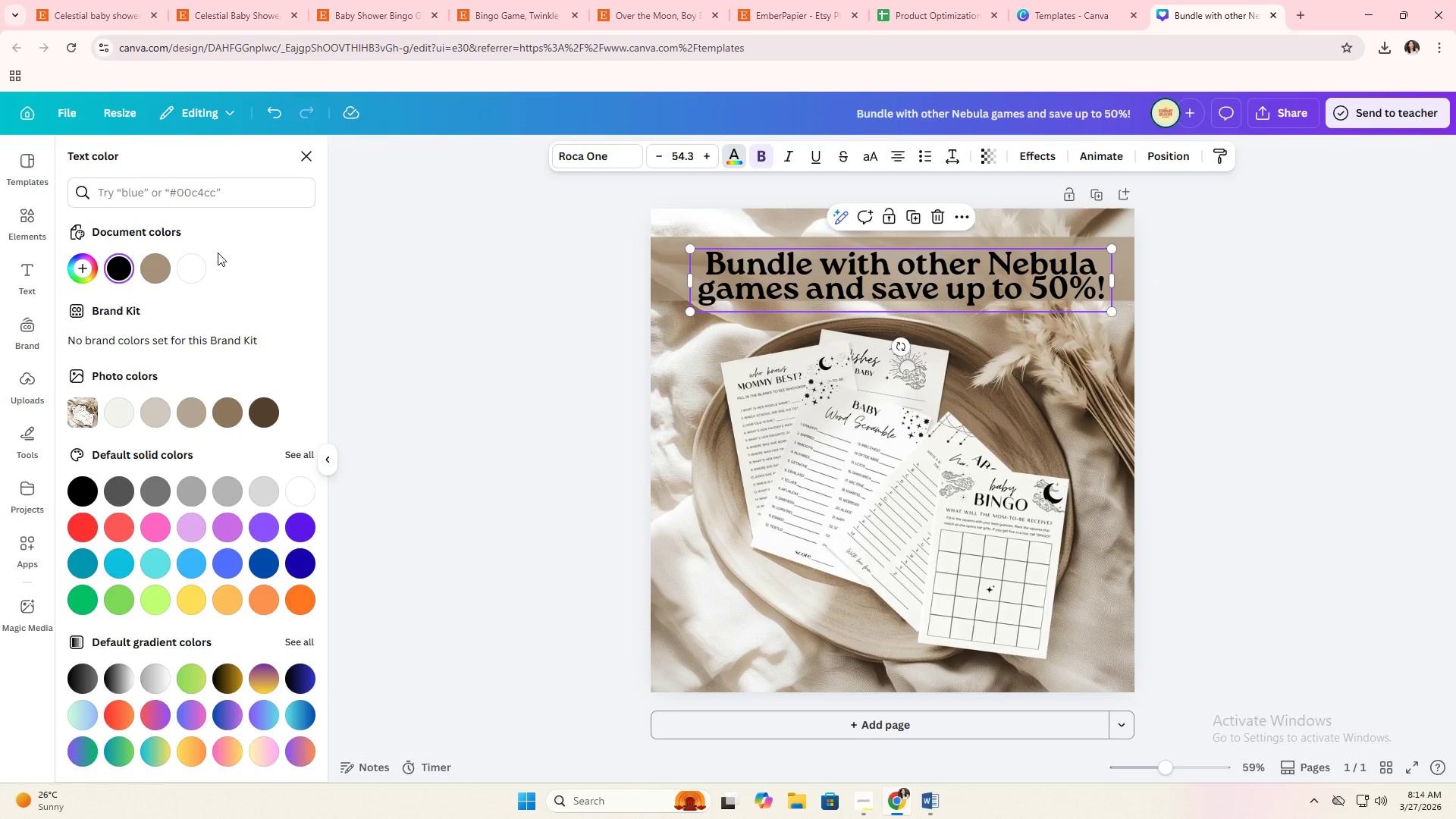 
left_click([202, 264])
 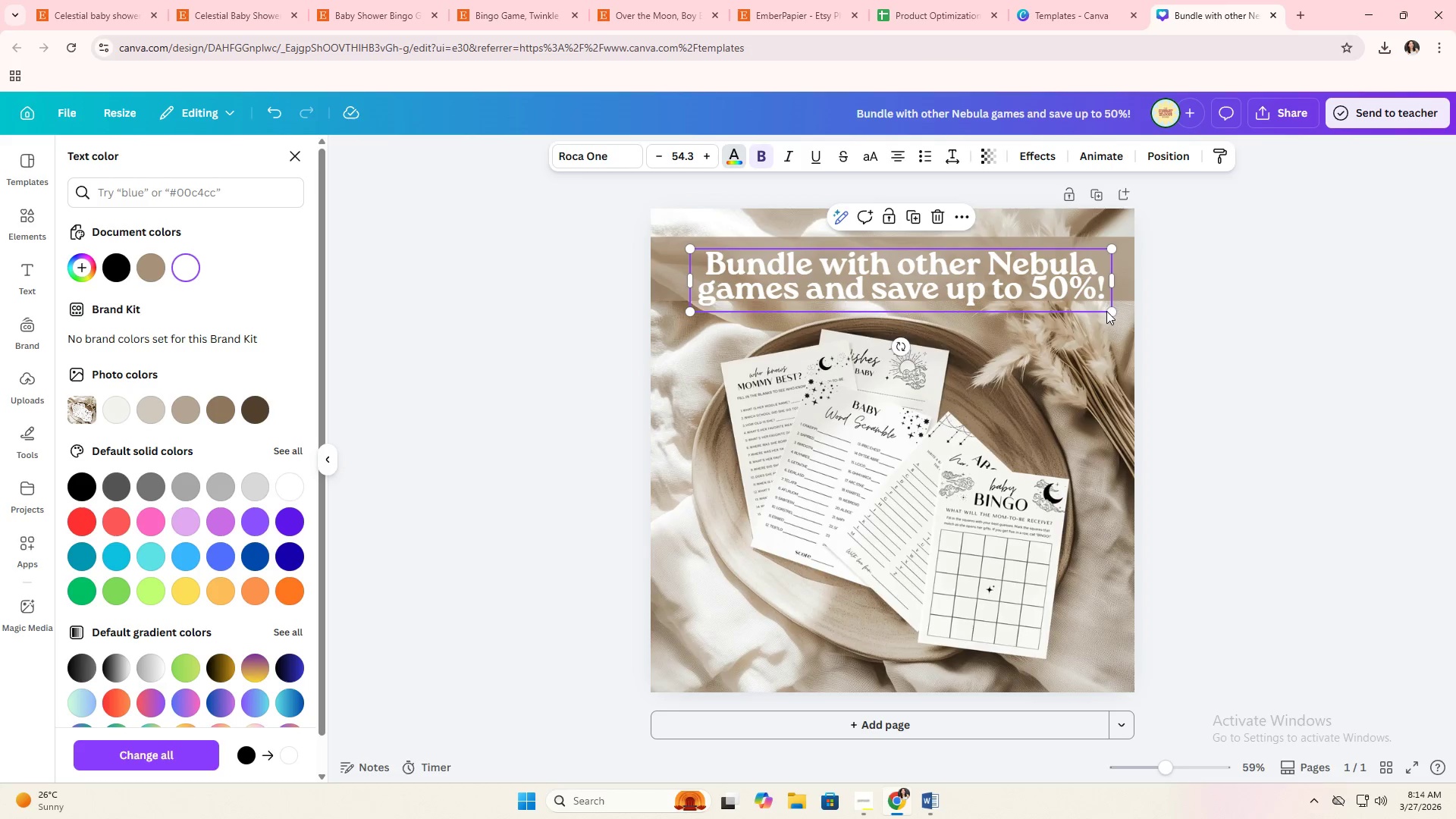 
left_click_drag(start_coordinate=[1108, 311], to_coordinate=[1083, 310])
 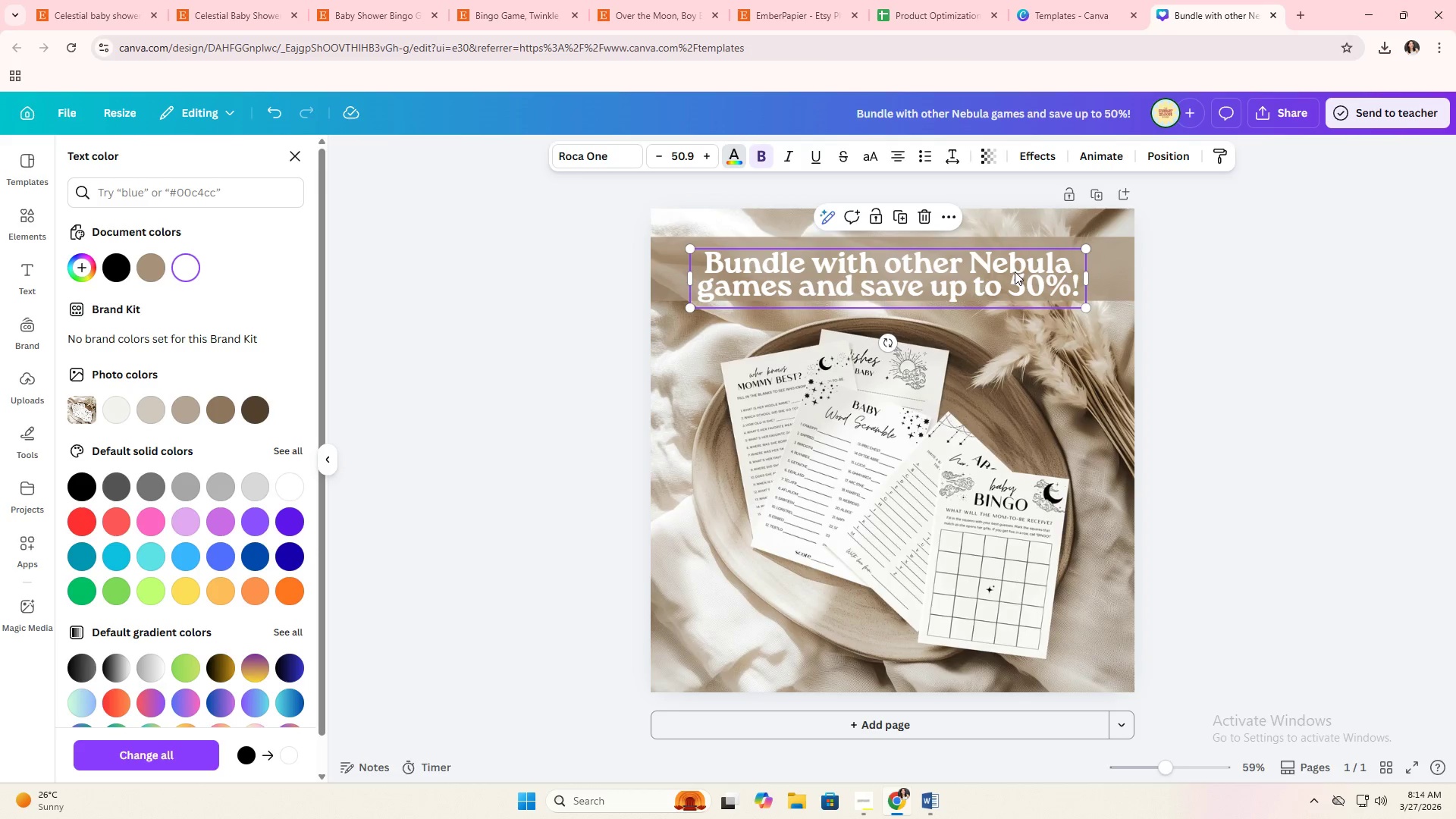 
left_click_drag(start_coordinate=[1015, 271], to_coordinate=[1018, 267])
 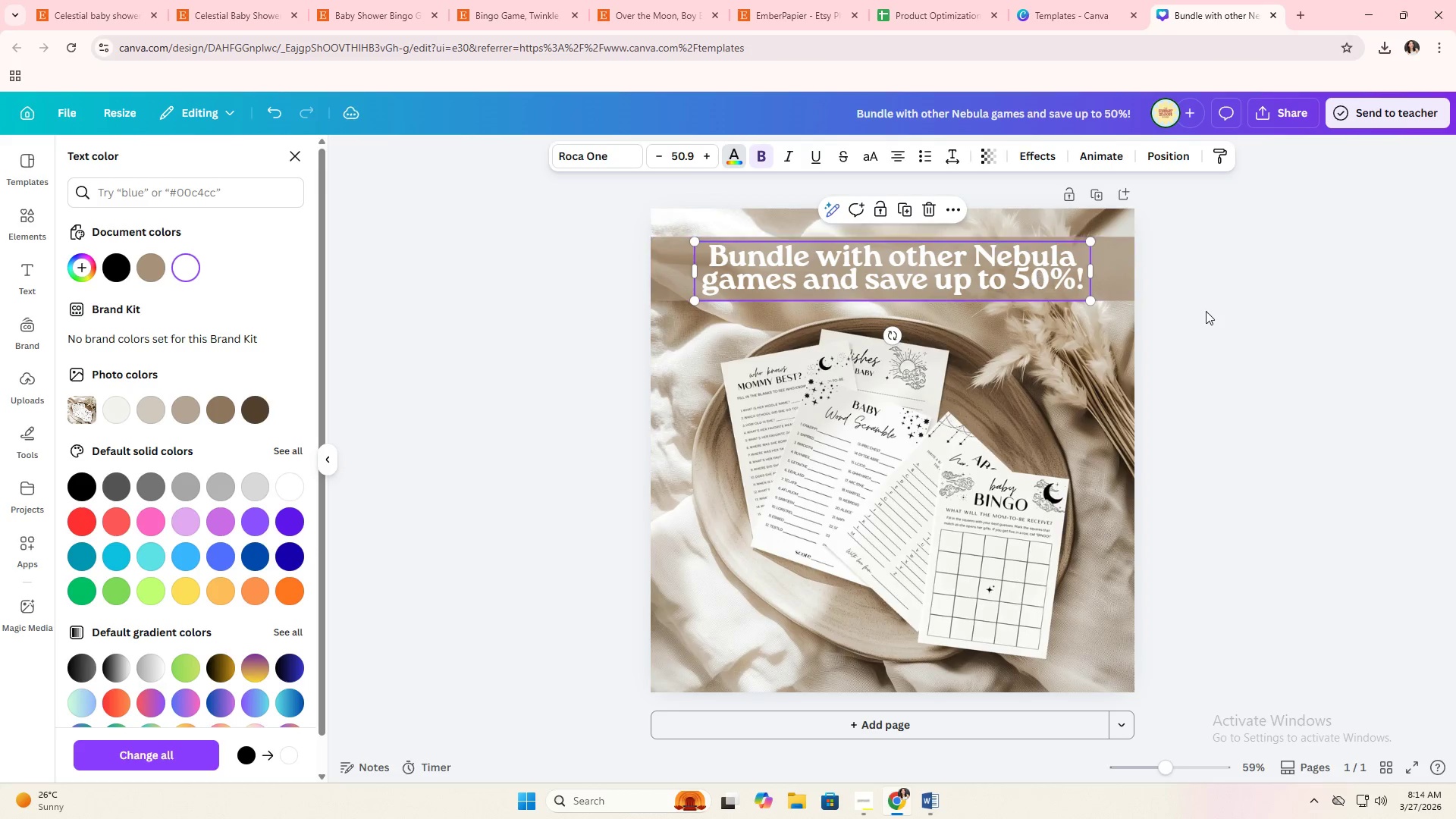 
left_click([1206, 311])
 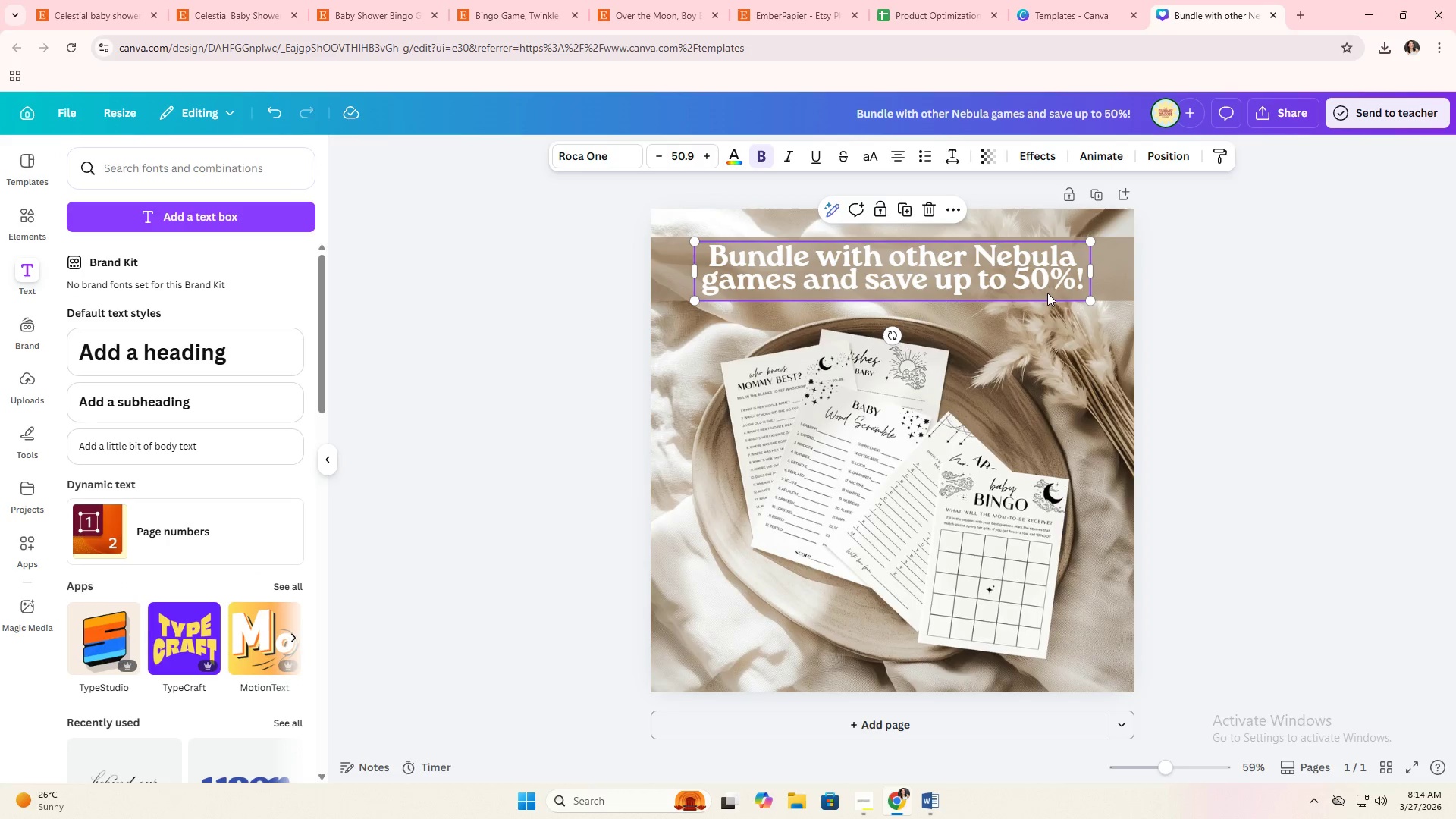 
left_click([1214, 310])
 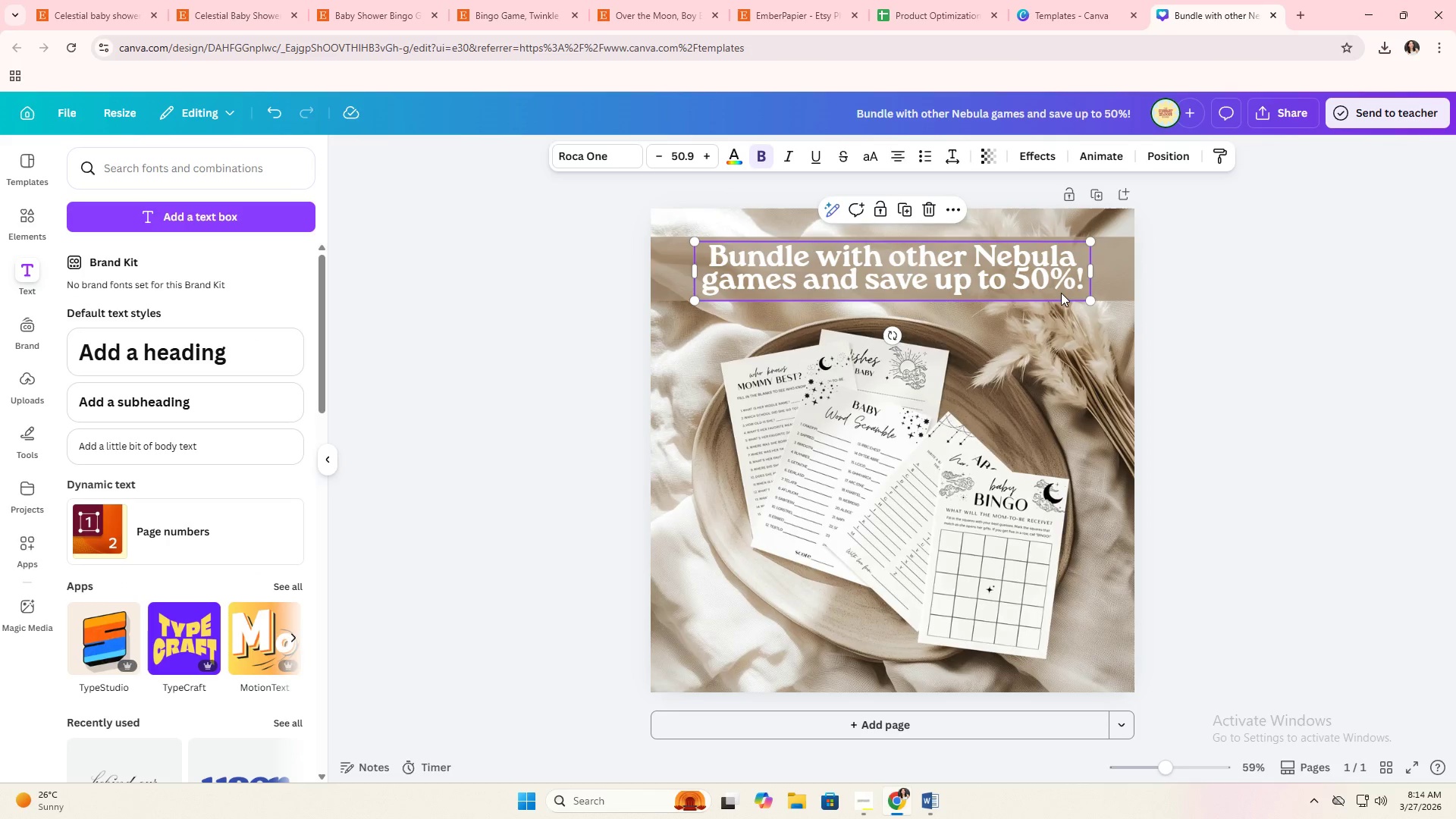 
wait(5.25)
 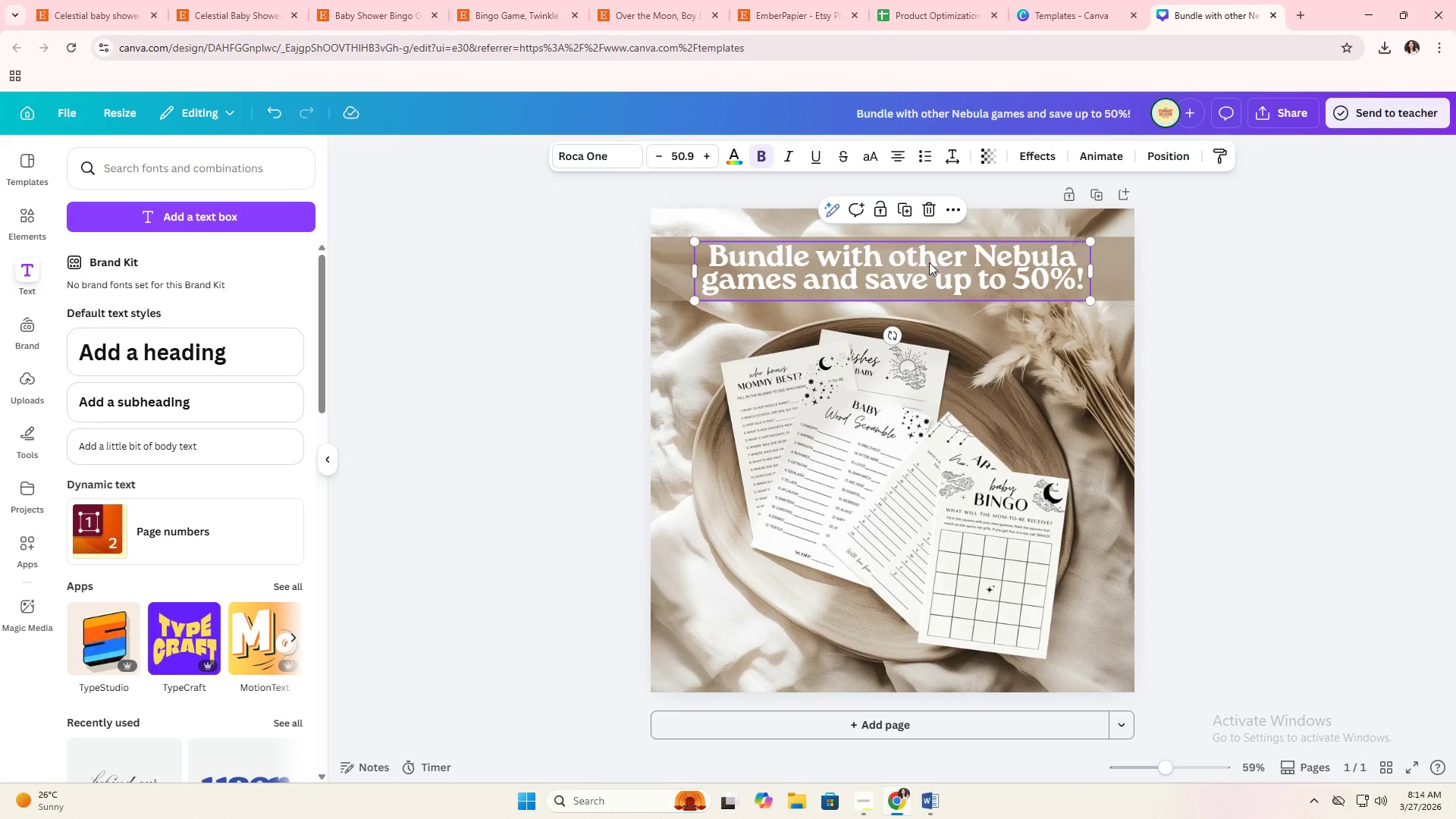 
left_click([674, 158])
 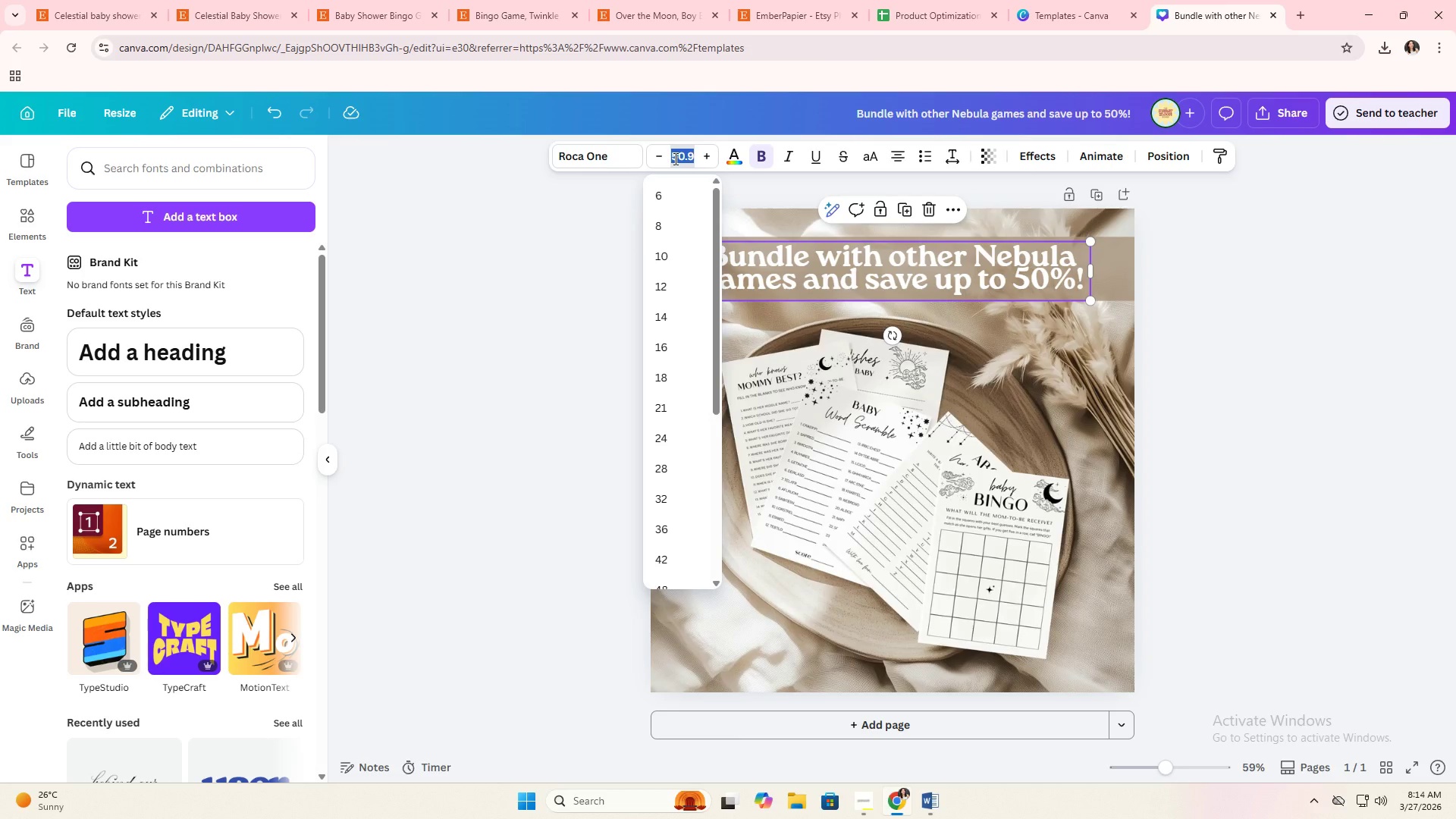 
key(Numpad4)
 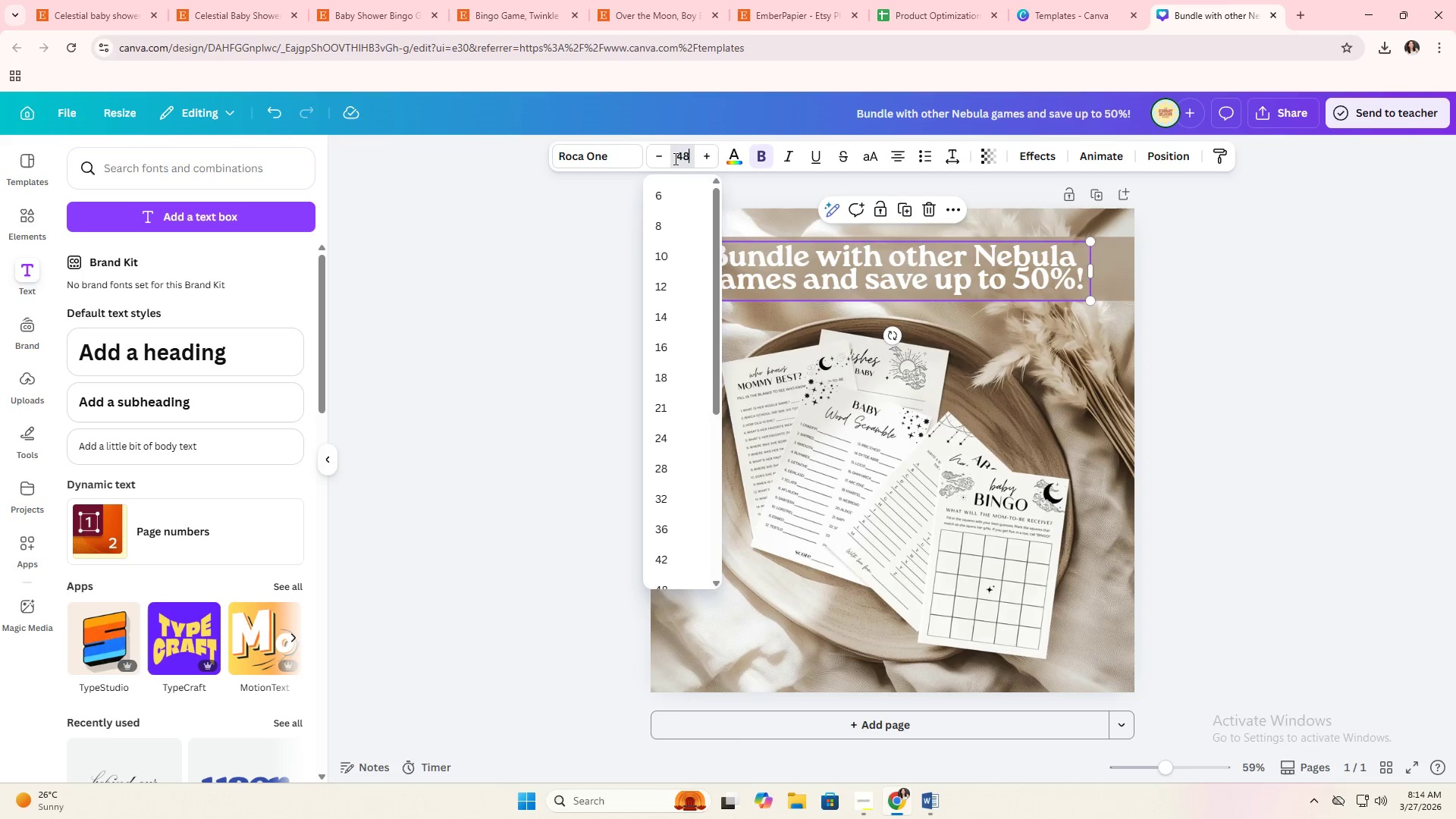 
key(Numpad8)
 